 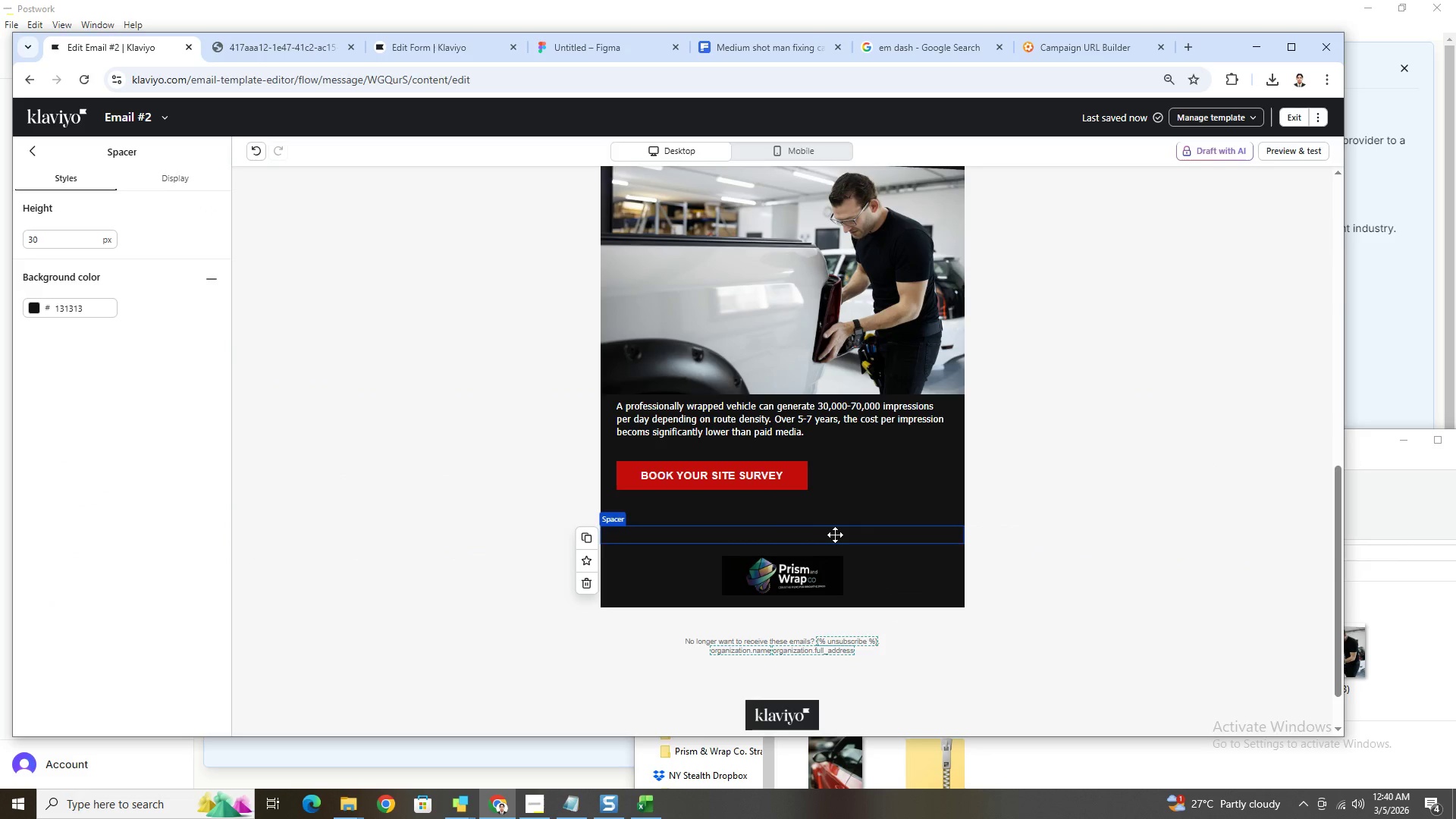 
scroll: coordinate [1233, 481], scroll_direction: up, amount: 2.0
 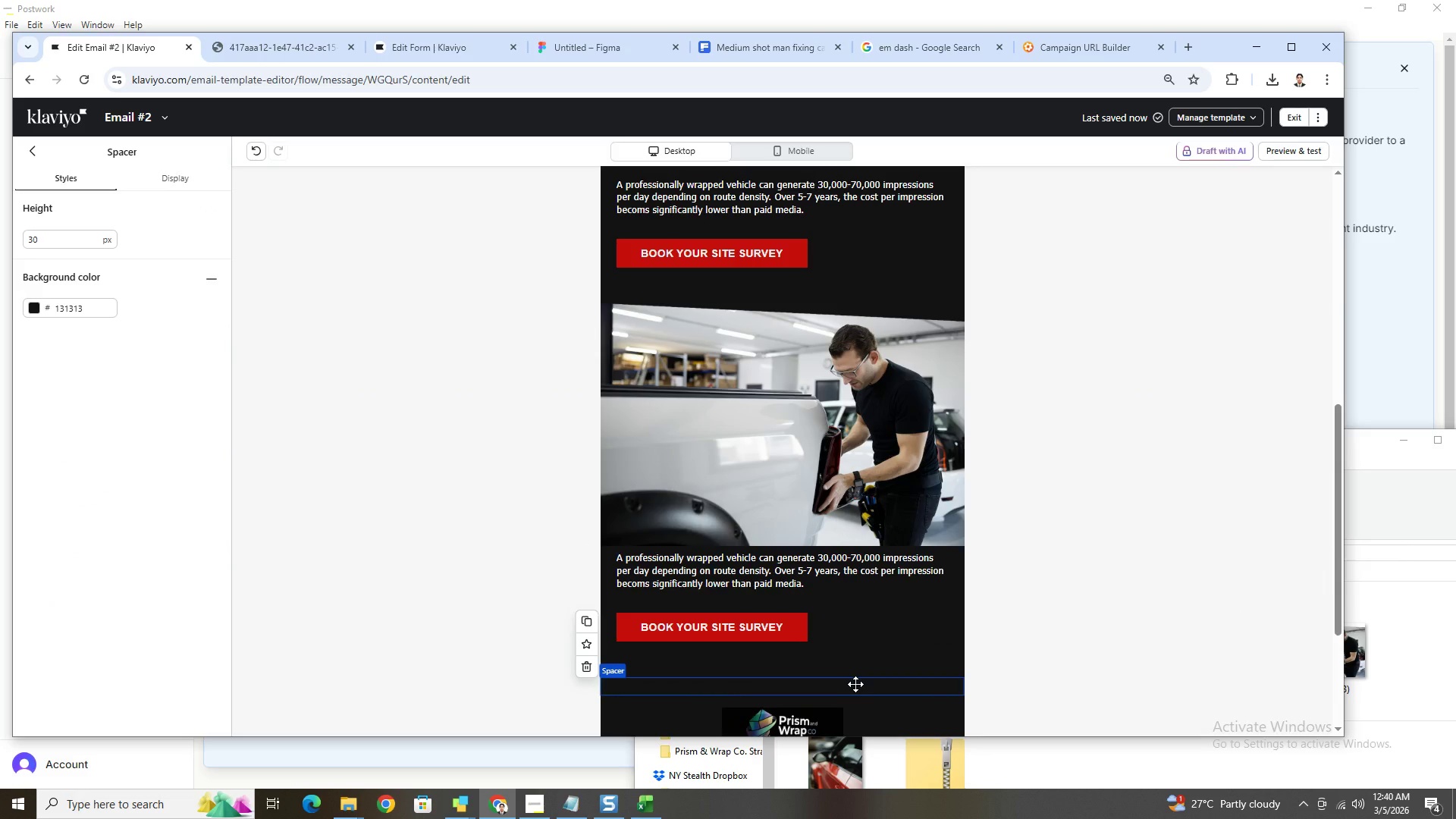 
left_click([848, 654])
 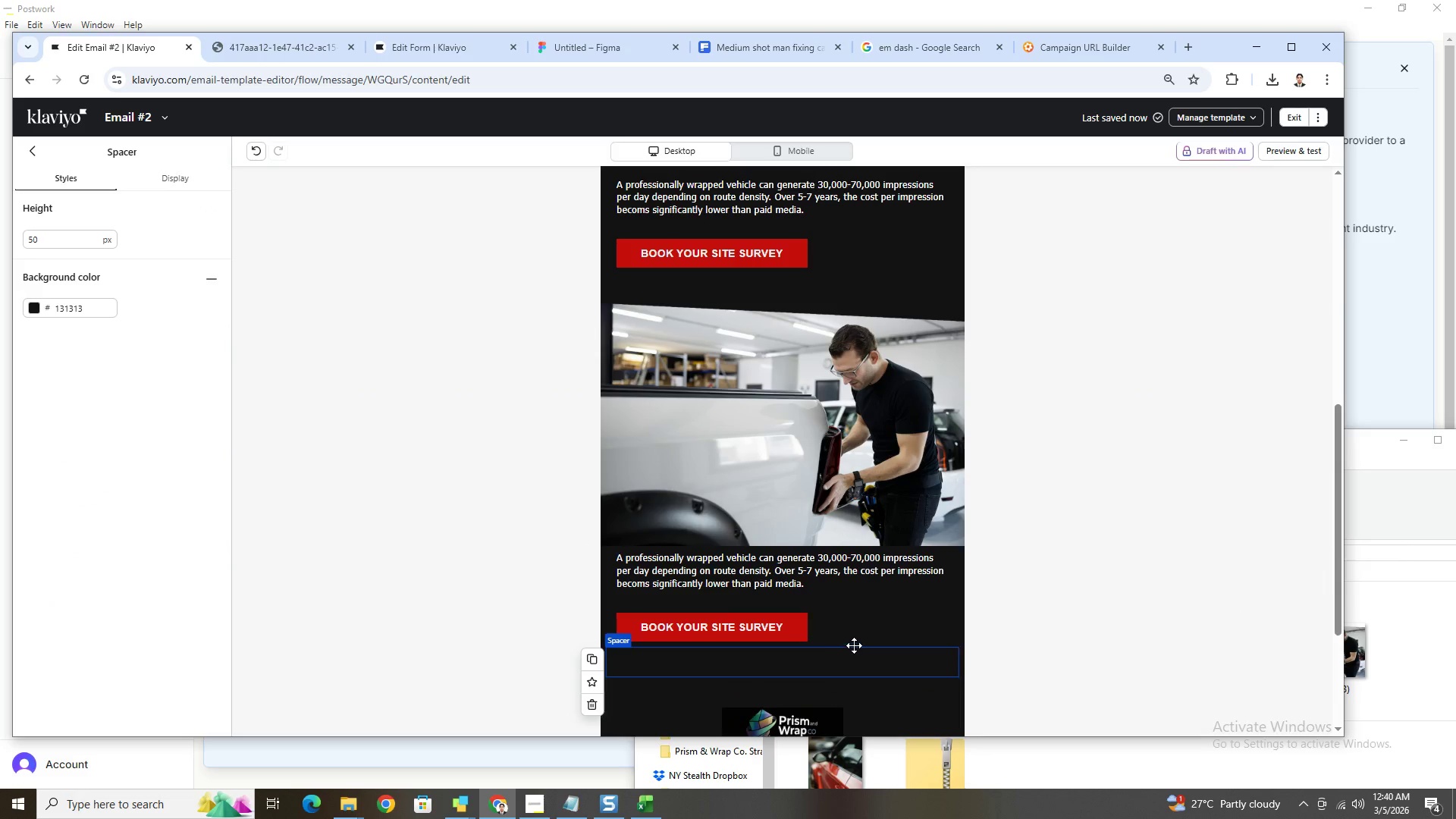 
scroll: coordinate [855, 642], scroll_direction: down, amount: 2.0
 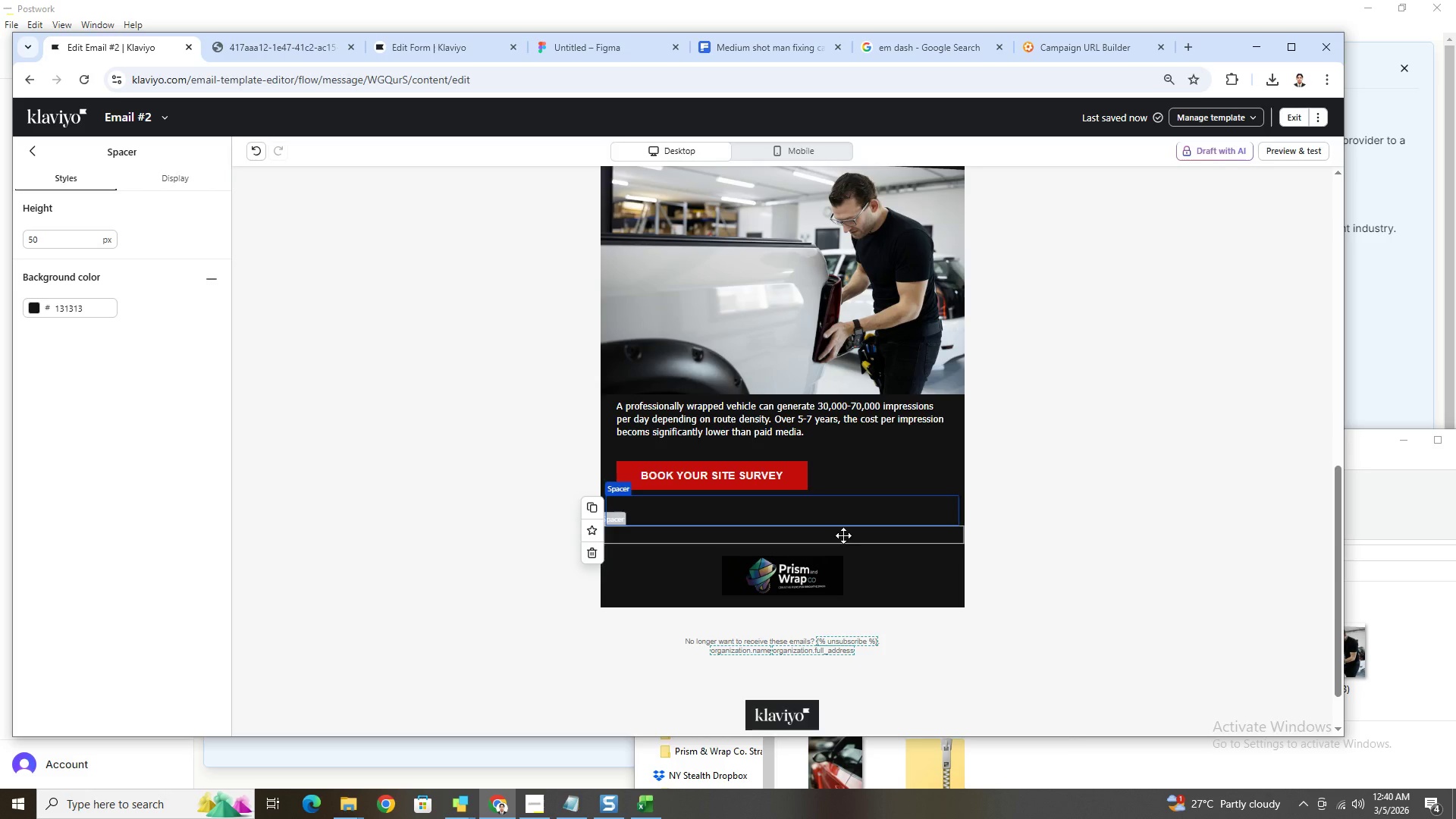 
left_click([846, 540])
 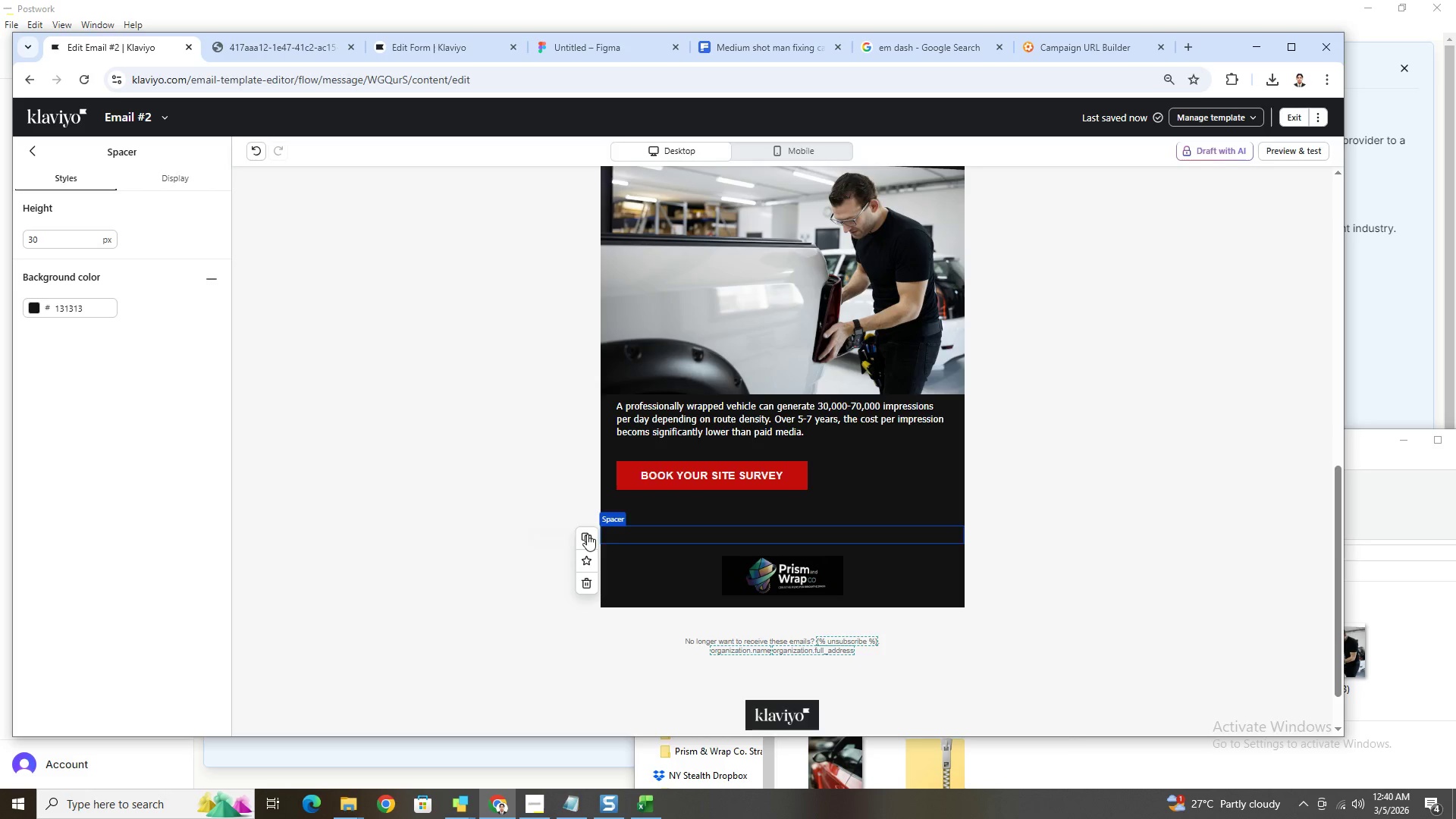 
left_click([585, 535])
 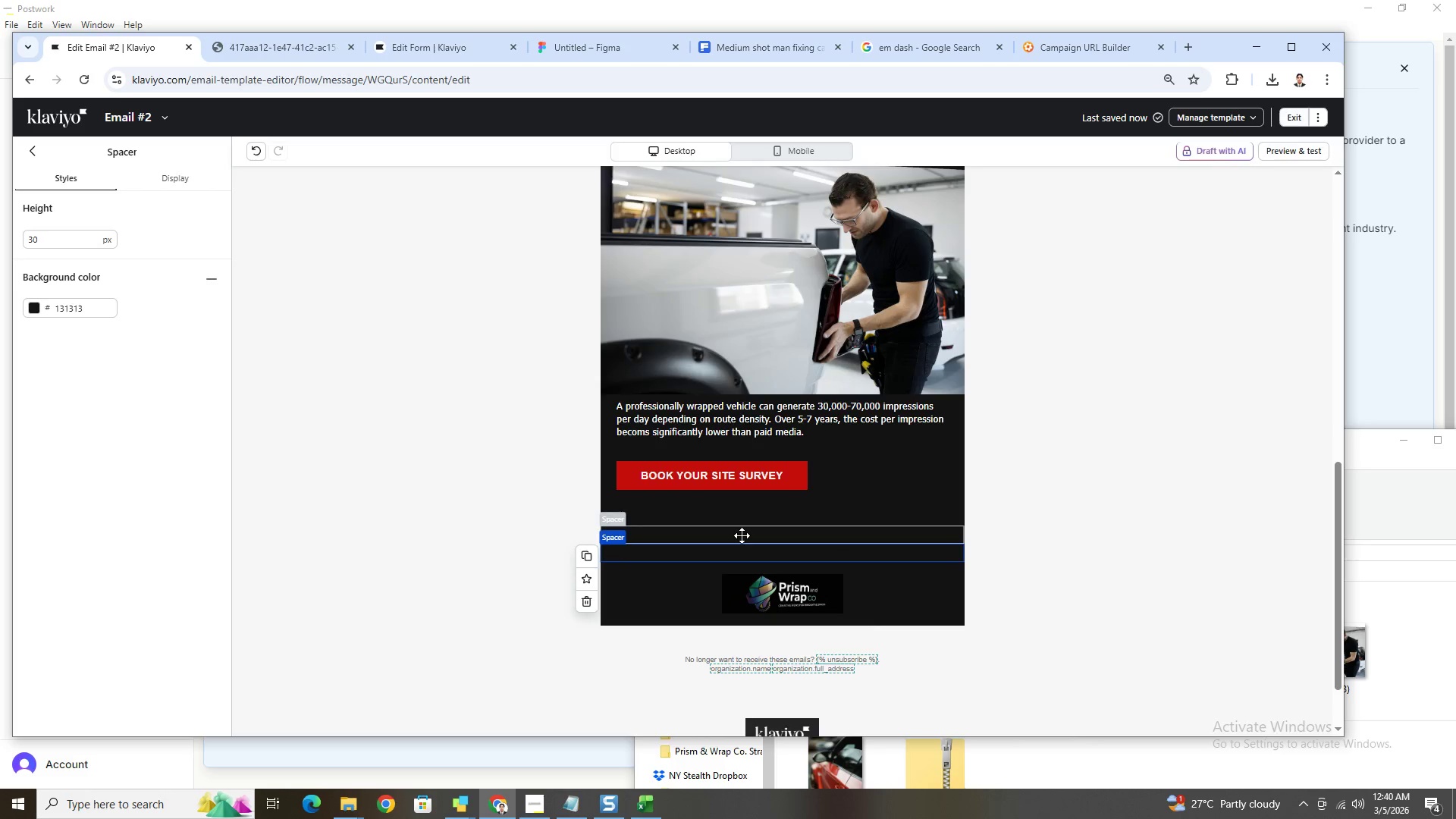 
left_click_drag(start_coordinate=[742, 536], to_coordinate=[752, 403])
 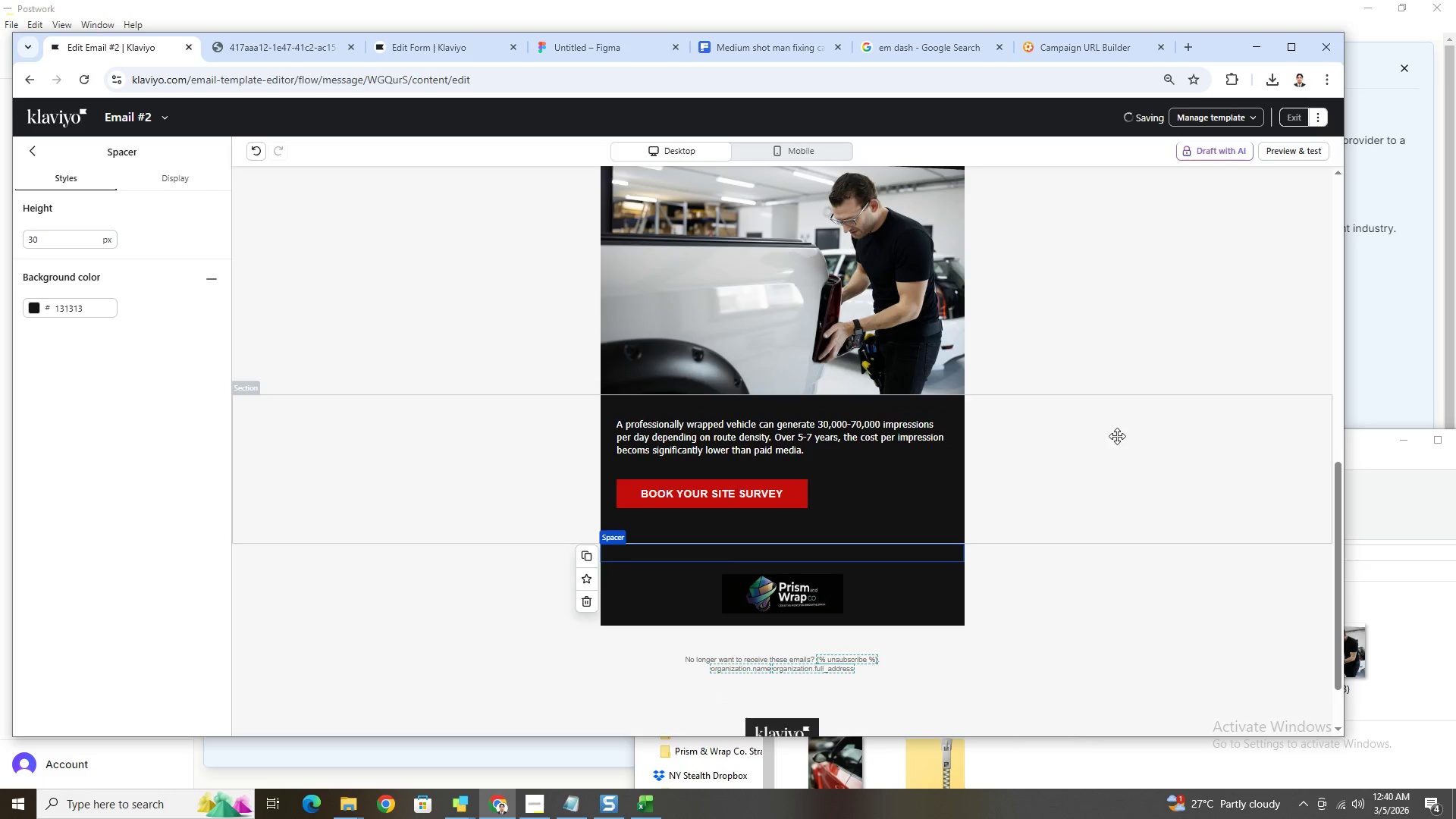 
left_click([1120, 436])
 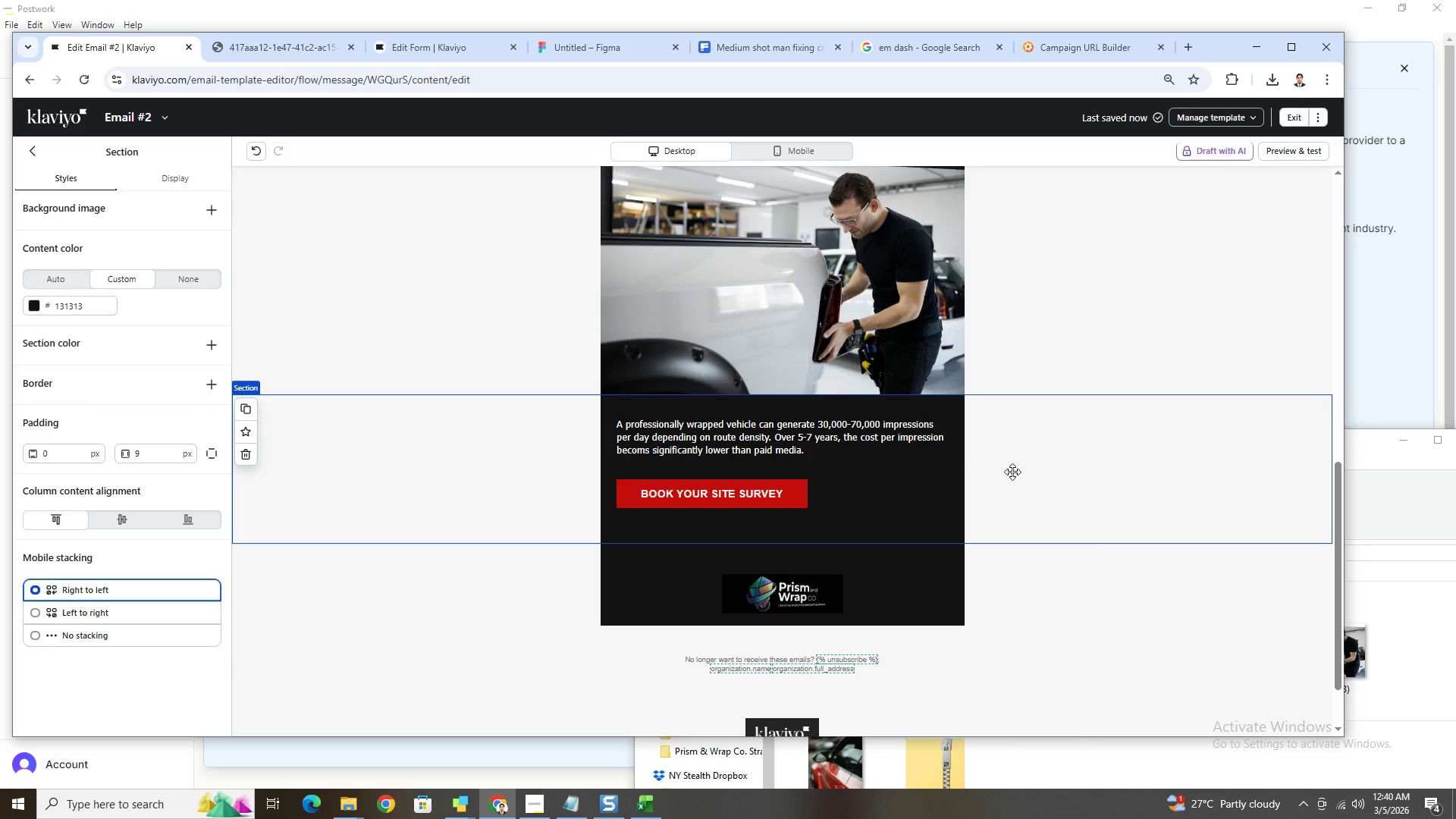 
scroll: coordinate [1166, 644], scroll_direction: up, amount: 4.0
 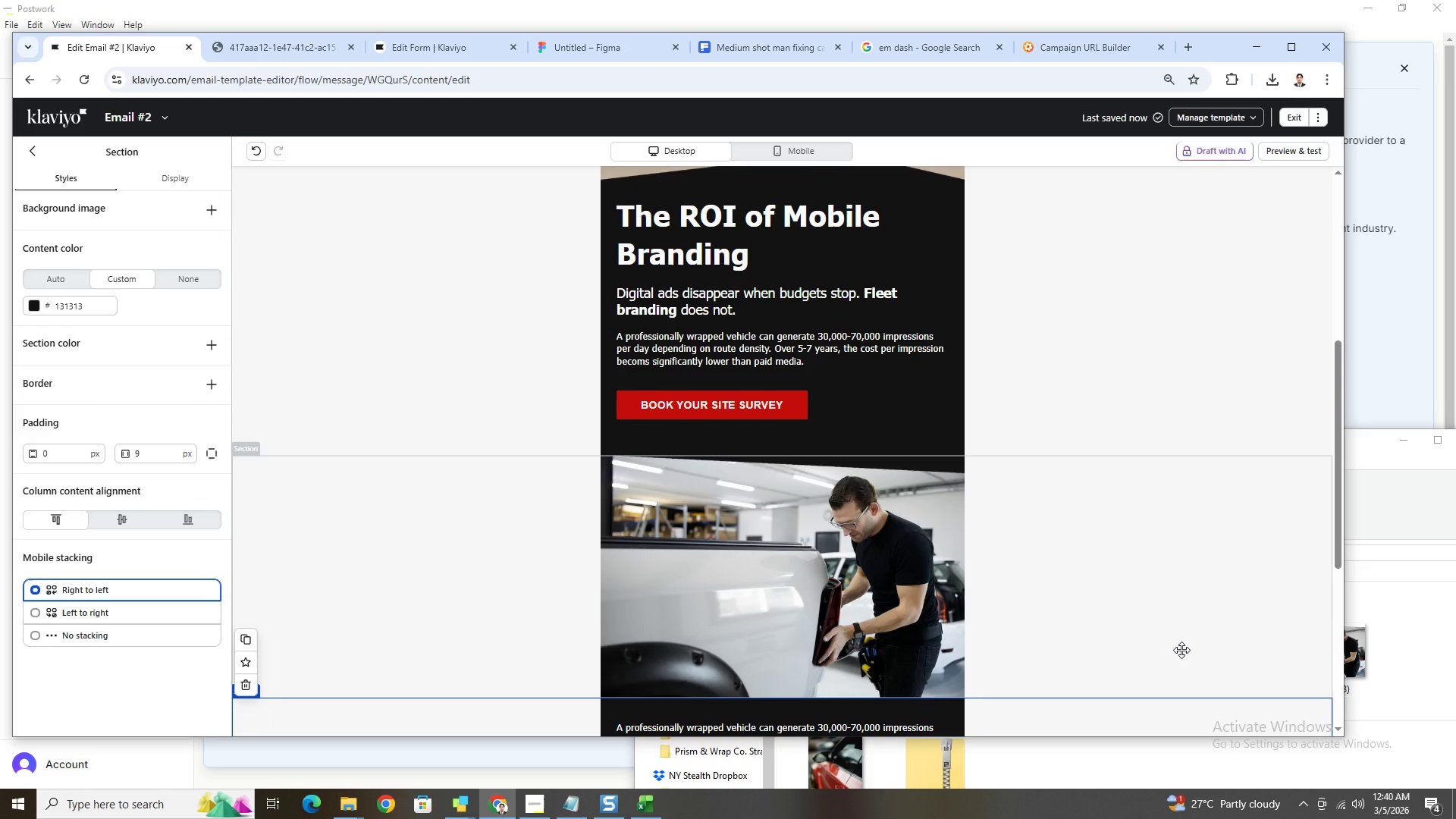 
scroll: coordinate [1181, 650], scroll_direction: down, amount: 4.0
 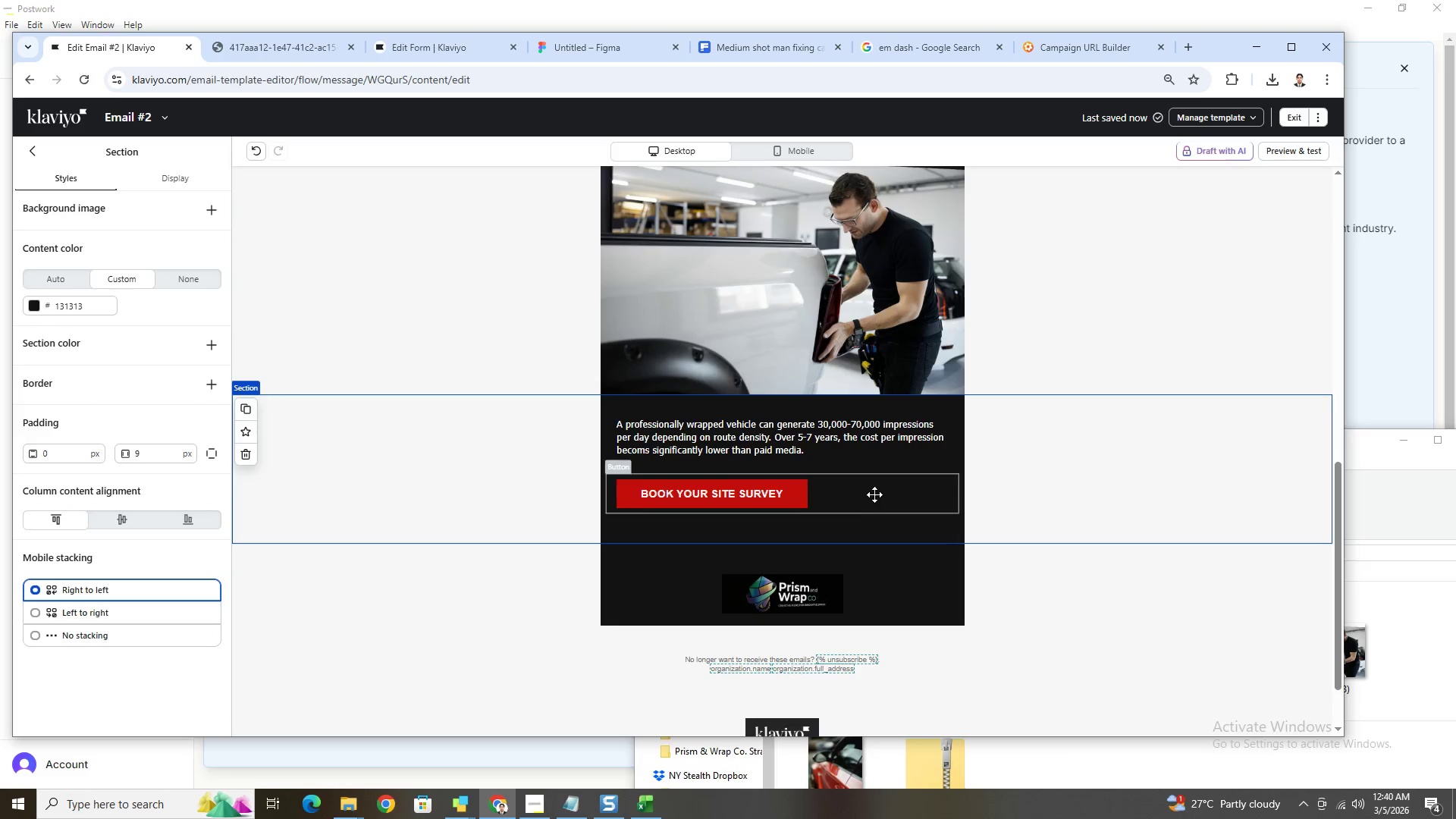 
left_click([874, 494])
 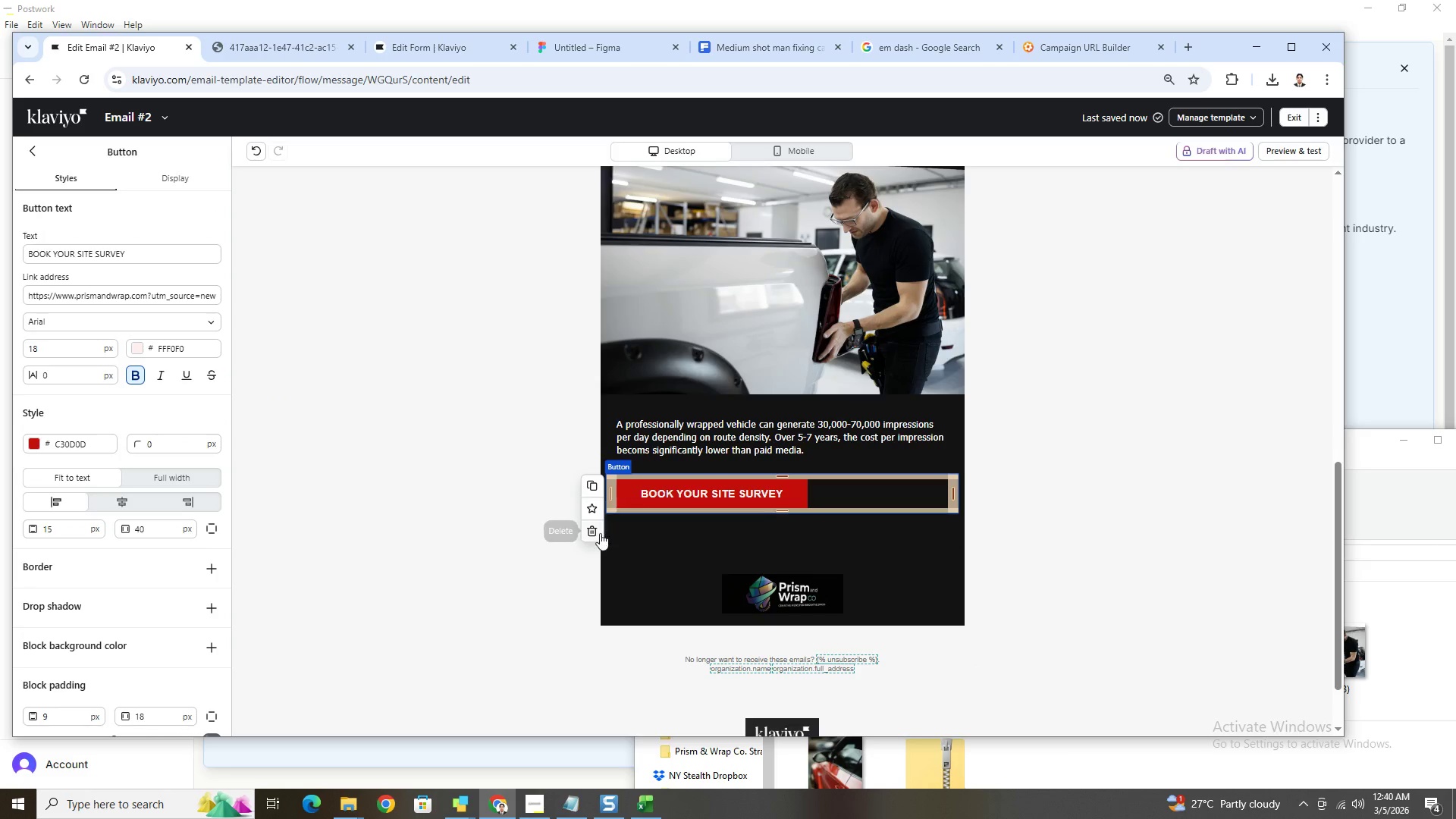 
left_click([595, 532])
 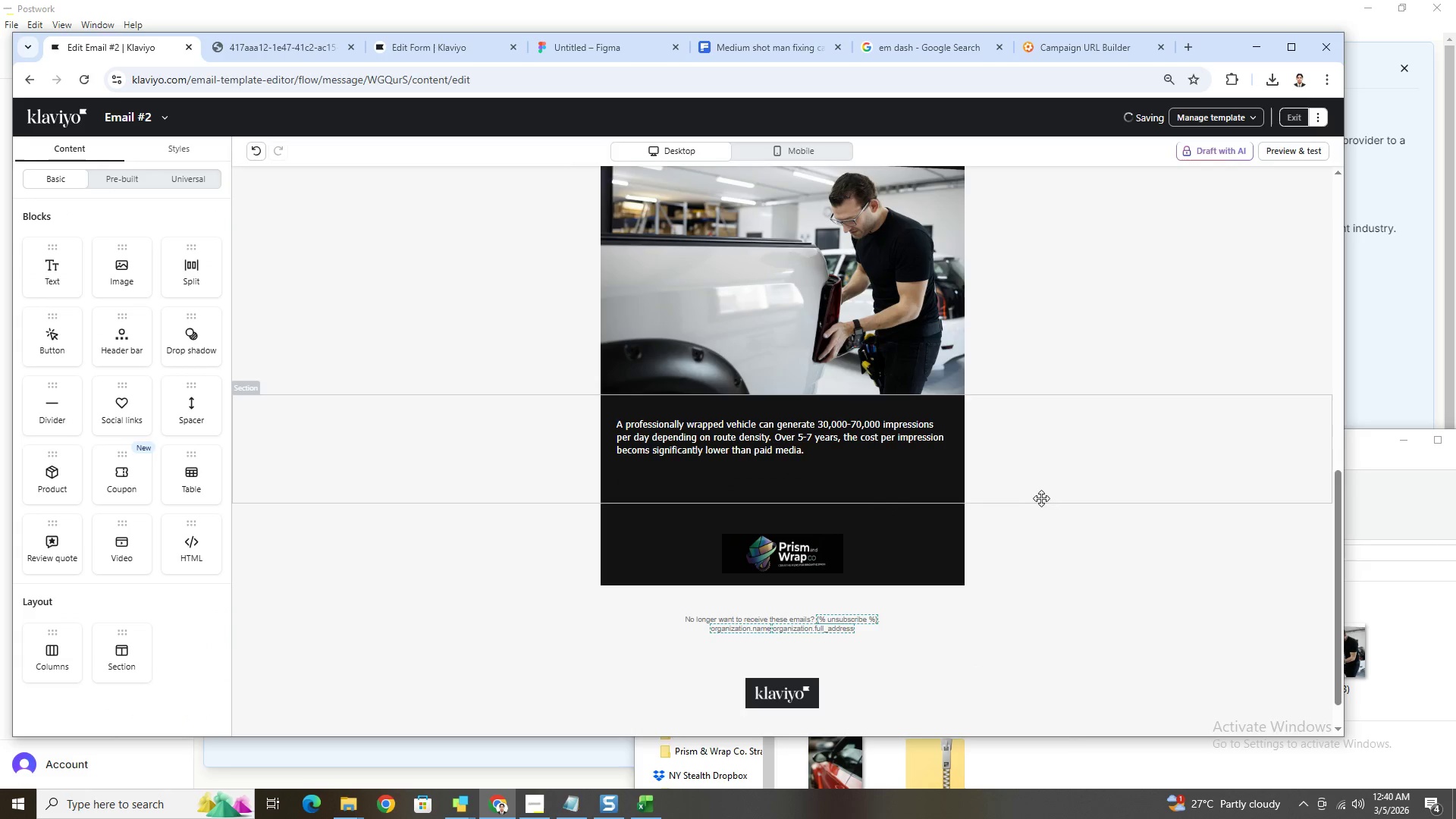 
scroll: coordinate [1084, 526], scroll_direction: up, amount: 4.0
 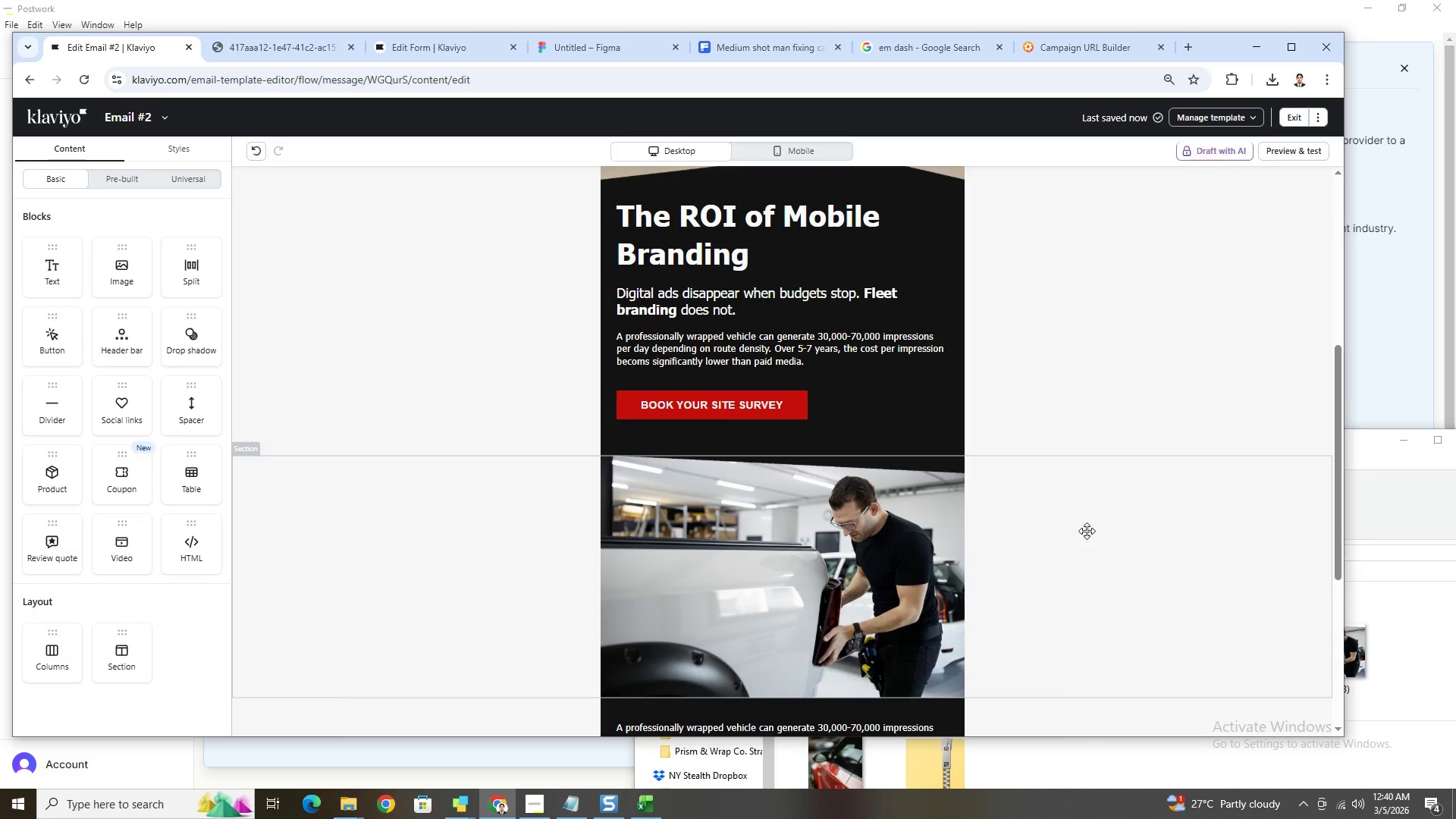 
scroll: coordinate [1087, 532], scroll_direction: down, amount: 3.0
 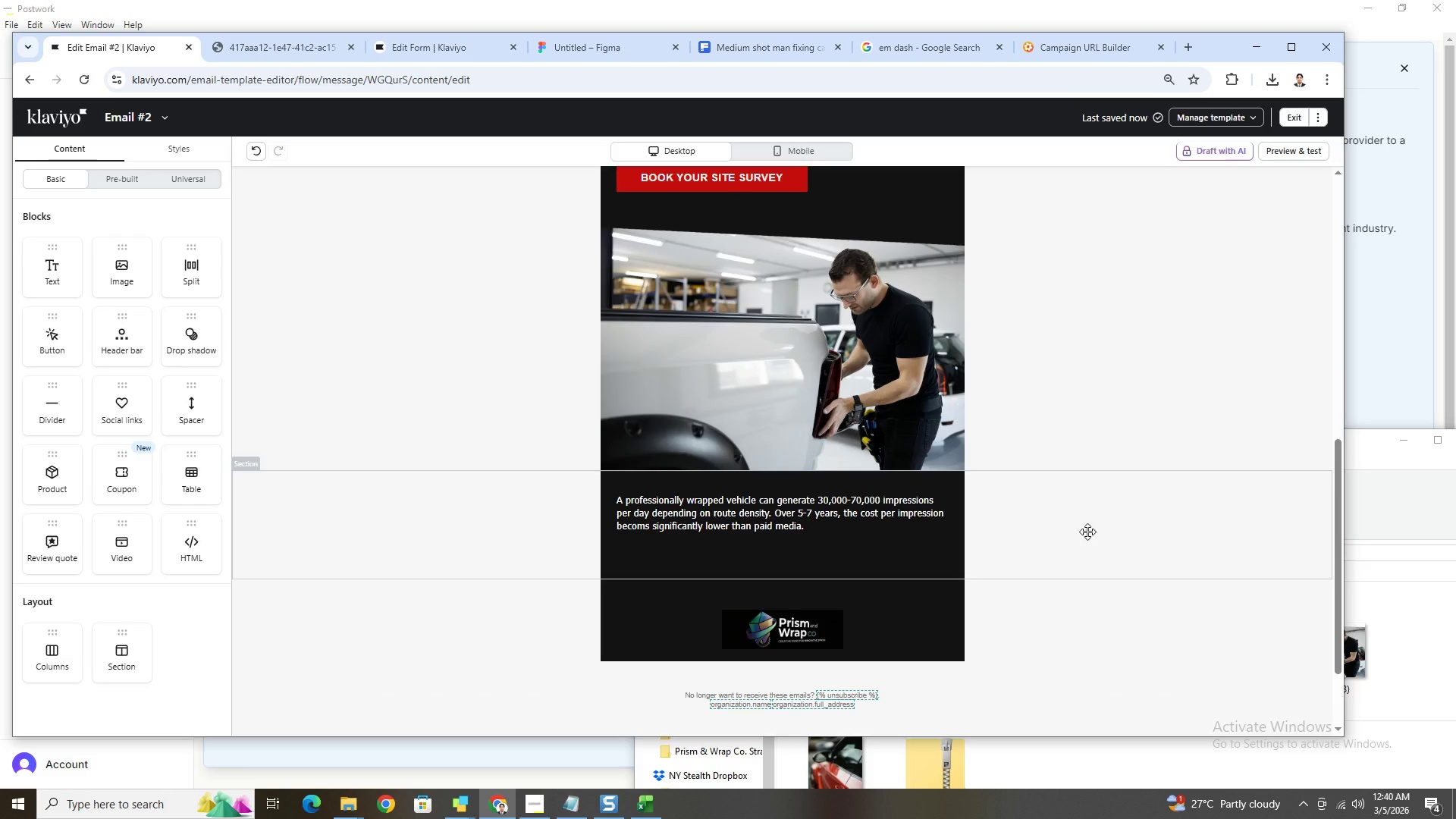 
wait(10.95)
 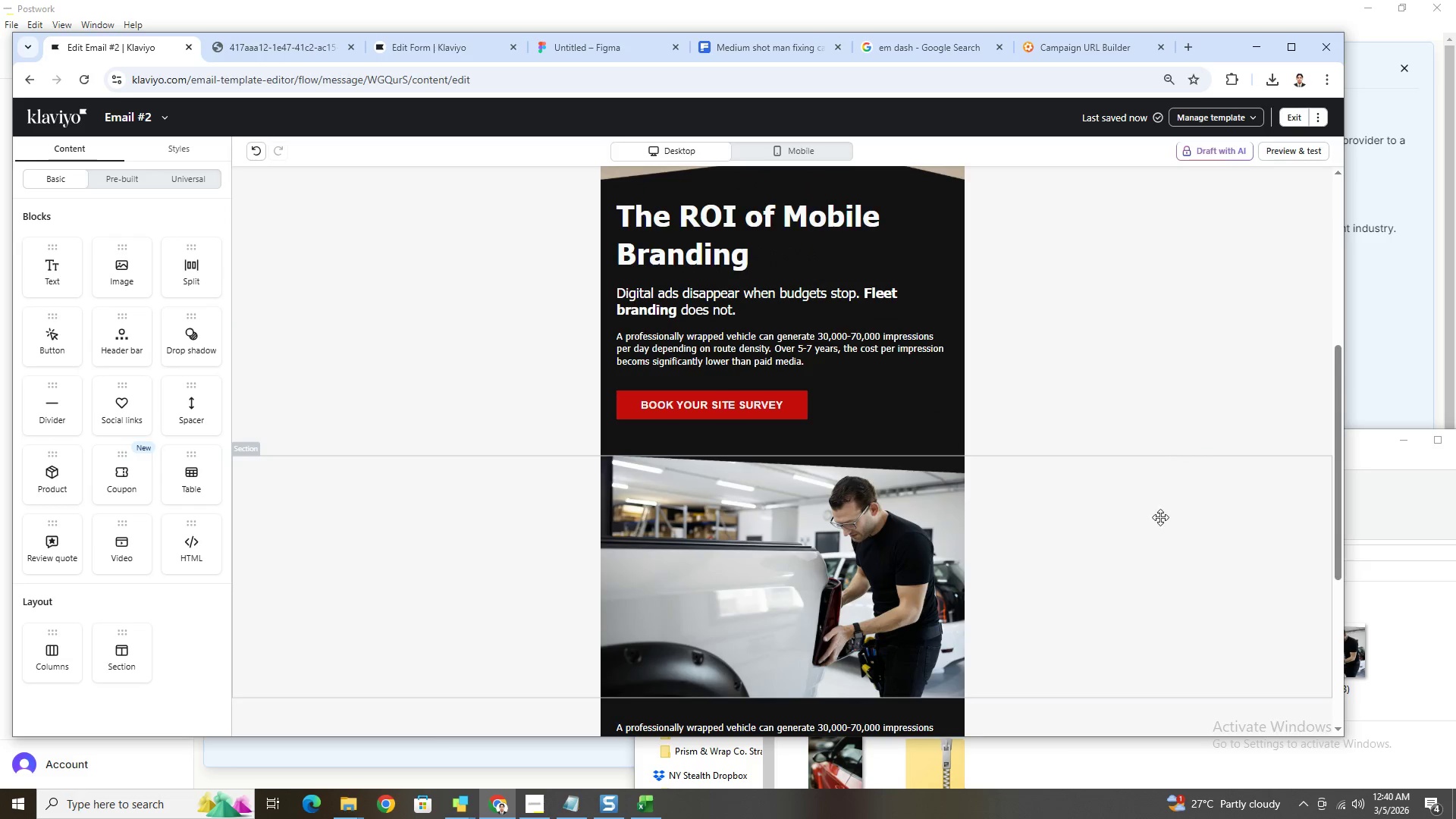 
left_click([1160, 518])
 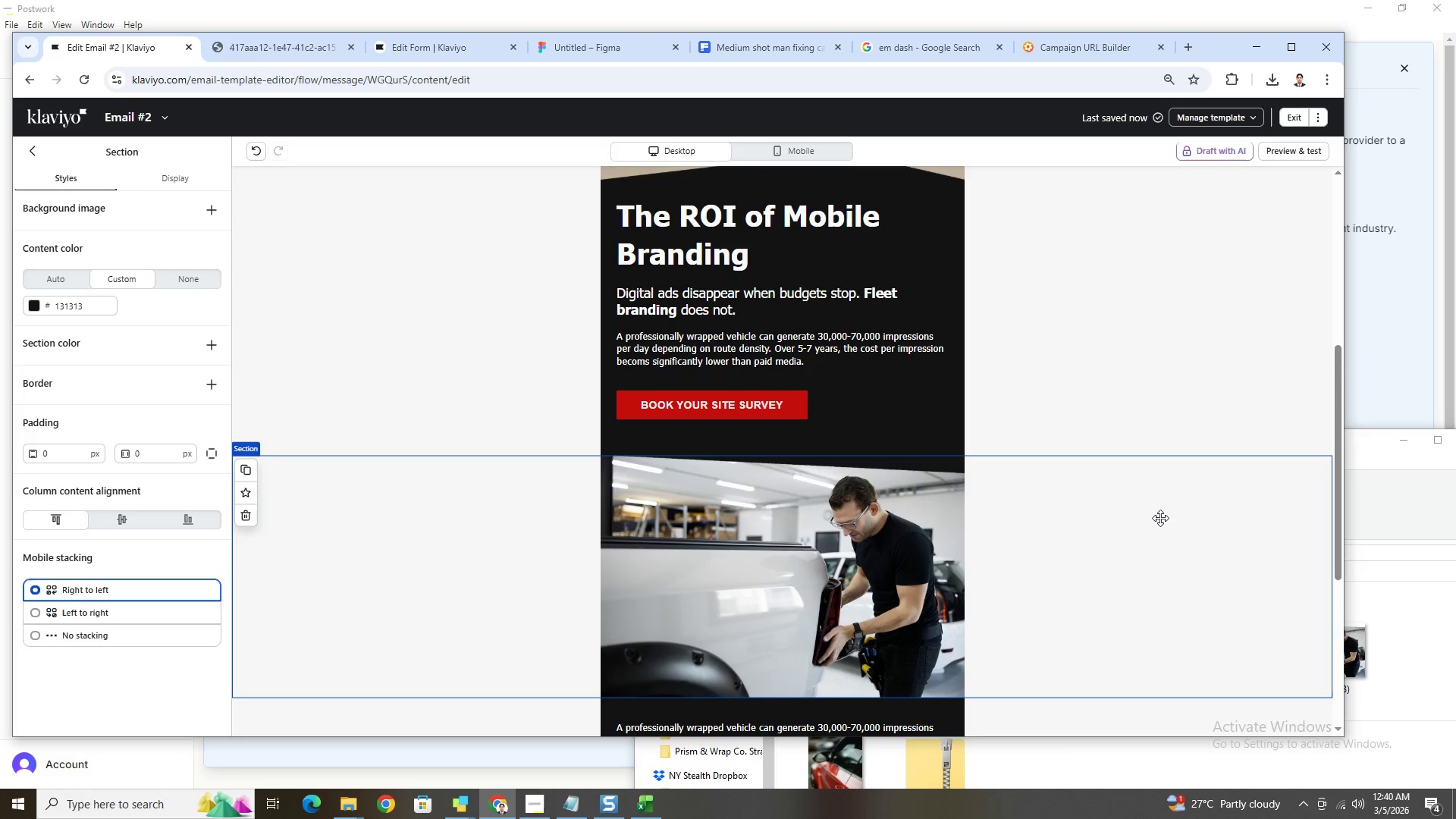 
scroll: coordinate [1173, 427], scroll_direction: up, amount: 3.0
 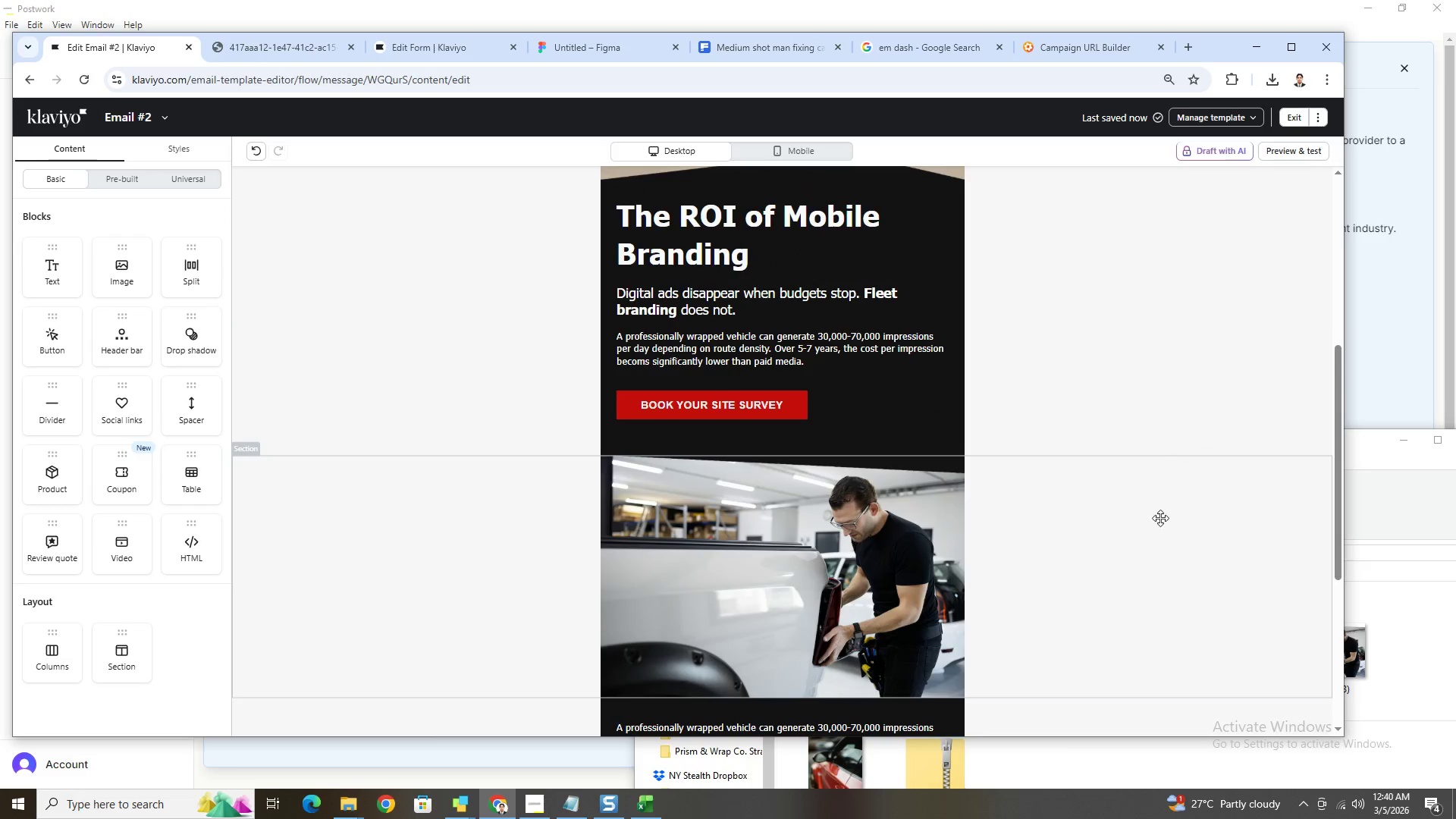 
key(Control+ControlLeft)
 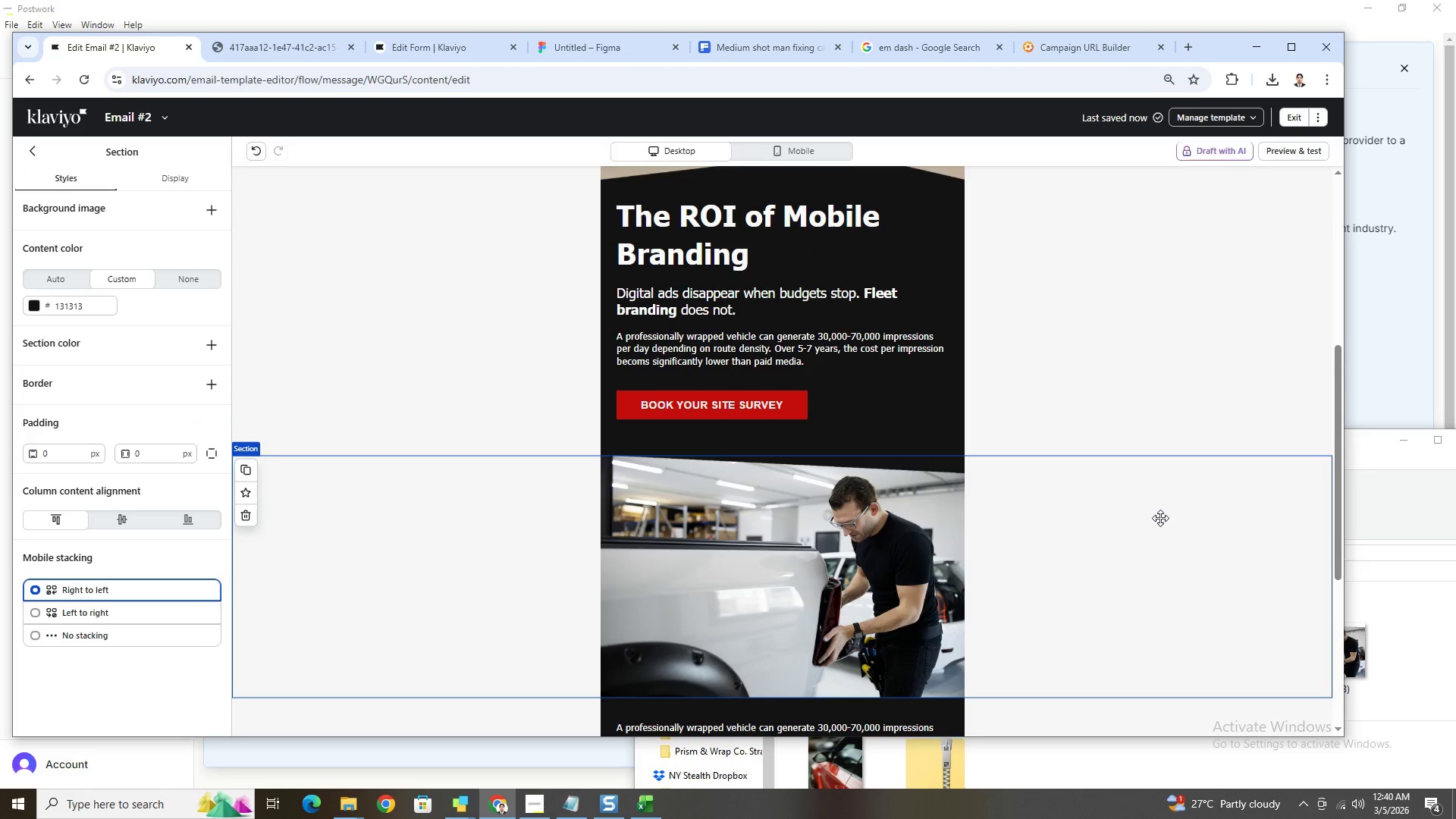 
hold_key(key=ControlLeft, duration=0.62)
scroll: coordinate [1160, 518], scroll_direction: down, amount: 4.0
 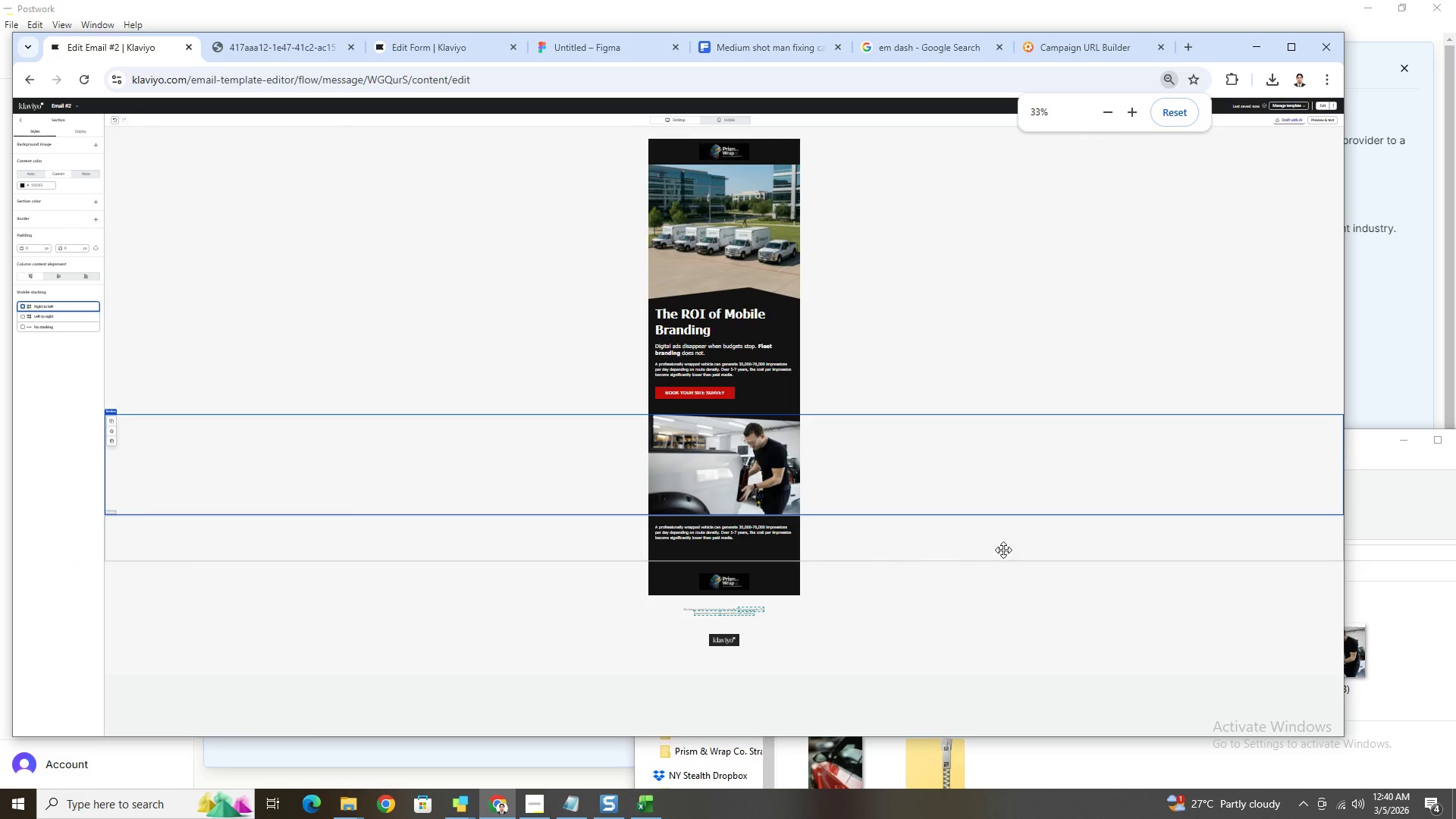 
left_click([962, 555])
 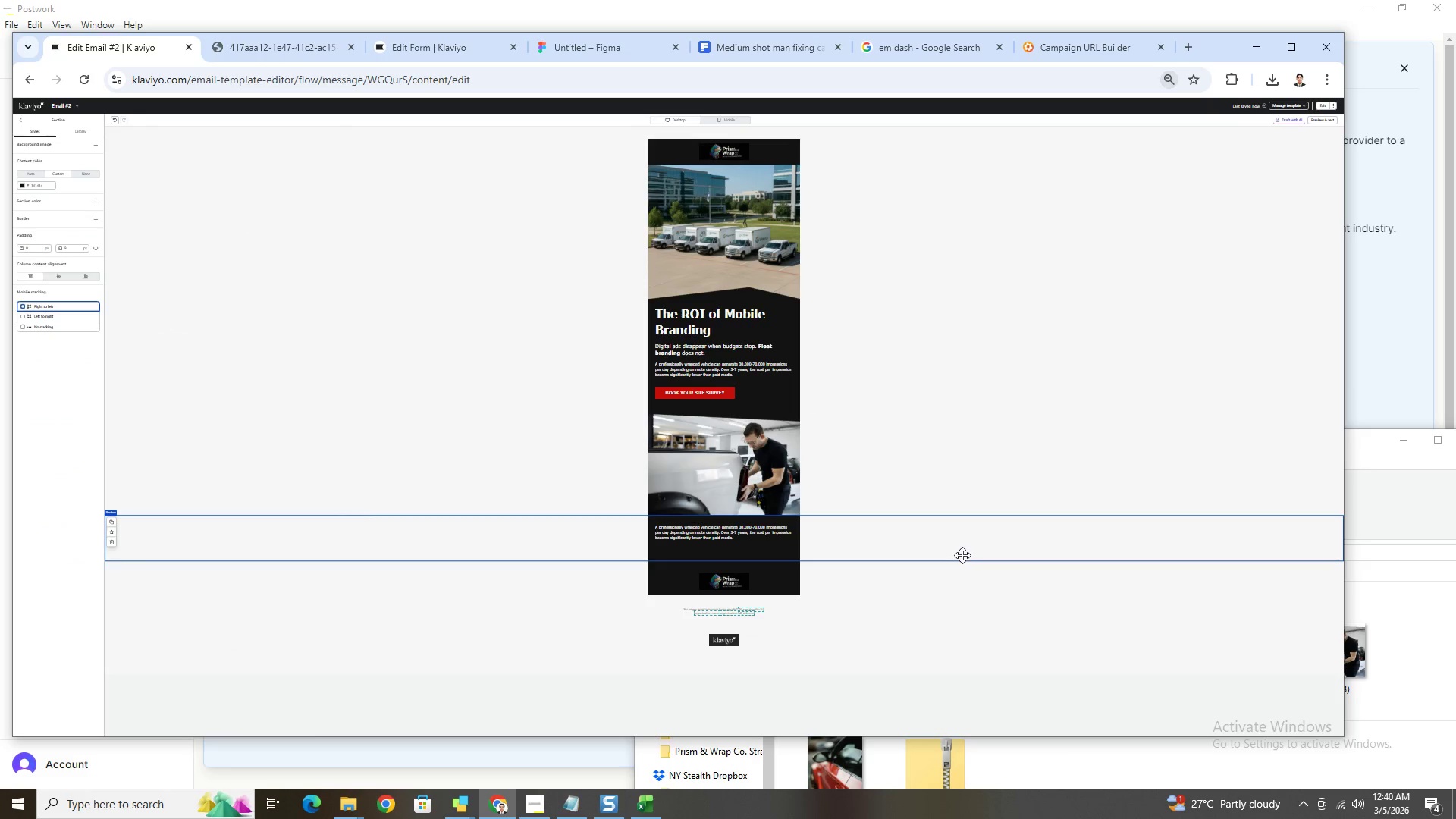 
hold_key(key=ControlLeft, duration=1.01)
hold_key(key=ControlLeft, duration=9.17)
scroll: coordinate [1106, 569], scroll_direction: down, amount: 3.0
 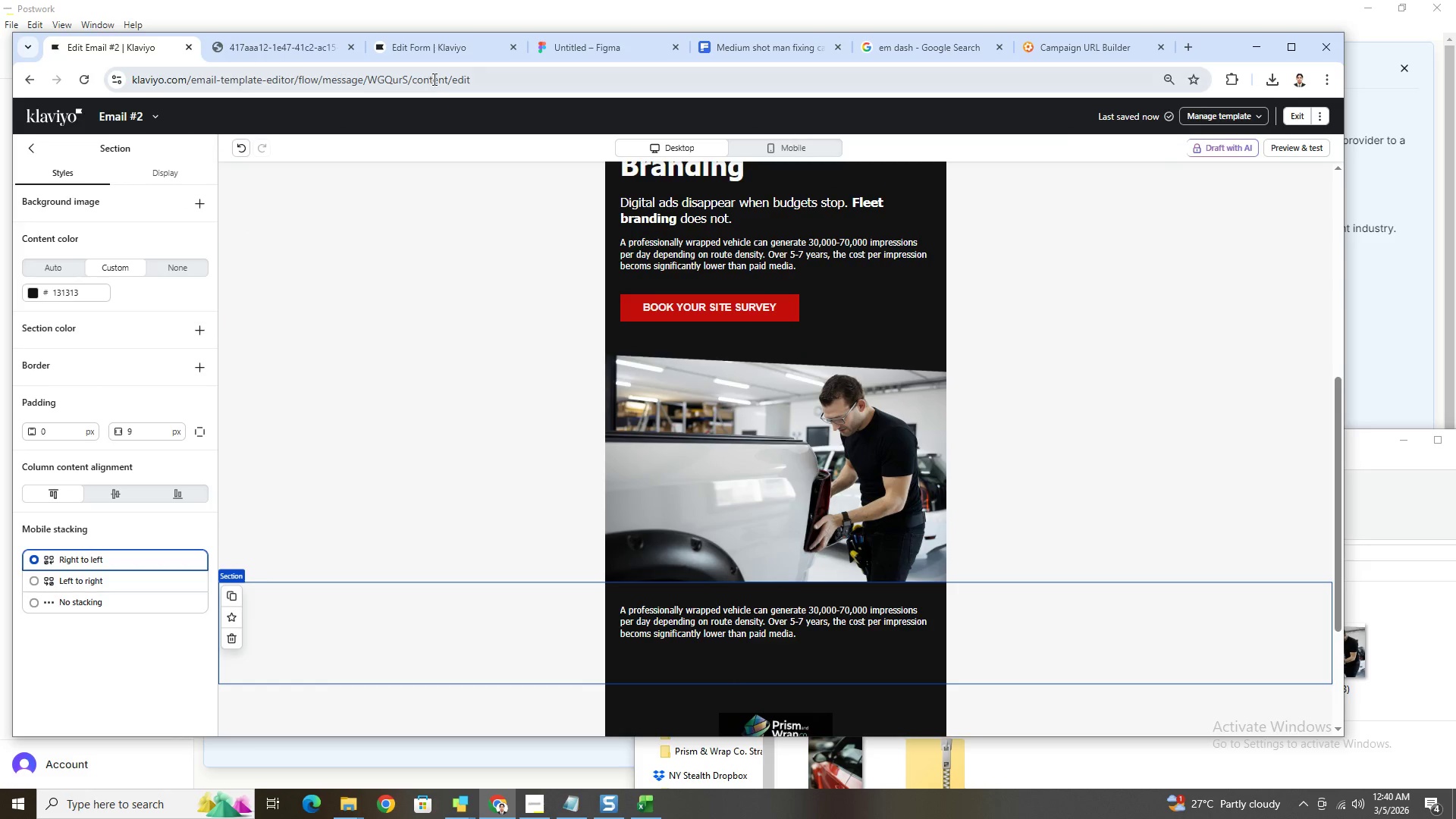 
left_click([577, 52])
 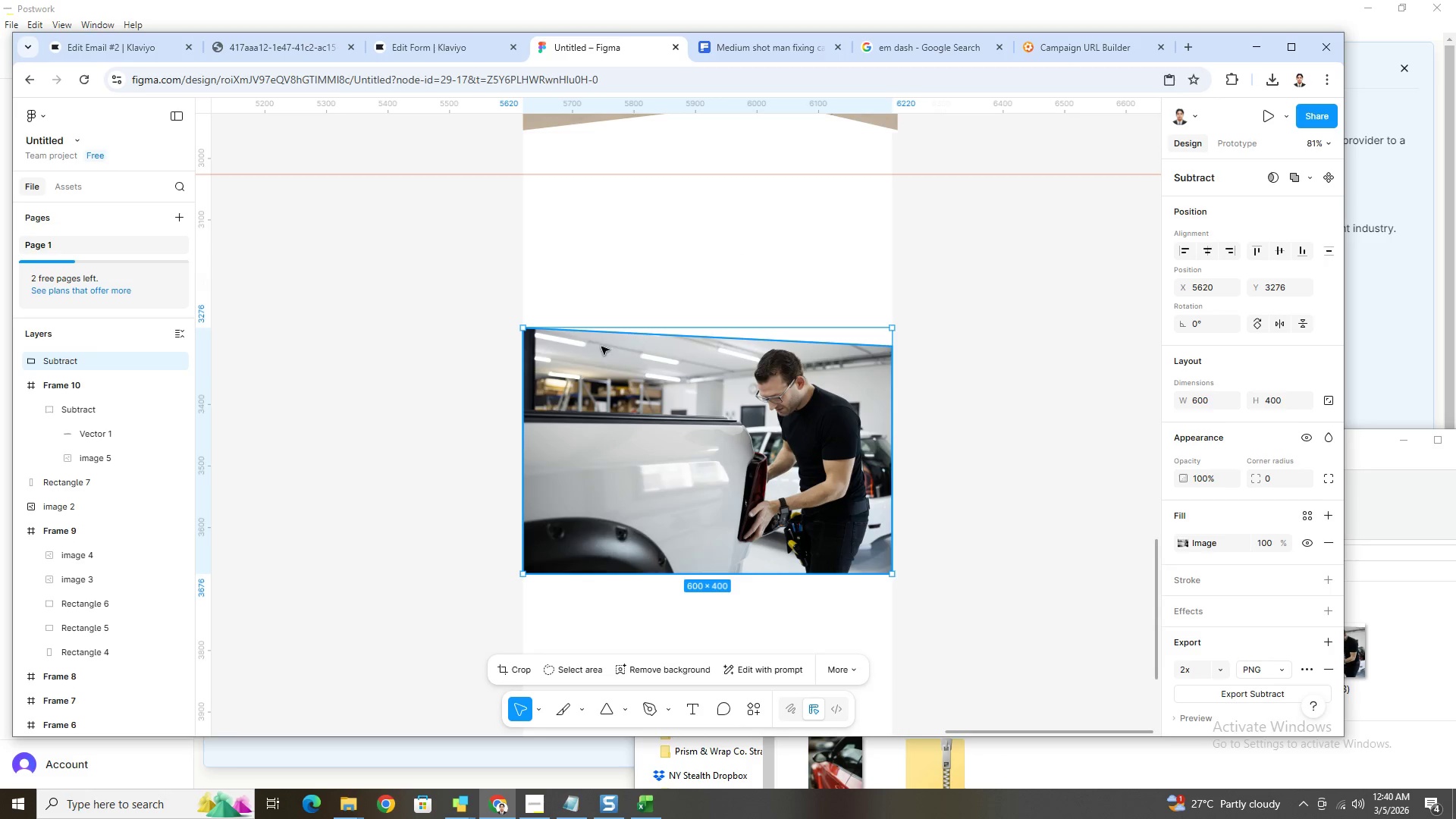 
scroll: coordinate [716, 224], scroll_direction: up, amount: 3.0
 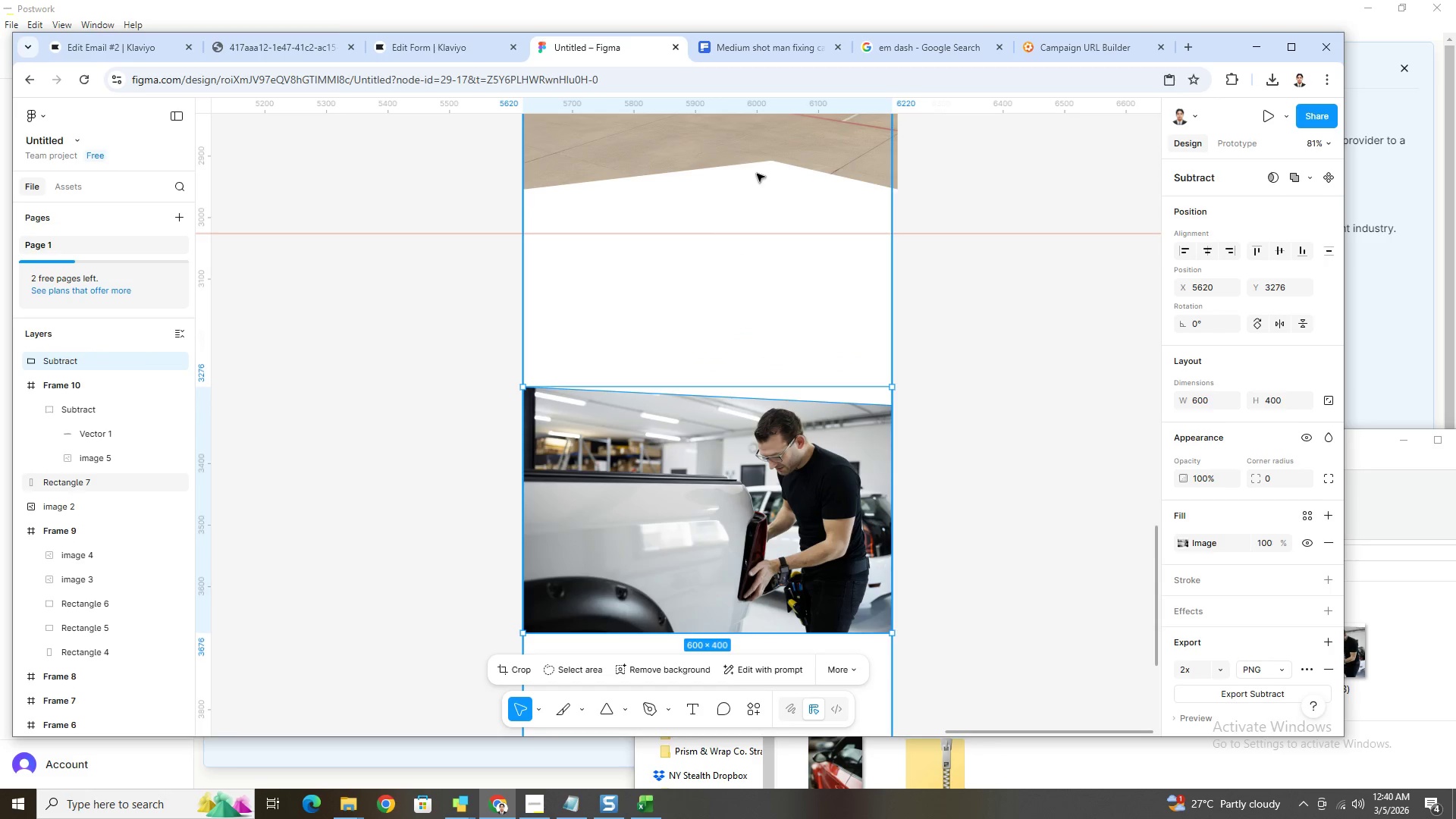 
left_click([759, 171])
 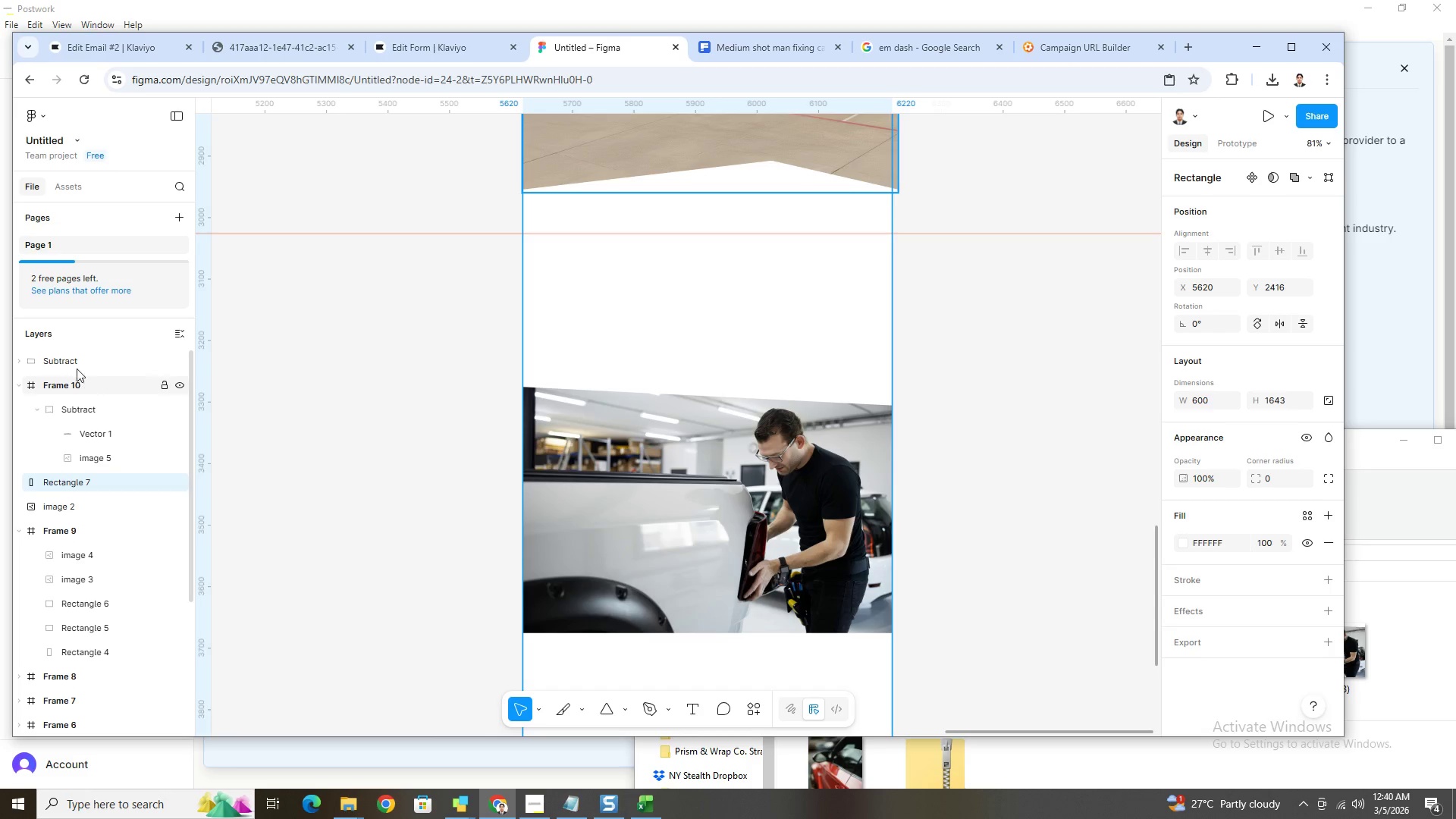 
left_click([76, 360])
 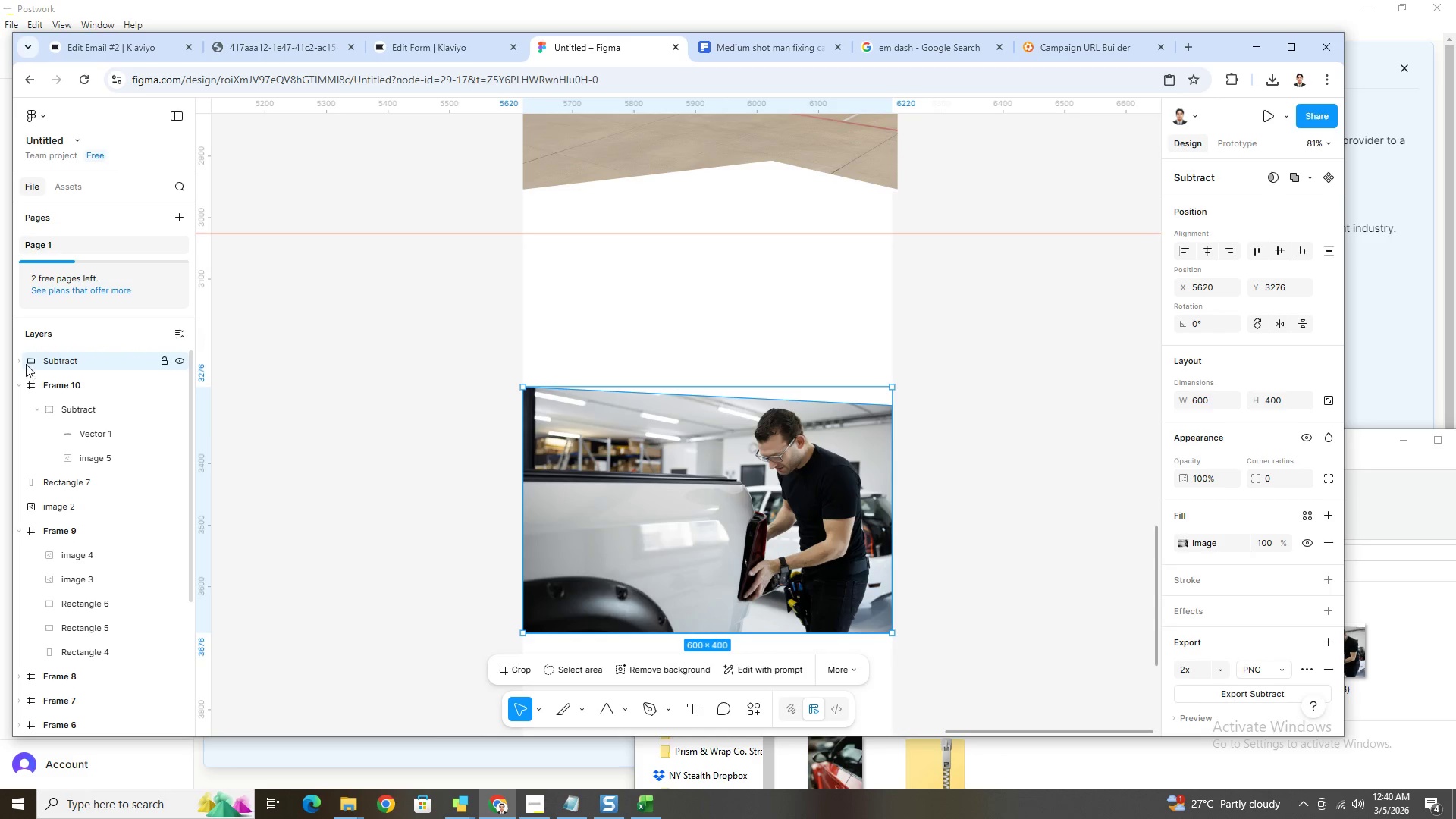 
left_click([20, 362])
 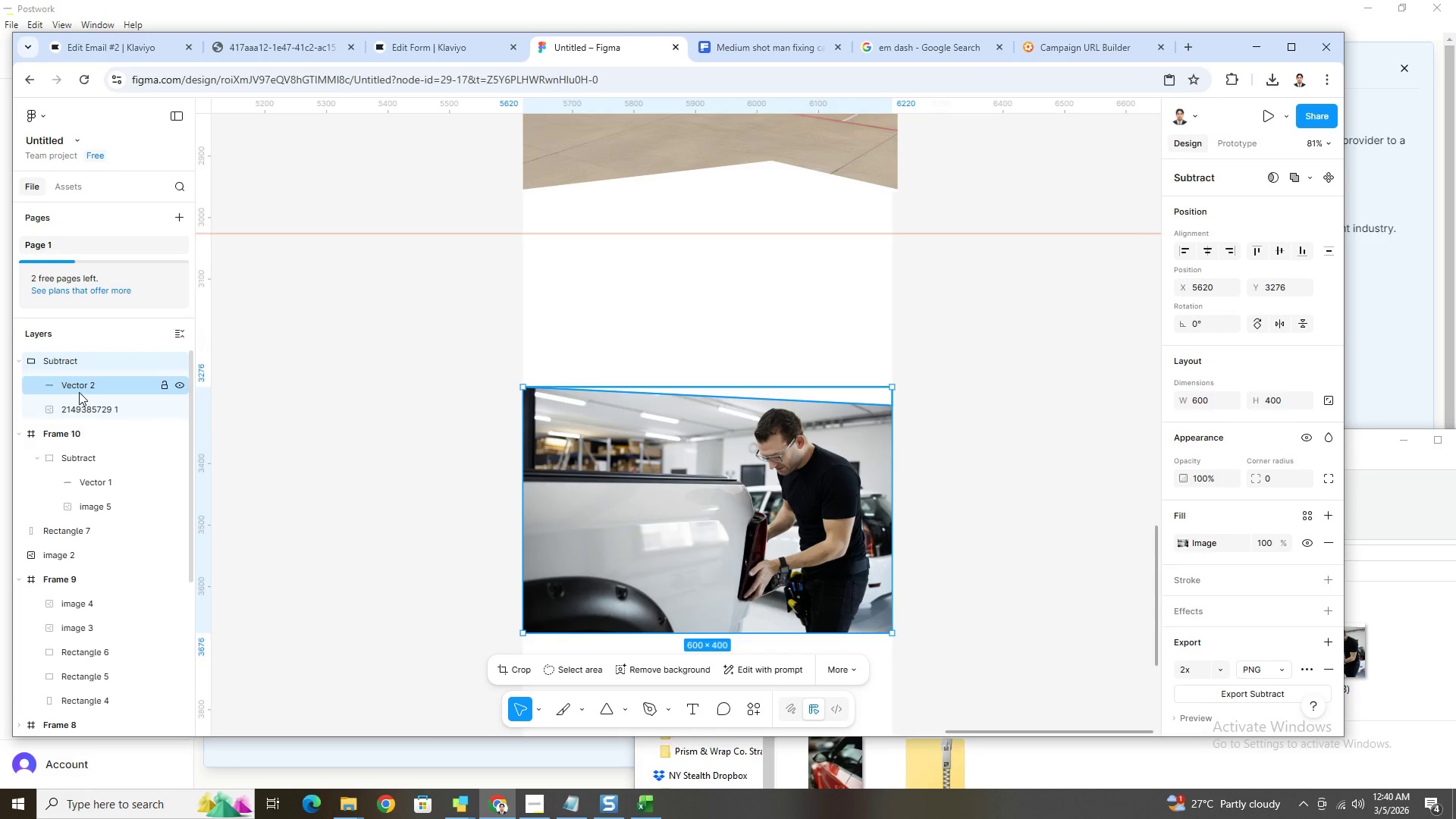 
left_click([80, 392])
 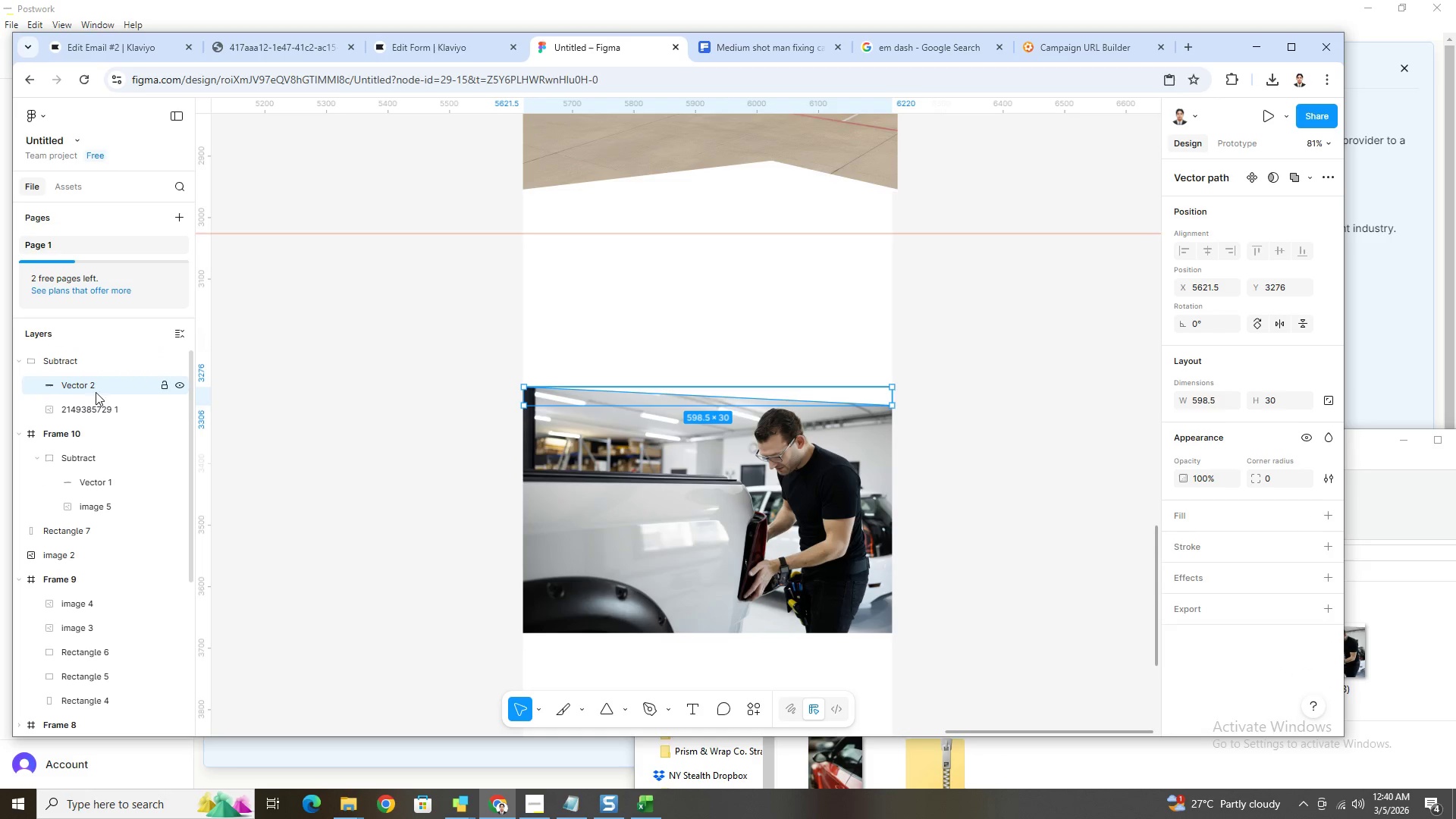 
key(Control+C)
 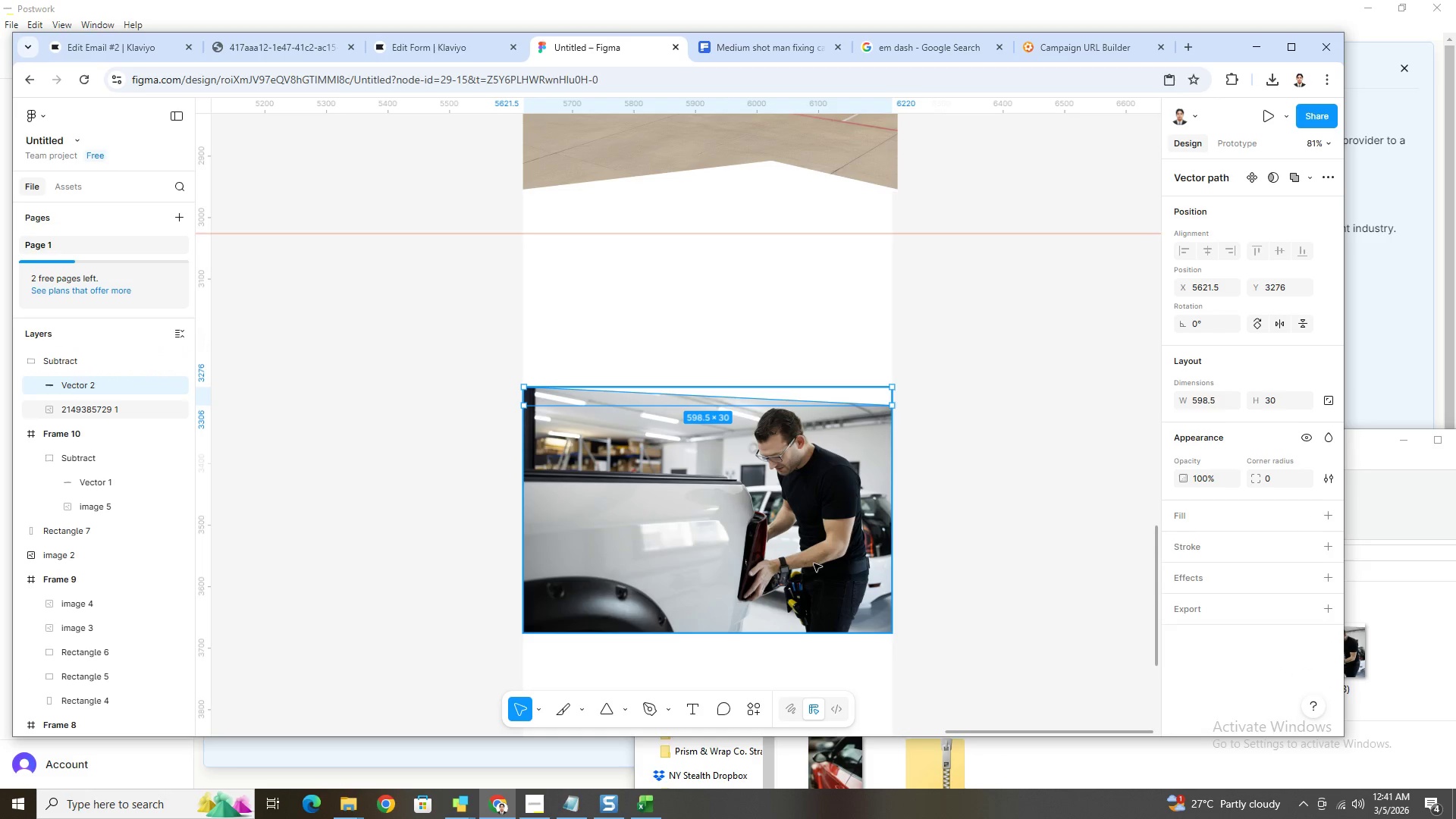 
left_click([814, 563])
 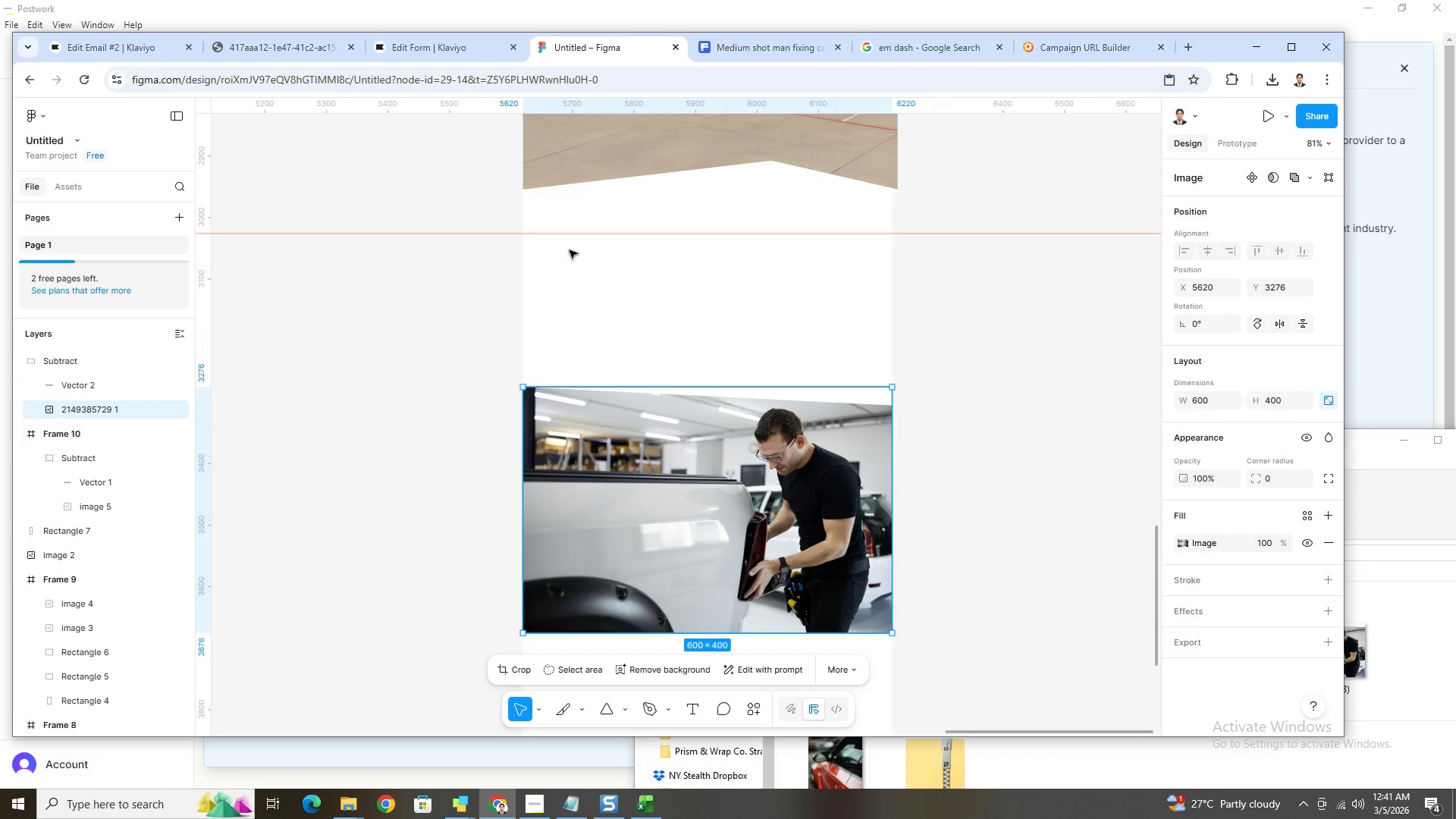 
left_click([768, 172])
 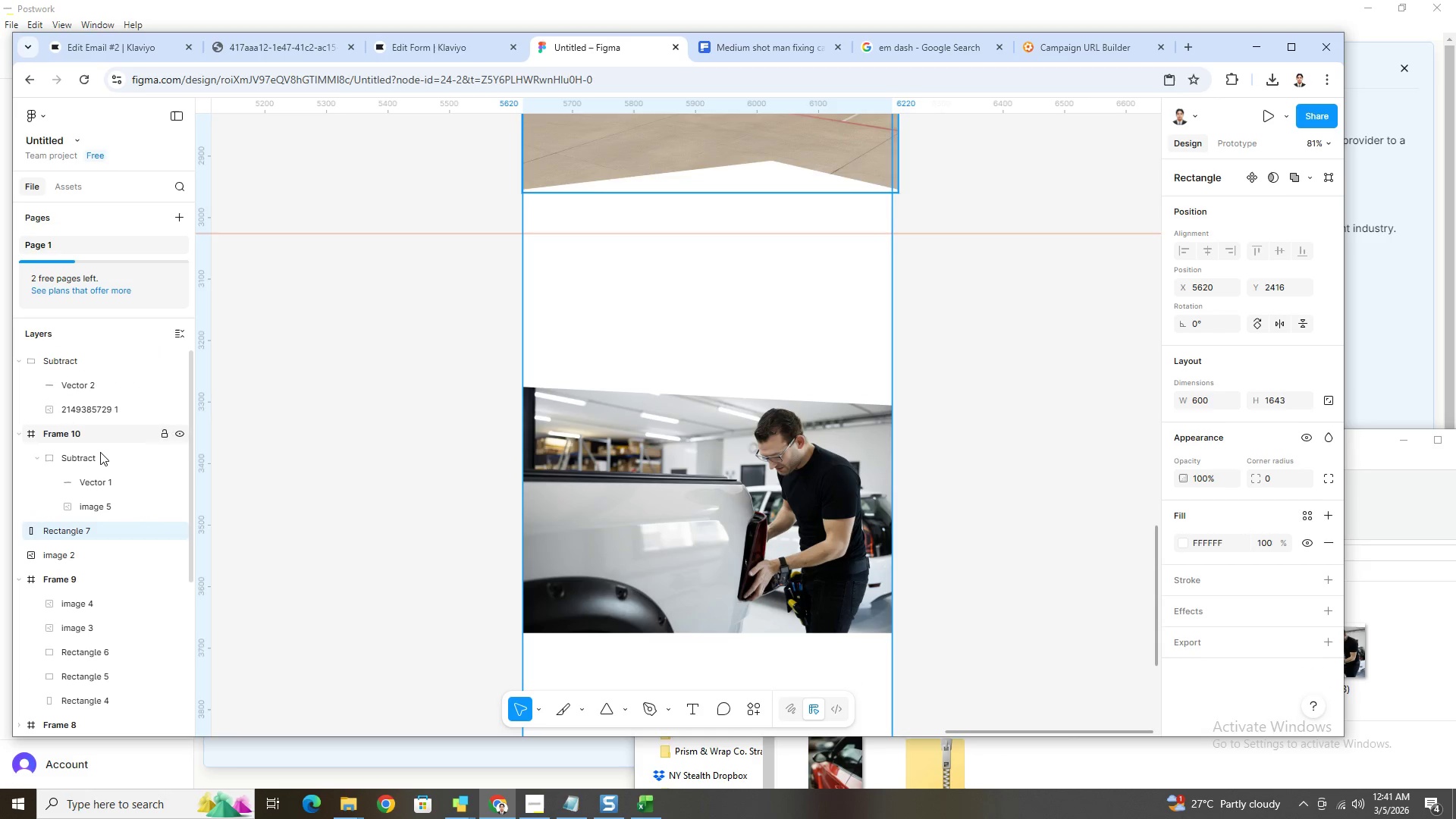 
left_click([99, 453])
 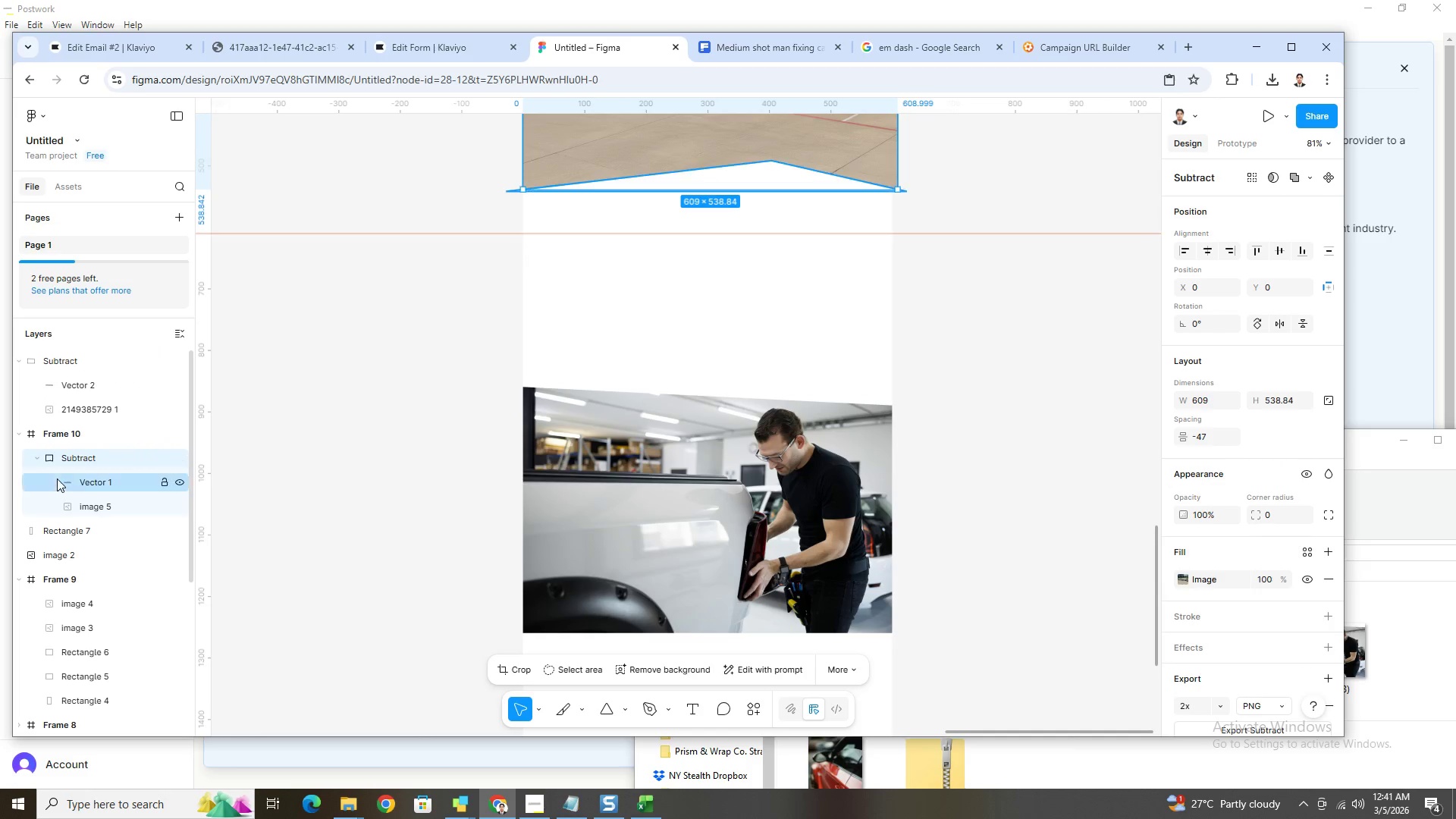 
left_click([77, 485])
 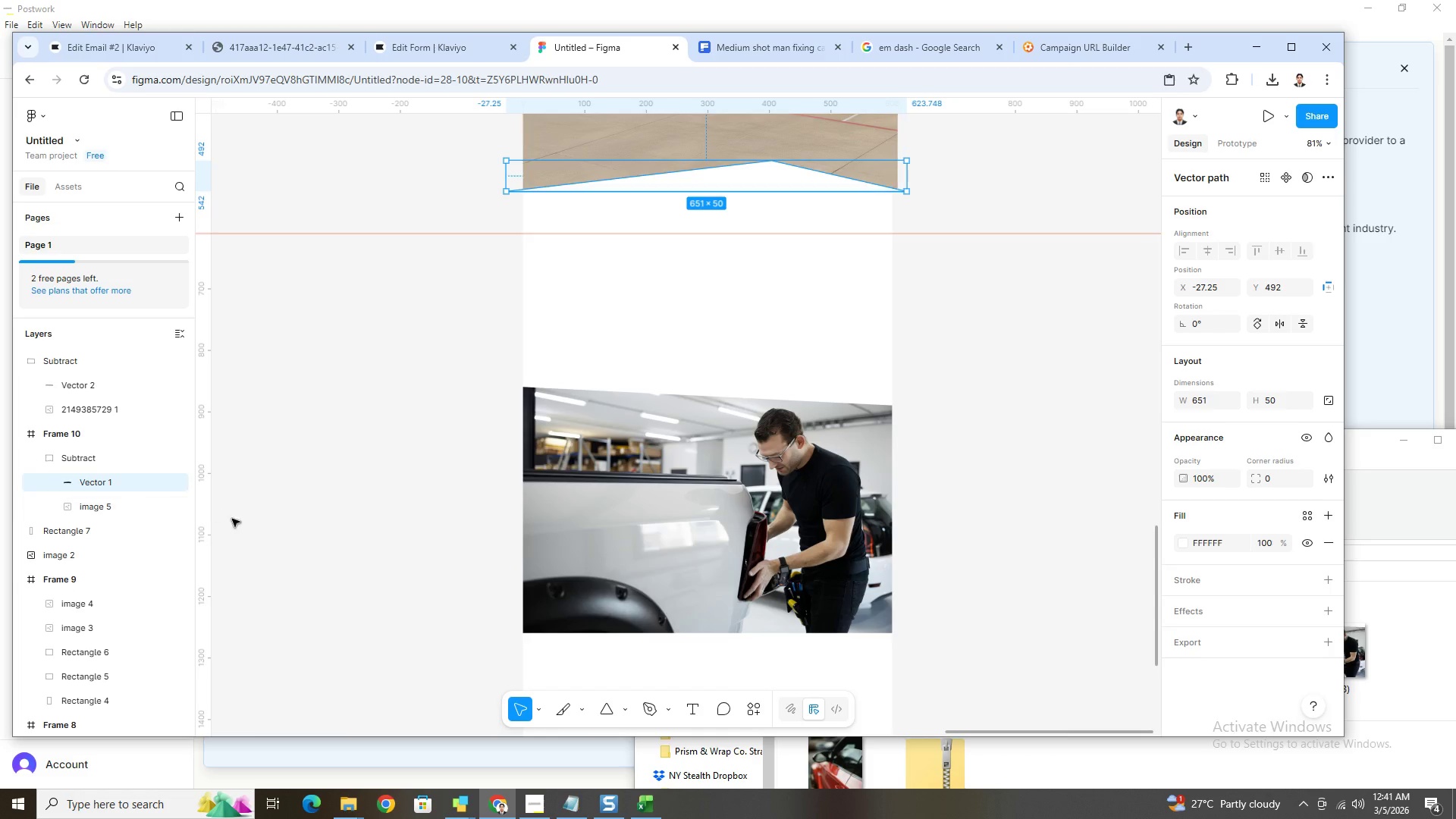 
key(Control+C)
 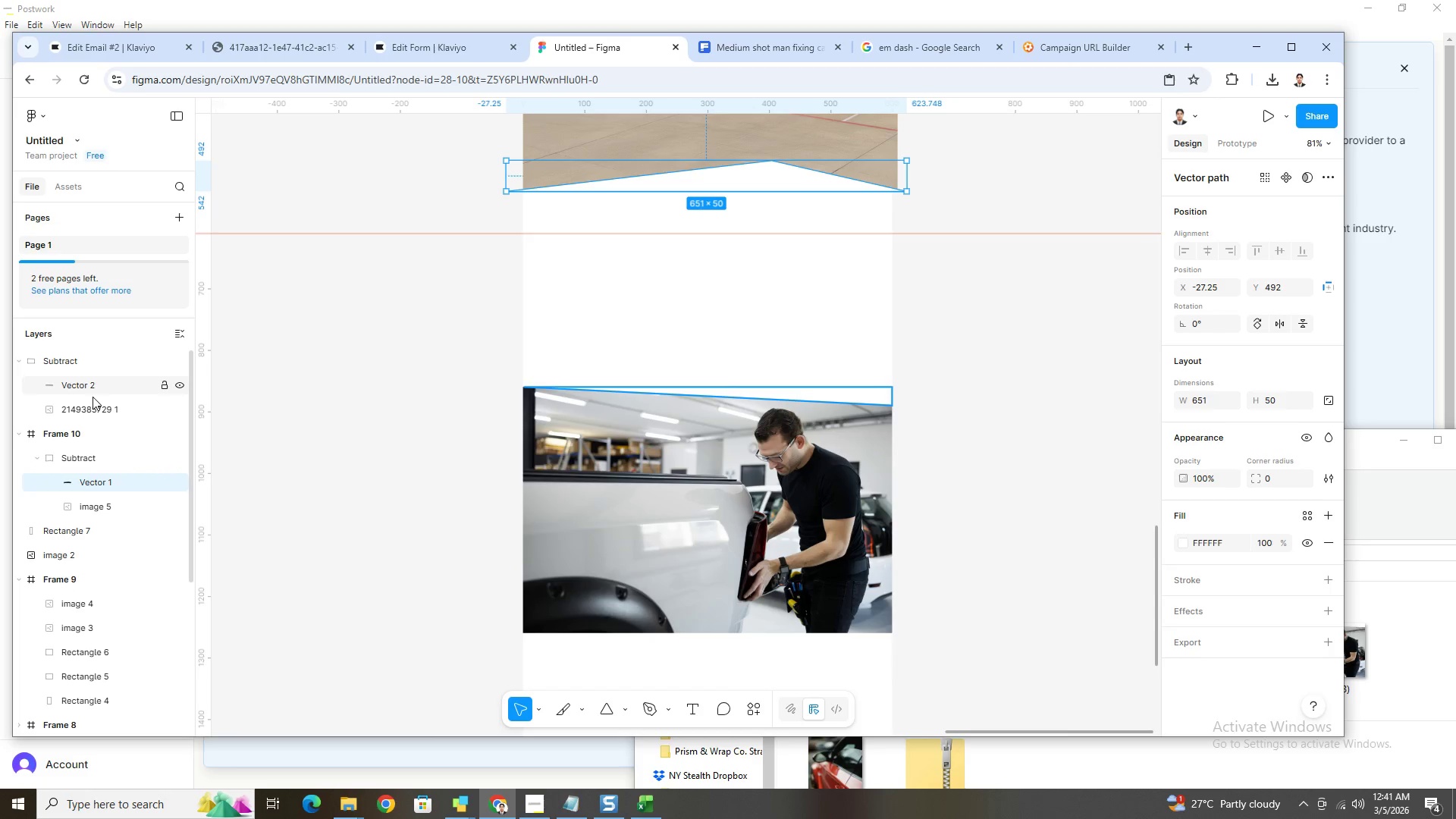 
left_click([93, 397])
 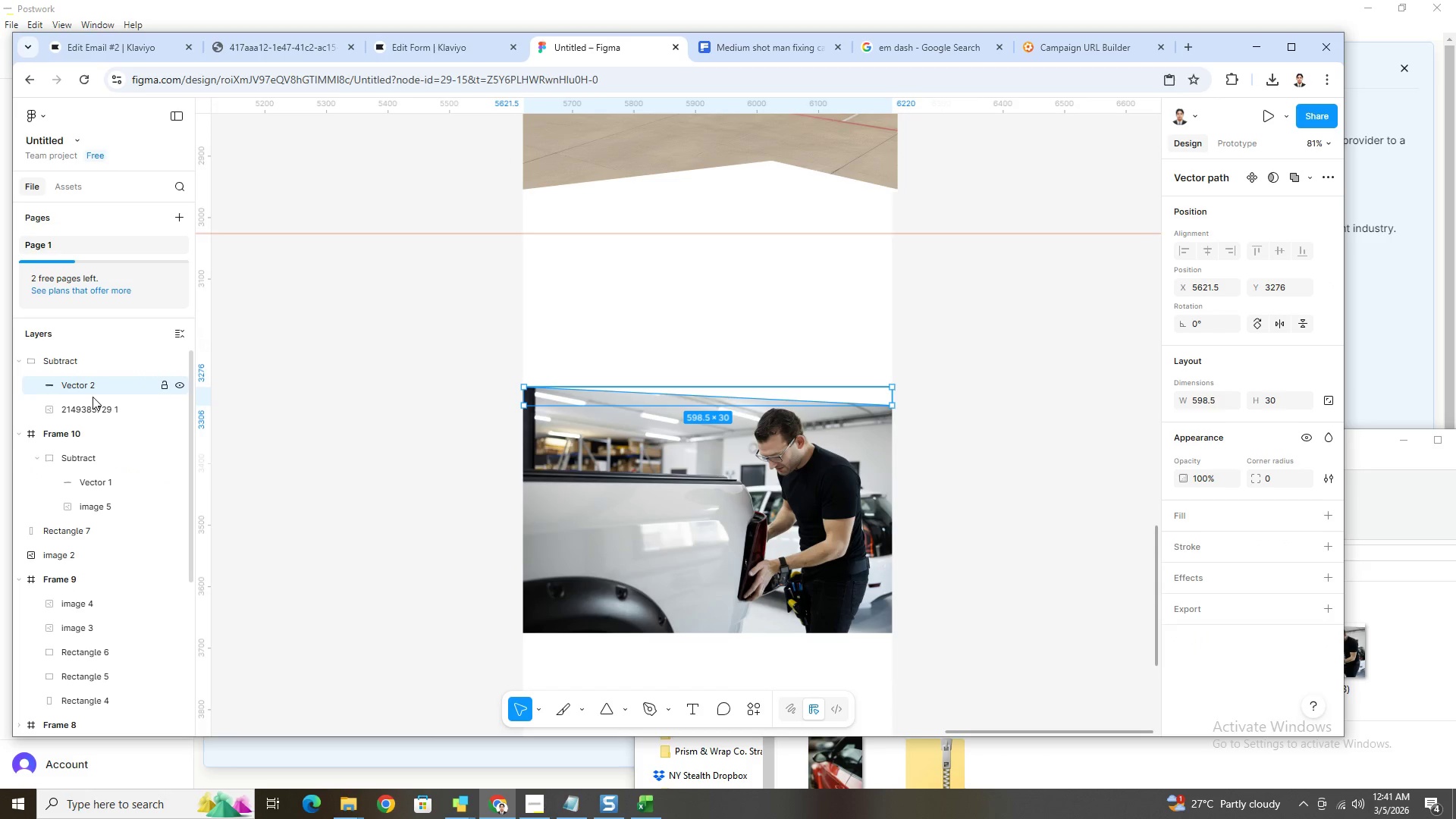 
key(Control+V)
 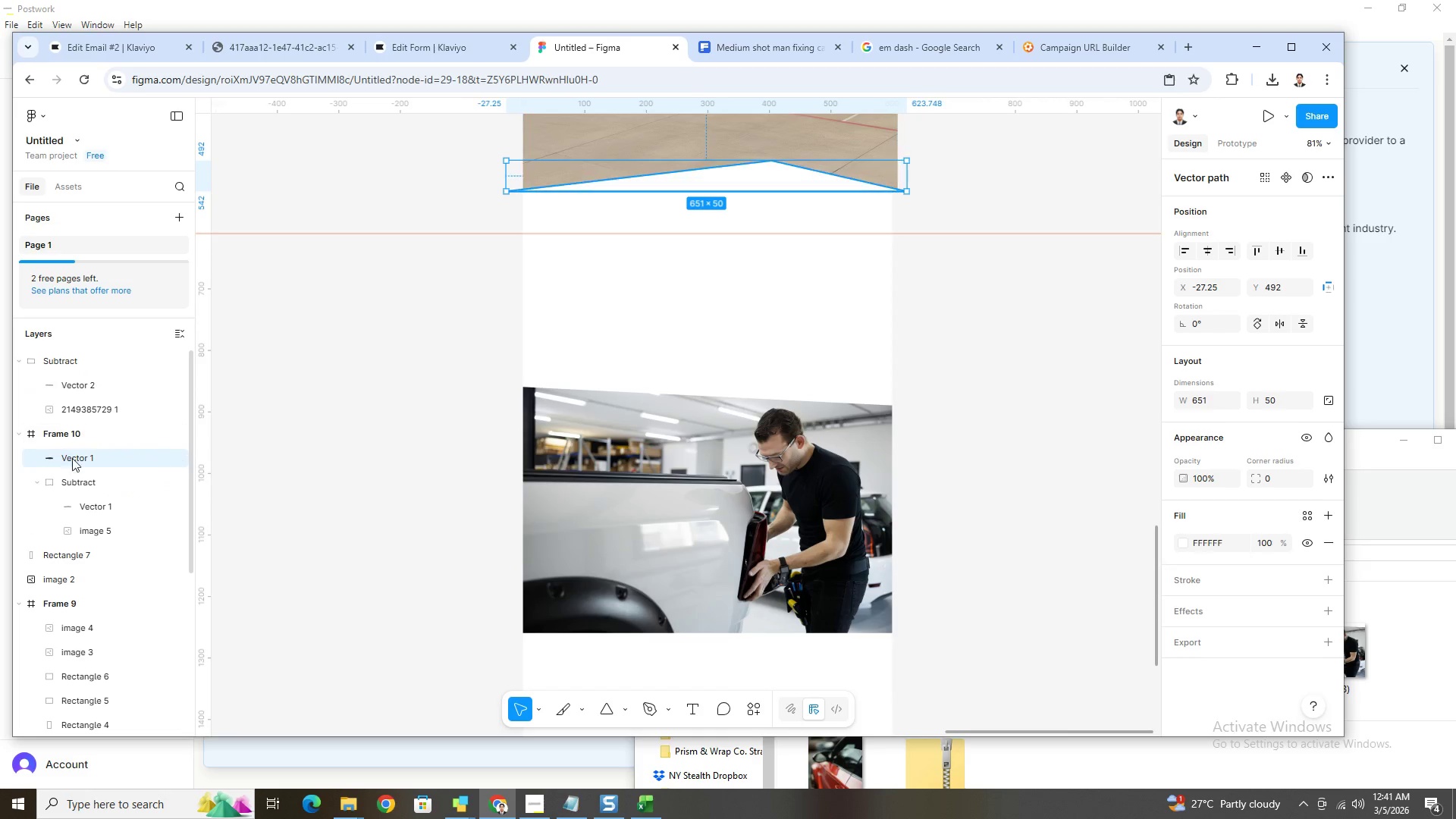 
left_click_drag(start_coordinate=[99, 462], to_coordinate=[103, 412])
 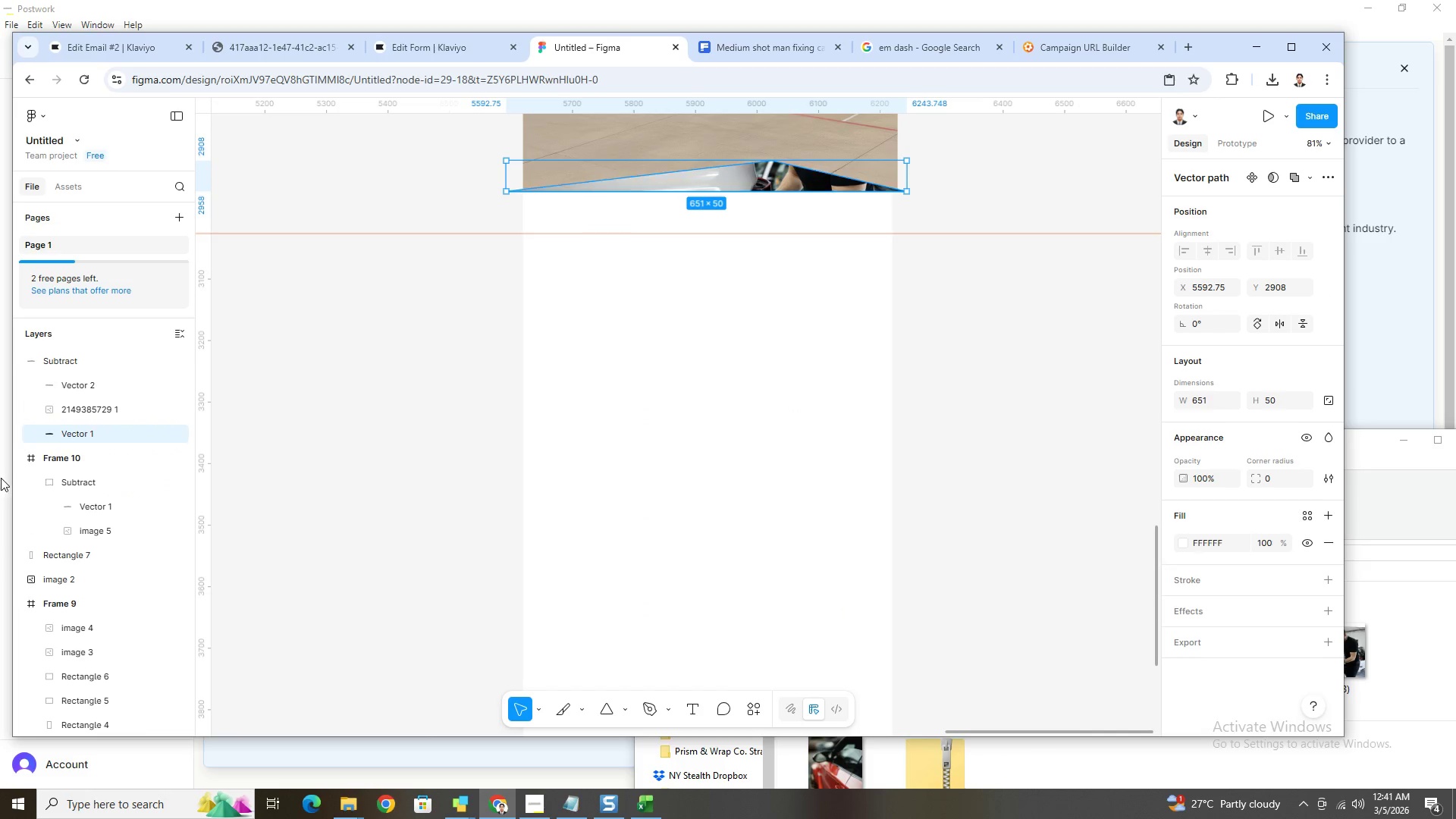 
left_click_drag(start_coordinate=[100, 431], to_coordinate=[102, 400])
 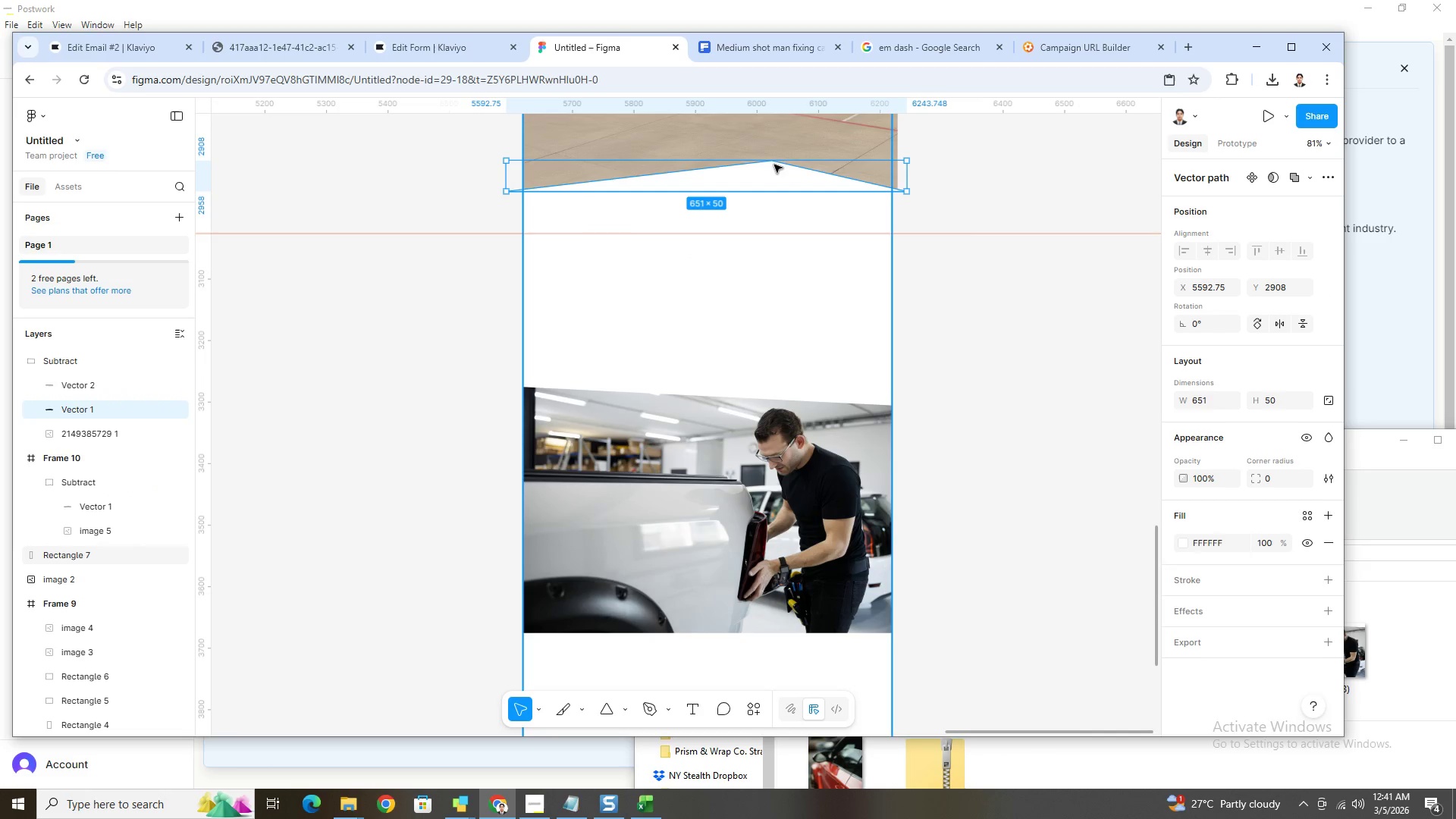 
left_click_drag(start_coordinate=[776, 167], to_coordinate=[782, 610])
 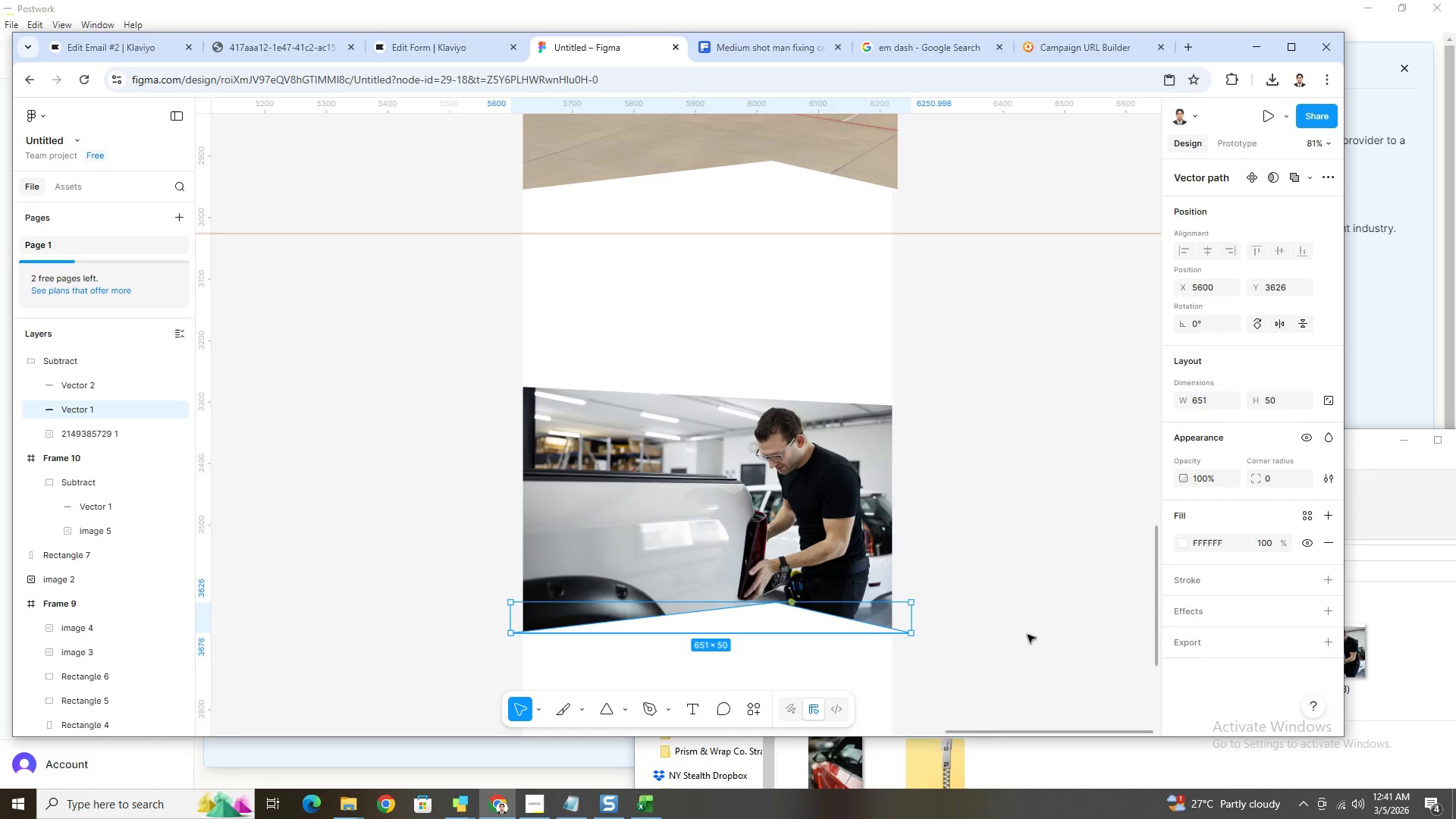 
hold_key(key=ControlLeft, duration=0.44)
scroll: coordinate [849, 559], scroll_direction: up, amount: 2.0
 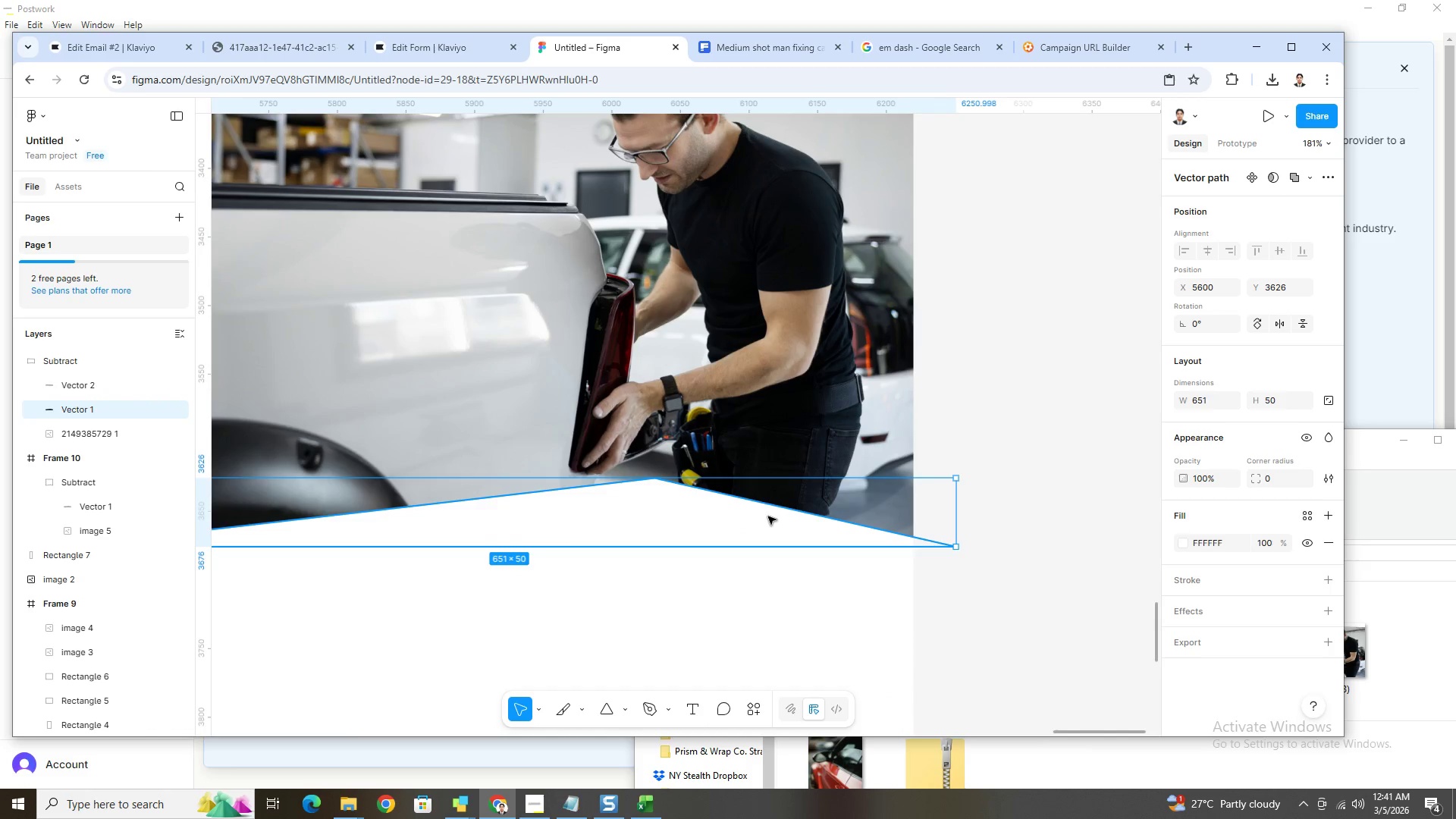 
left_click_drag(start_coordinate=[717, 518], to_coordinate=[682, 519])
 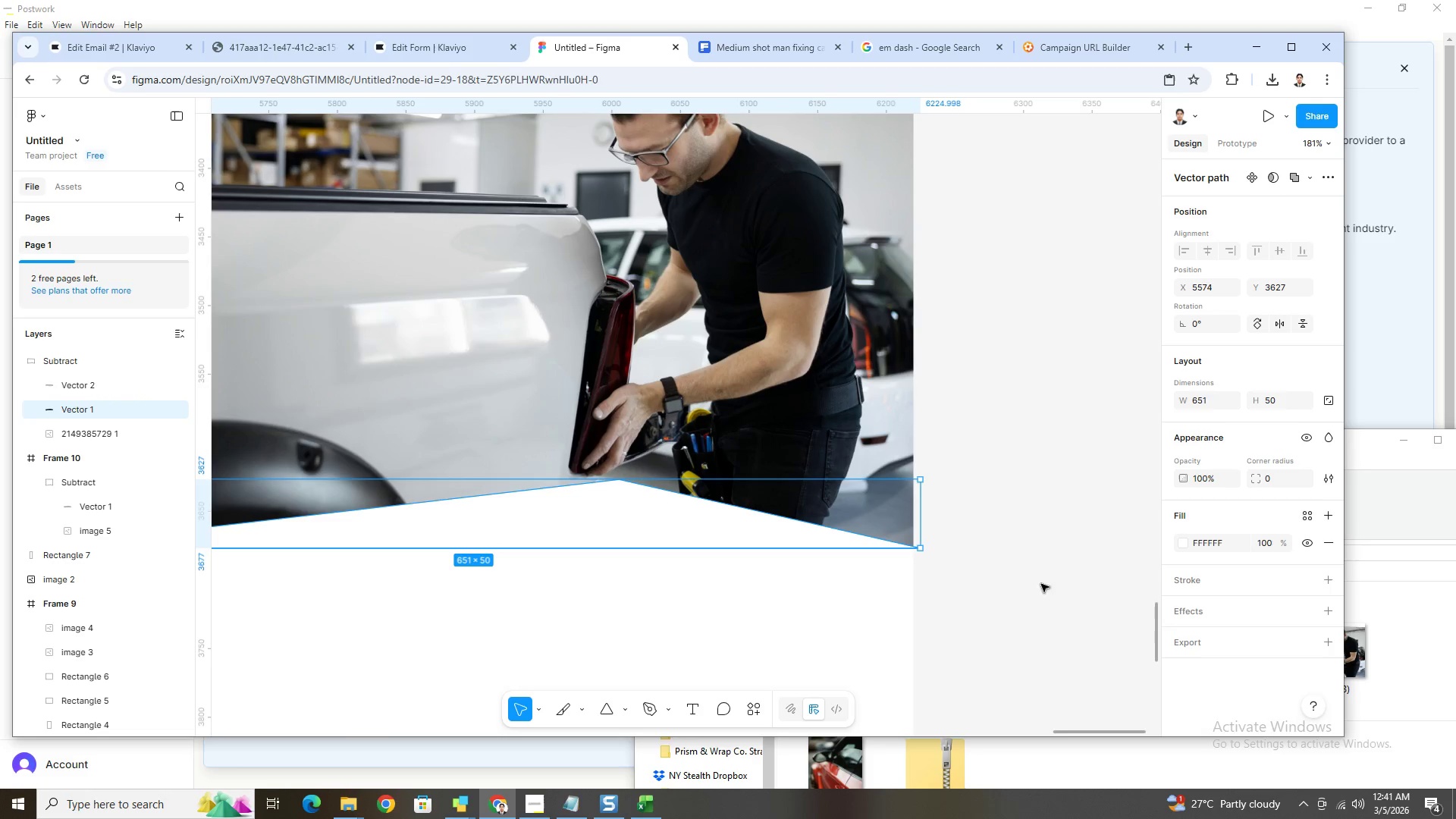 
left_click([1081, 586])
 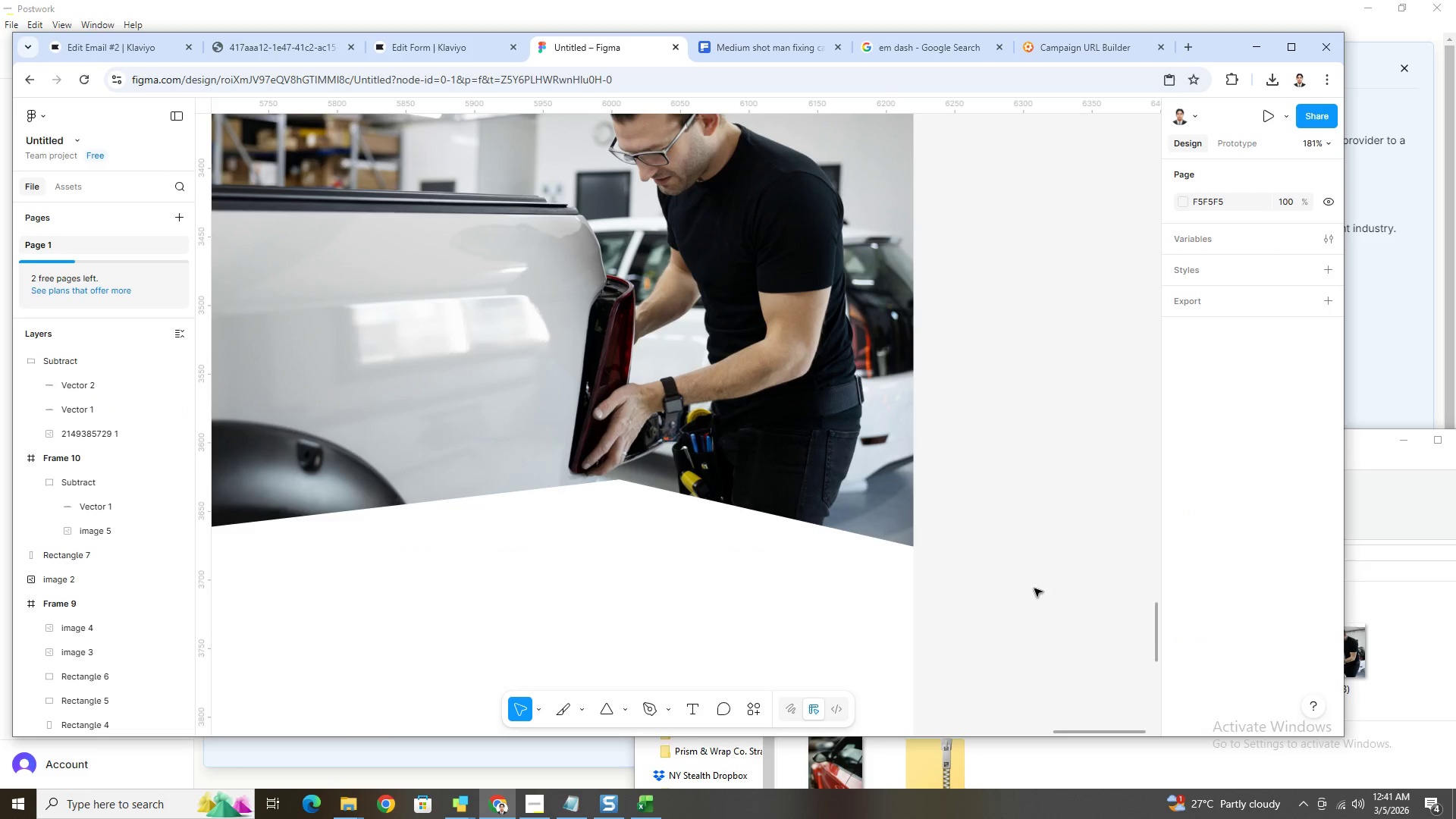 
hold_key(key=ControlLeft, duration=1.06)
scroll: coordinate [618, 621], scroll_direction: none, amount: 0.0
 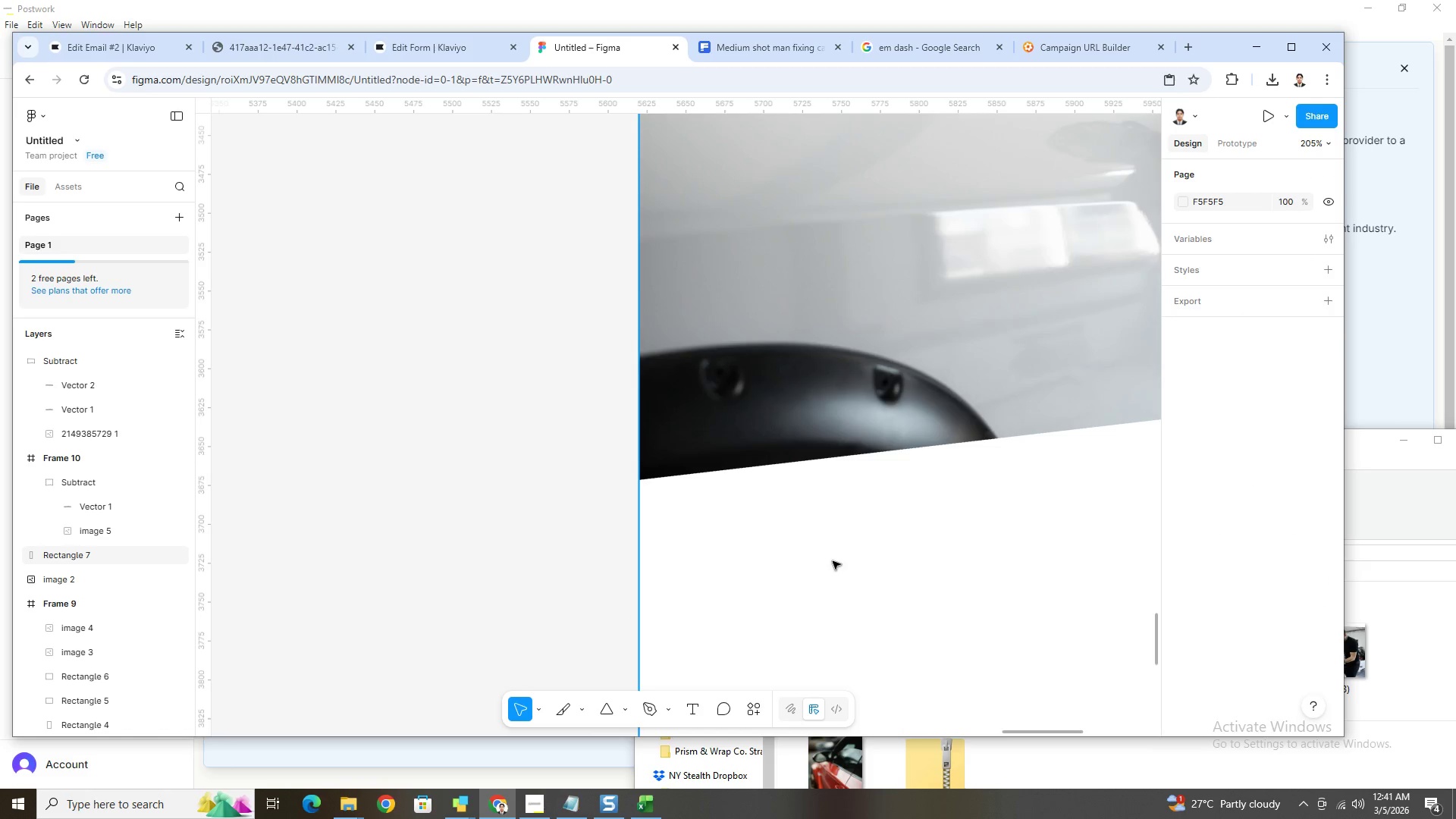 
hold_key(key=ControlLeft, duration=1.34)
scroll: coordinate [767, 529], scroll_direction: down, amount: 13.0
 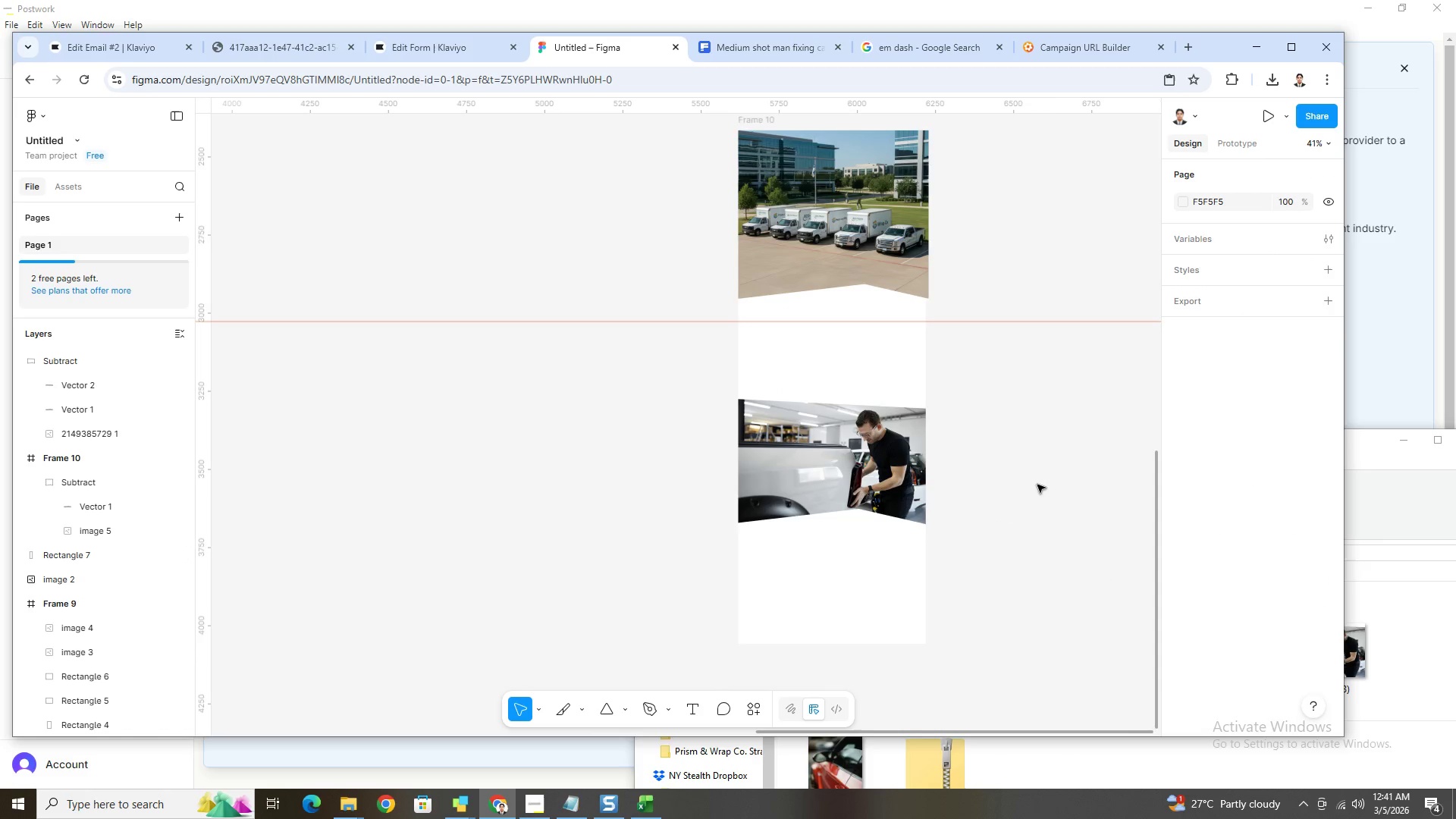 
left_click([1037, 485])
 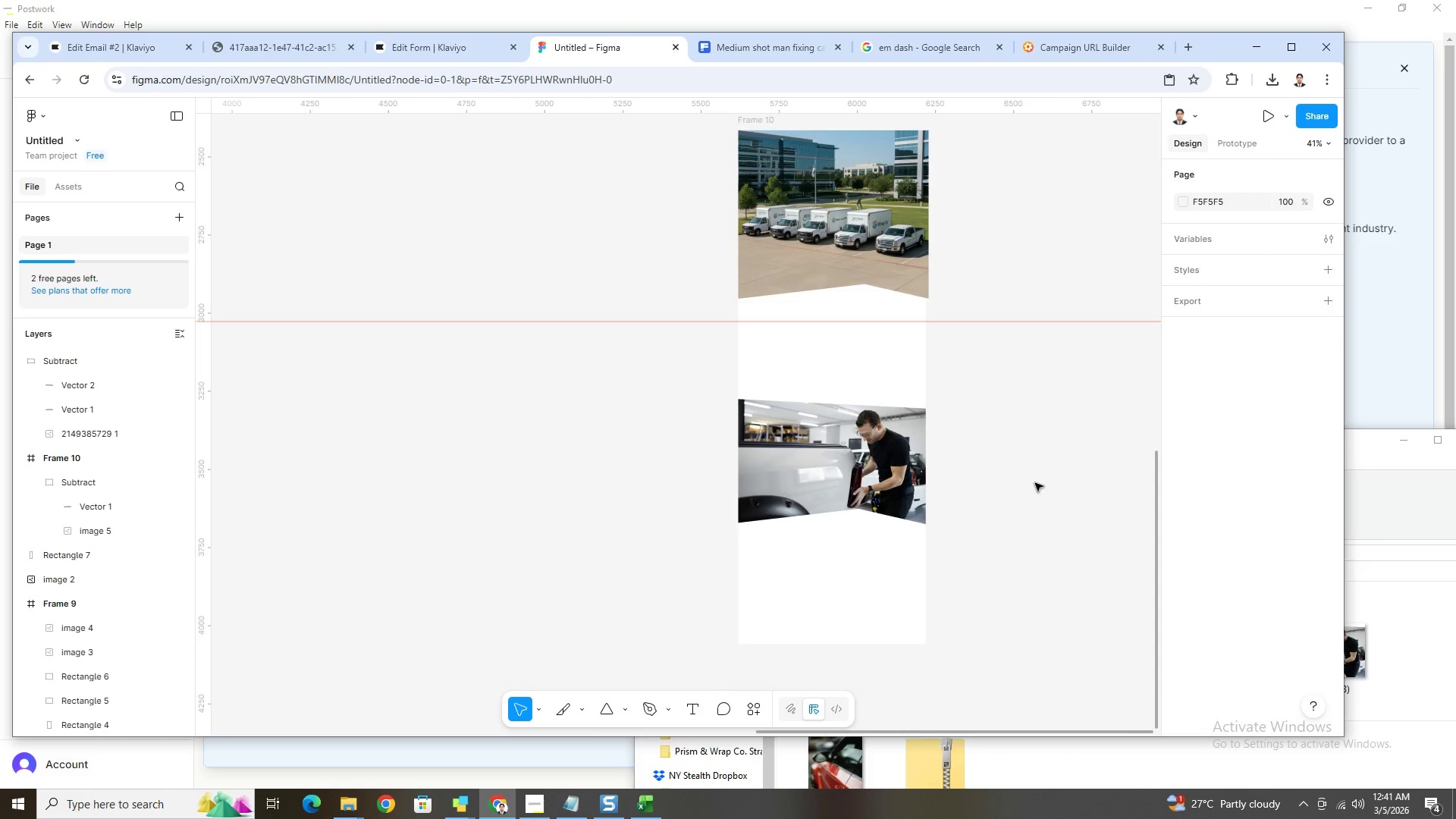 
hold_key(key=ControlLeft, duration=1.05)
scroll: coordinate [937, 505], scroll_direction: up, amount: 8.0
 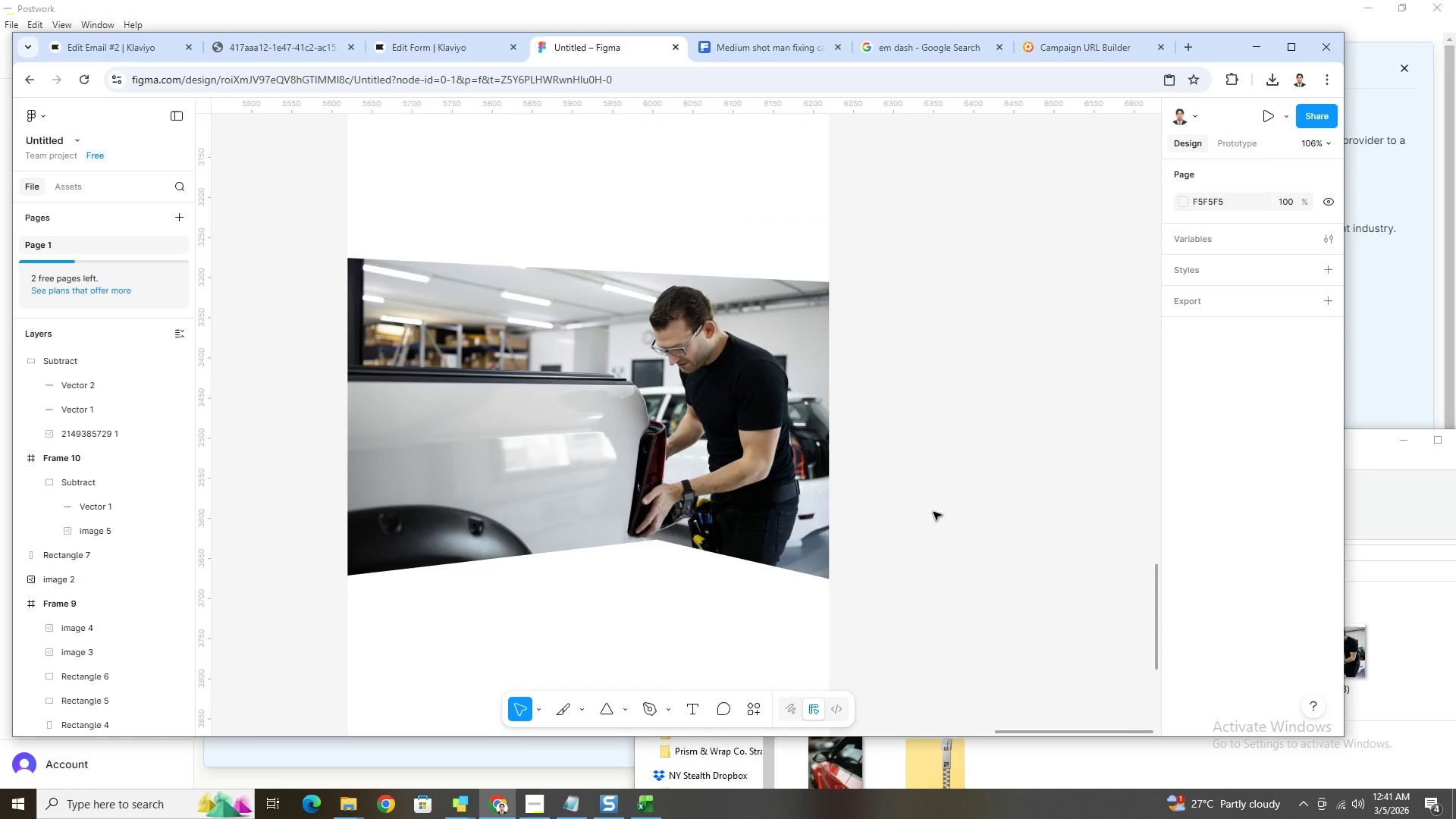 
hold_key(key=ControlLeft, duration=1.03)
scroll: coordinate [912, 527], scroll_direction: down, amount: 1.0
 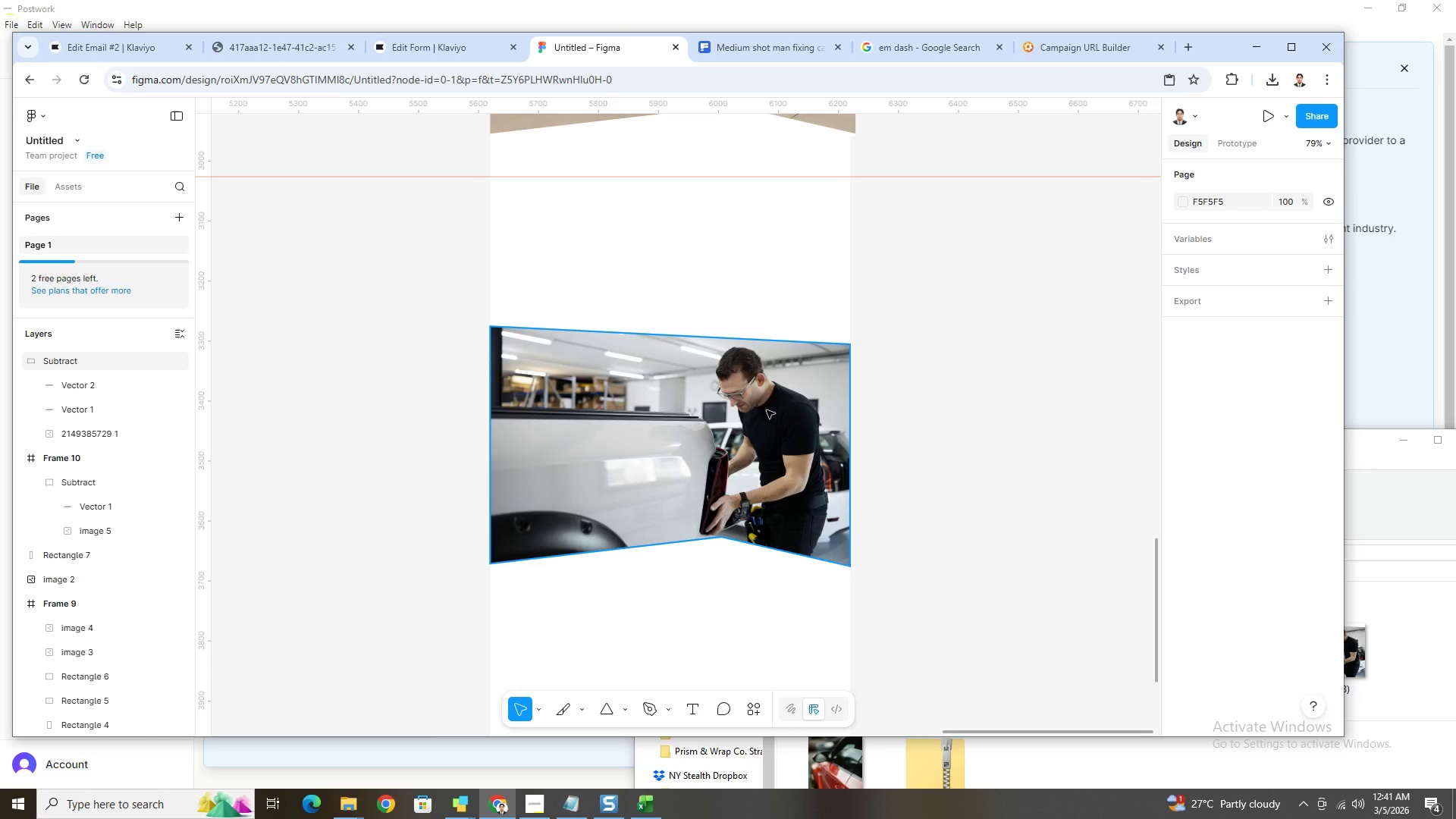 
left_click([773, 416])
 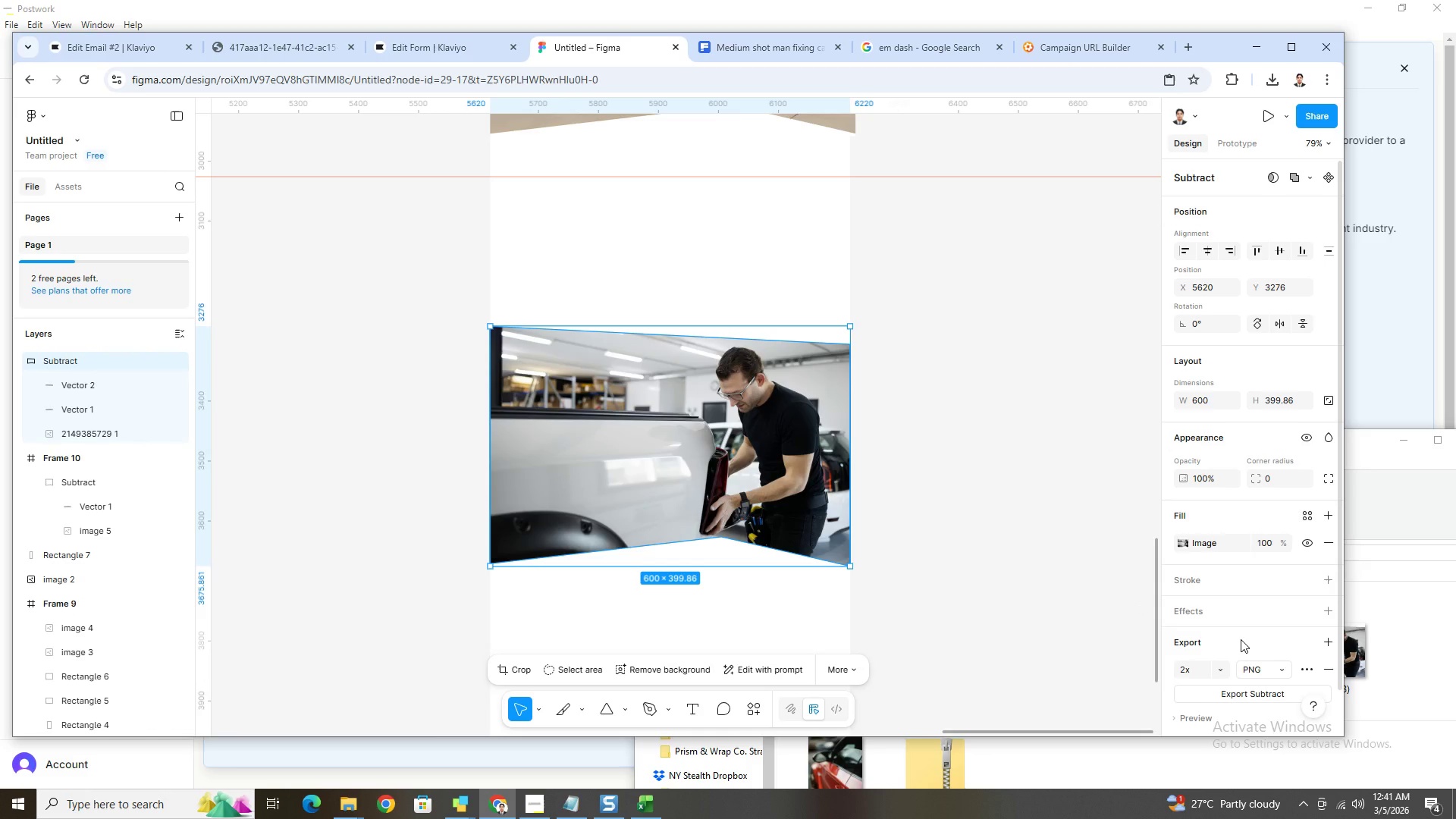 
scroll: coordinate [1241, 639], scroll_direction: down, amount: 4.0
 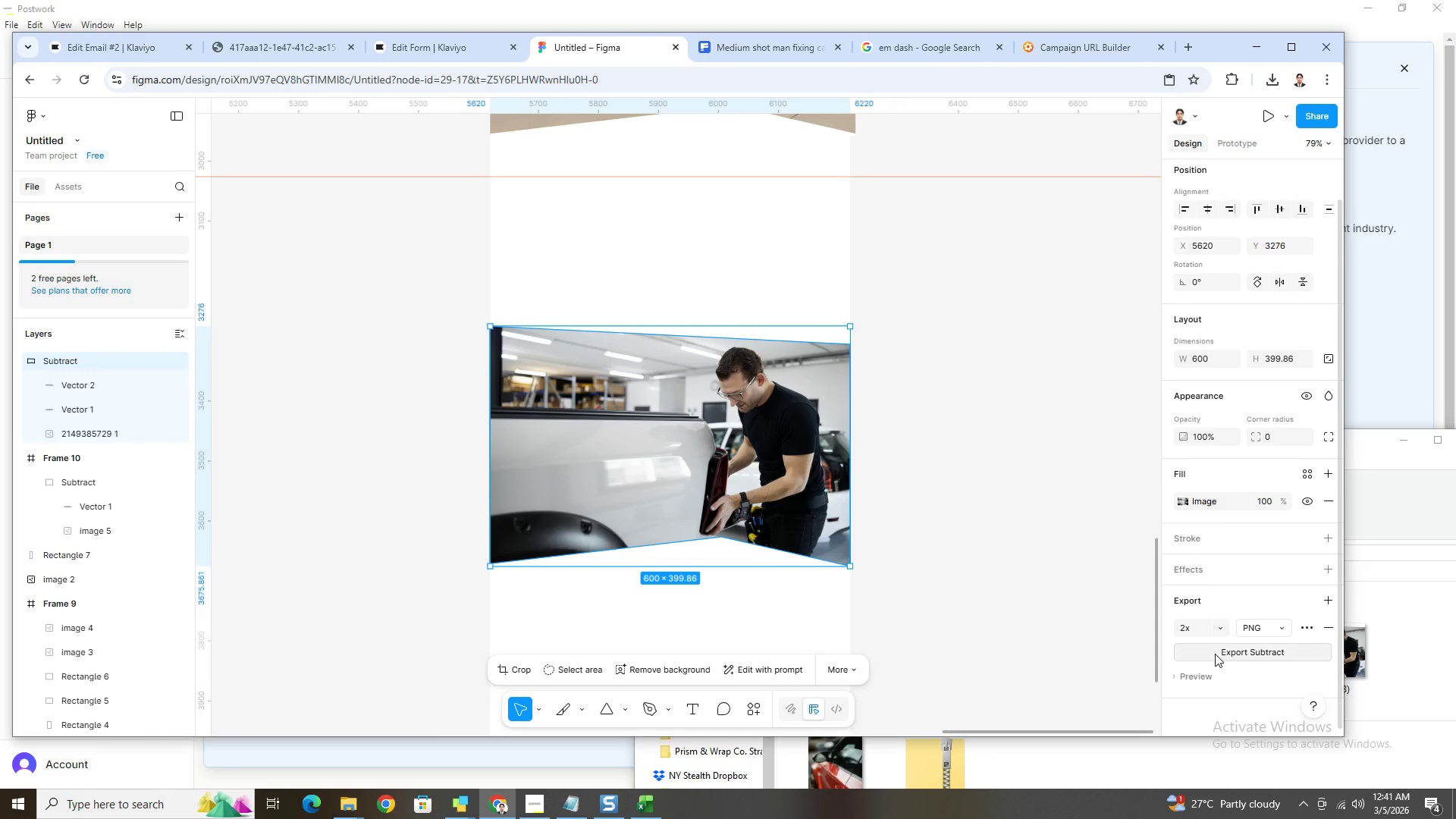 
left_click([1214, 652])
 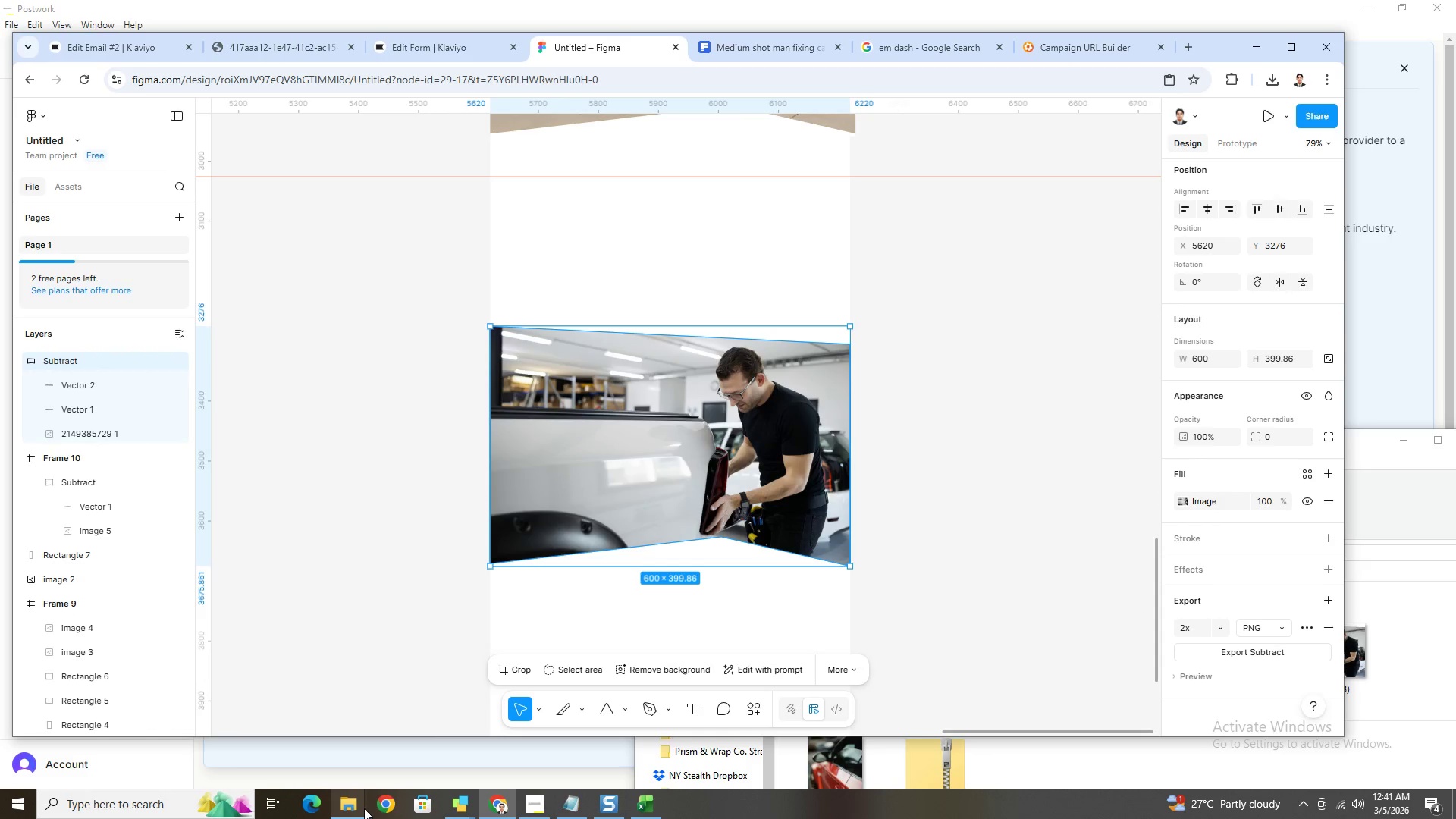 
mouse_move([340, 782])
 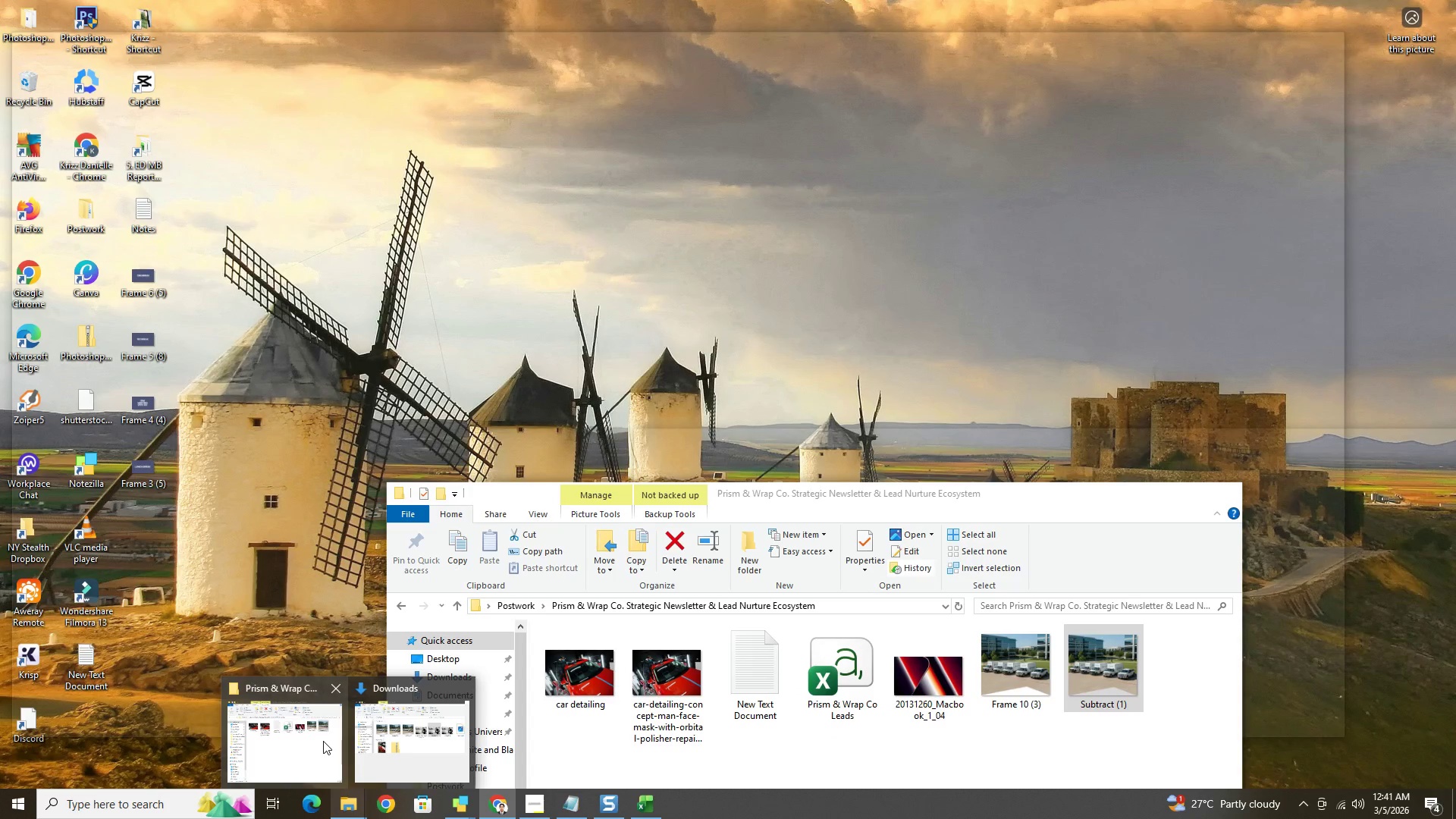 
left_click([323, 741])
 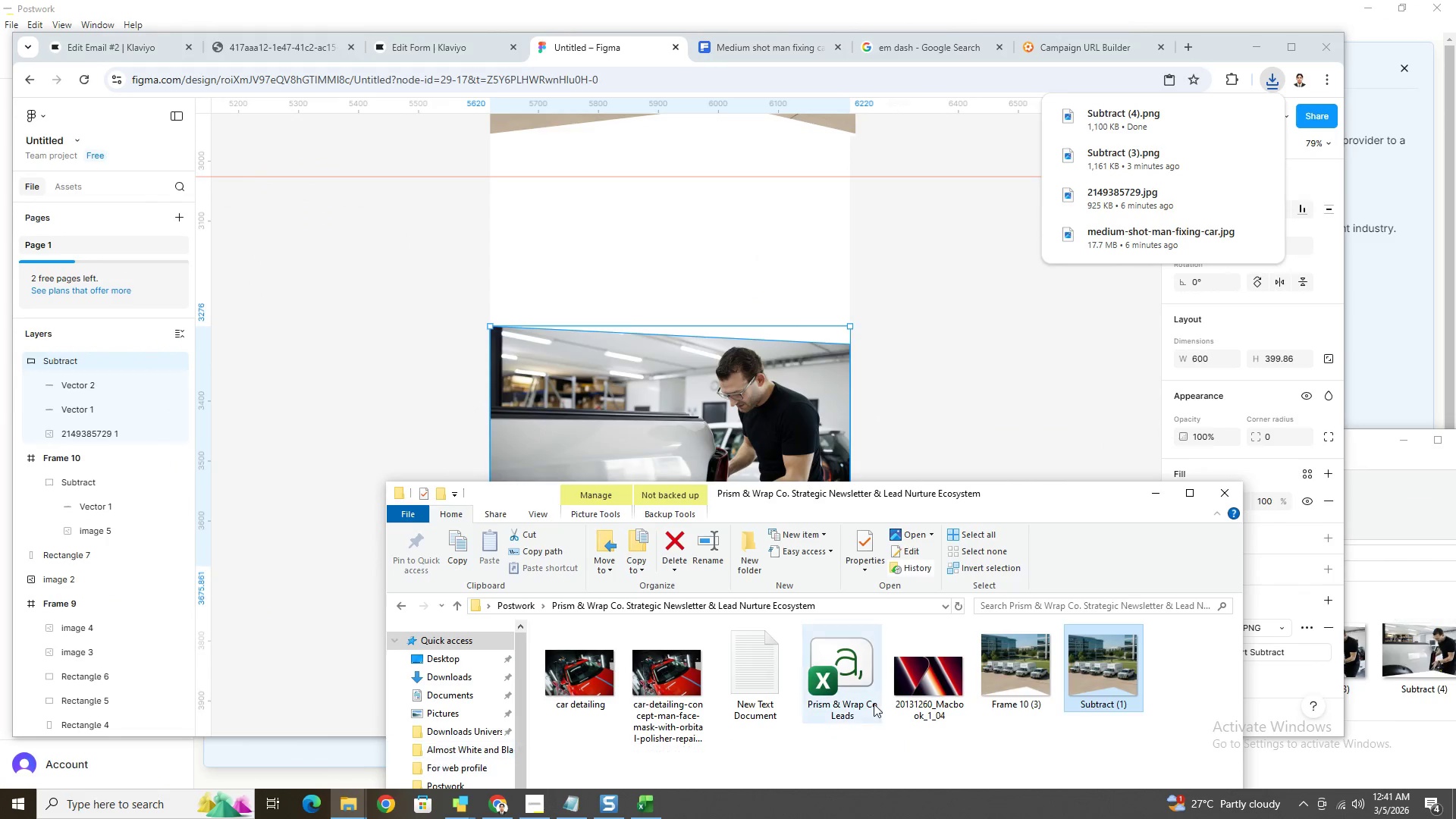 
scroll: coordinate [881, 689], scroll_direction: down, amount: 1.0
 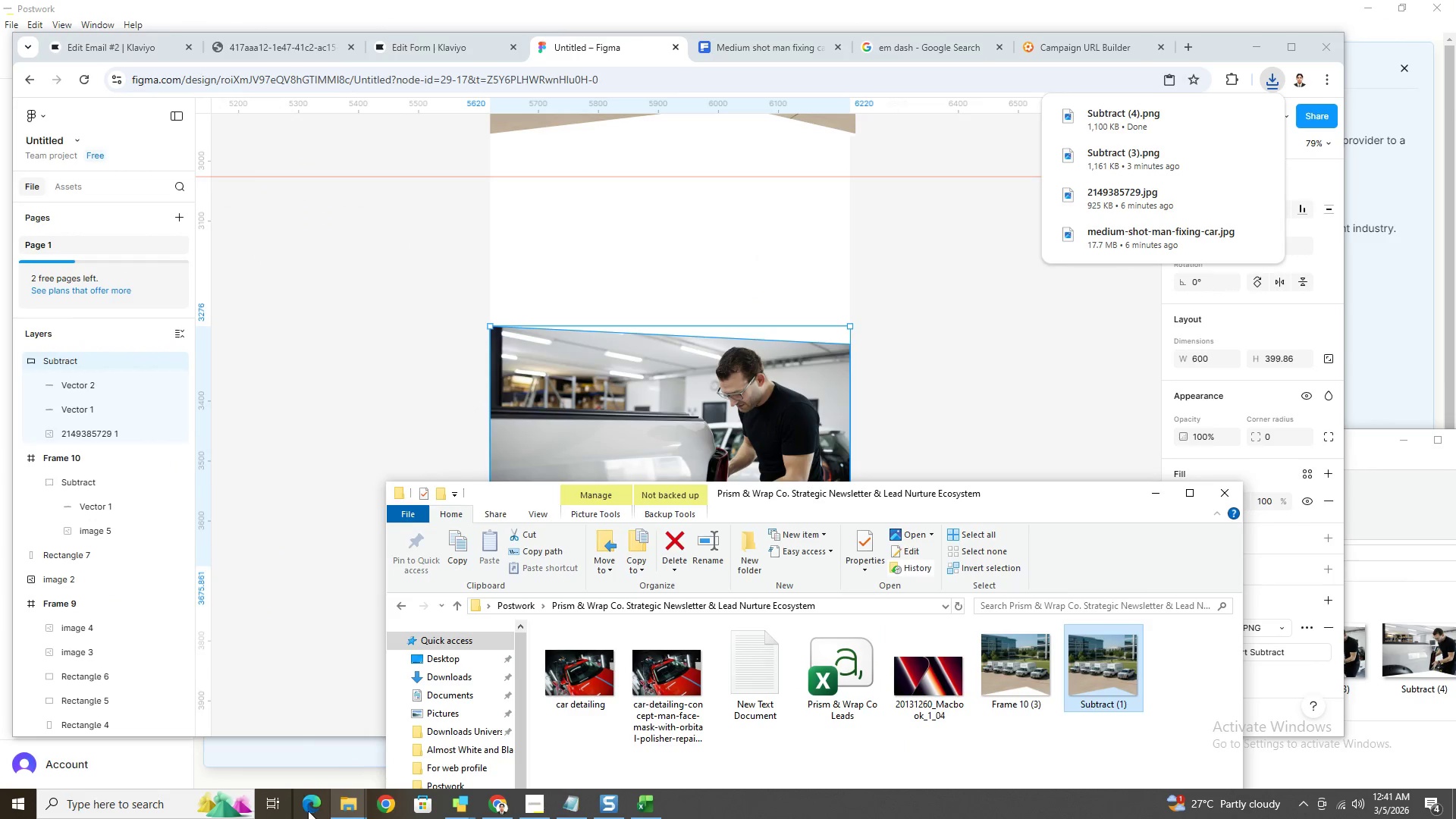 
left_click([353, 811])
 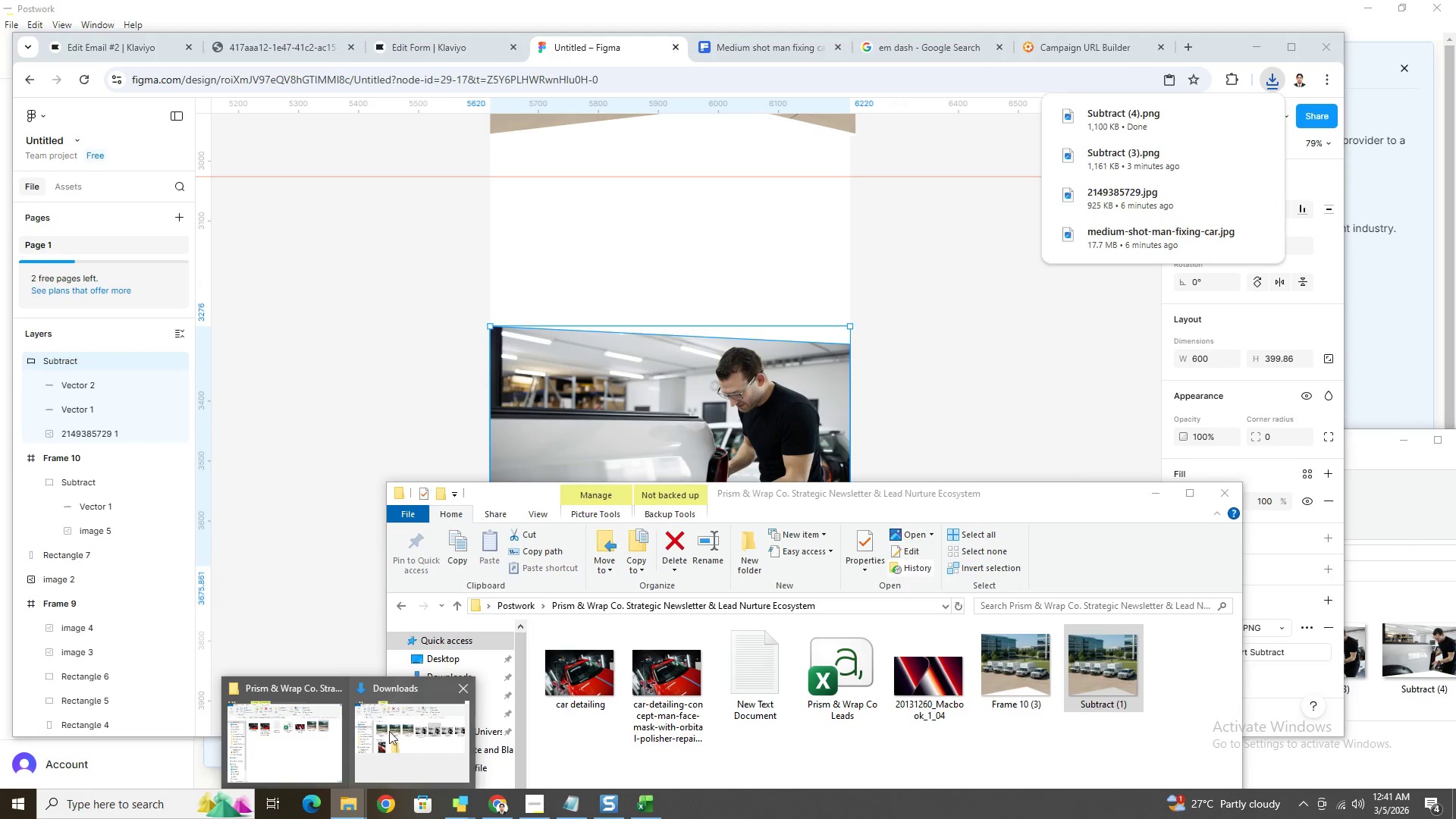 
left_click([410, 731])
 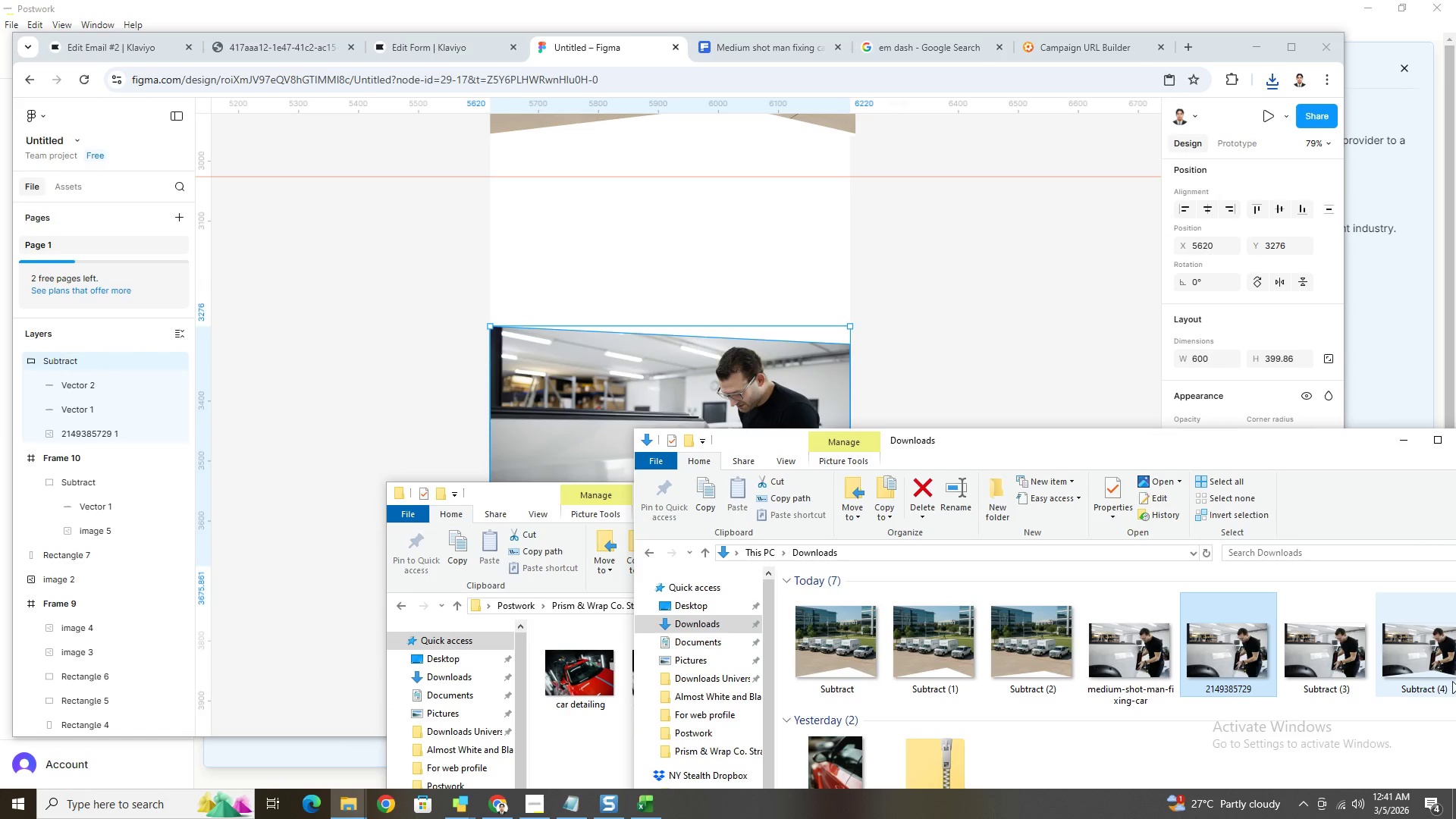 
double_click([1442, 669])
 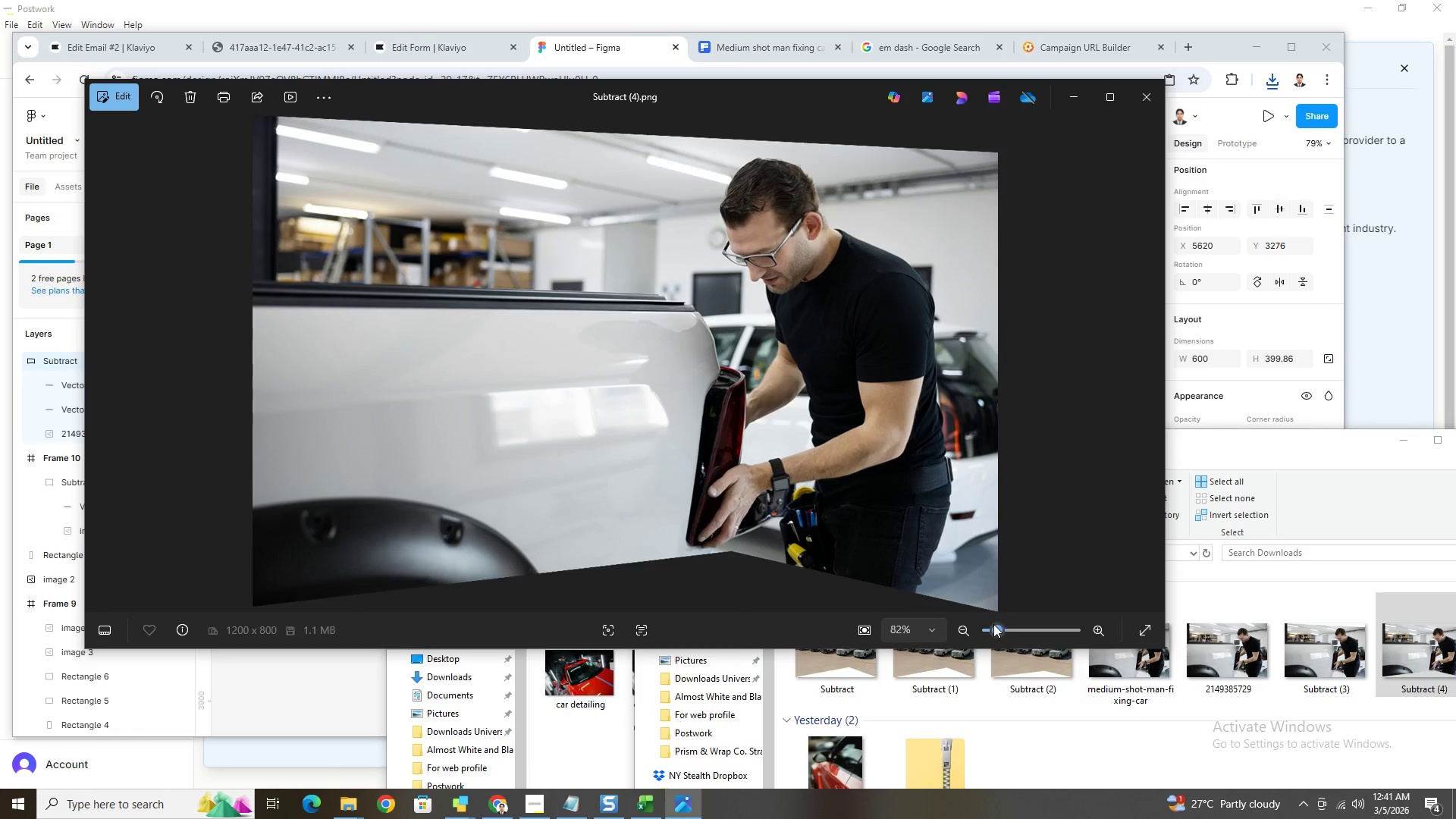 
wait(5.08)
 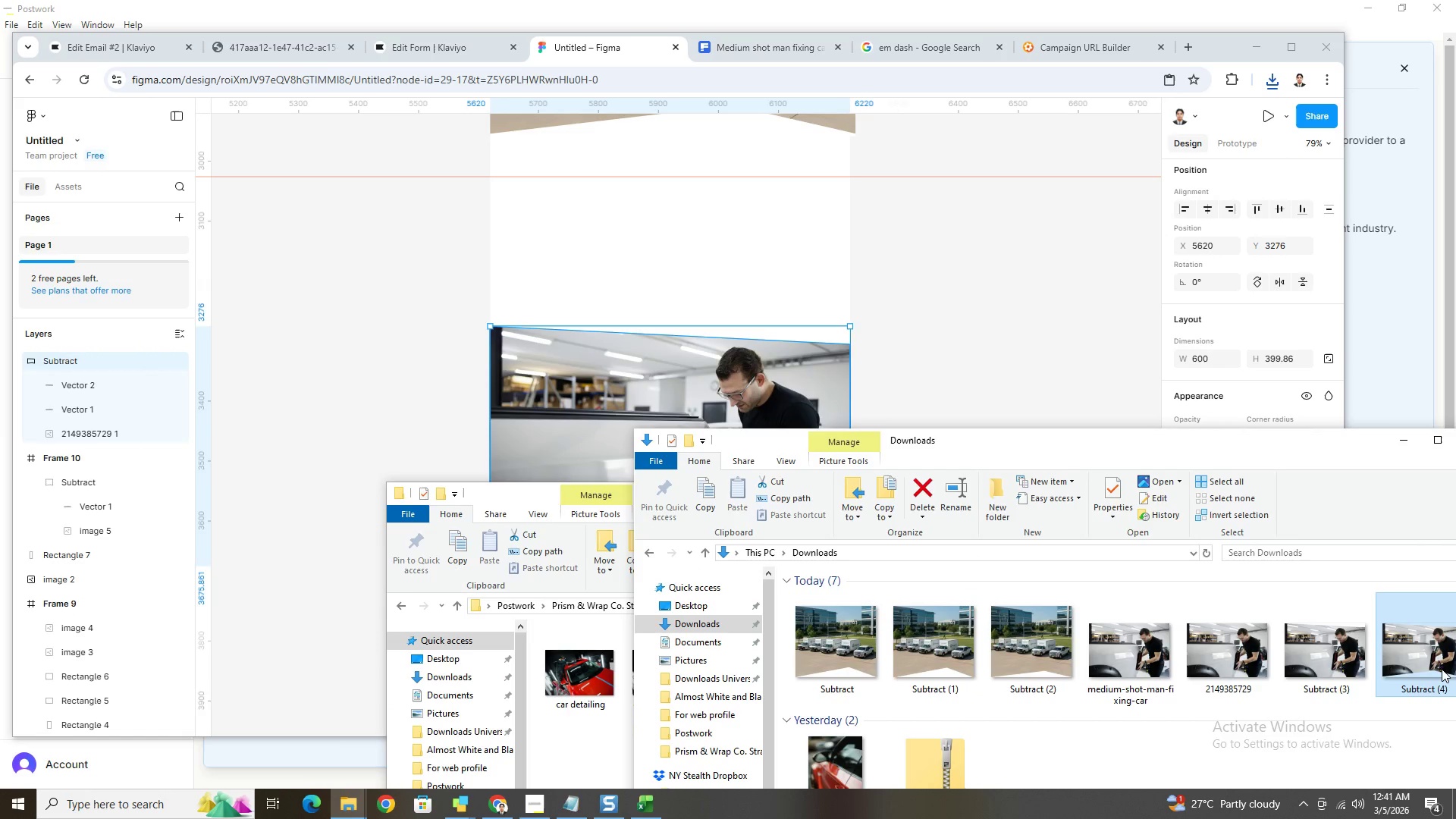 
left_click([1147, 107])
 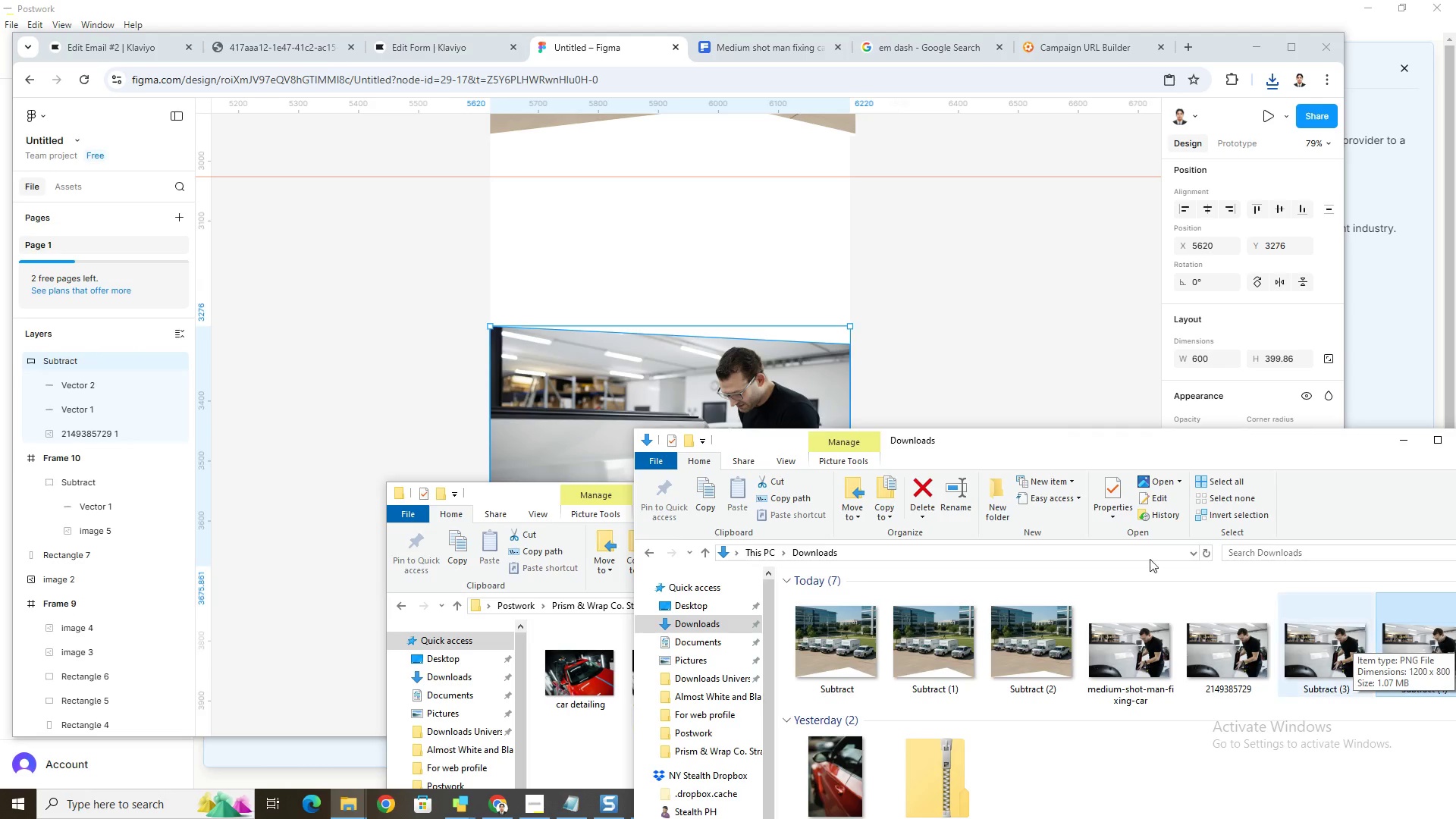 
left_click([704, 366])
 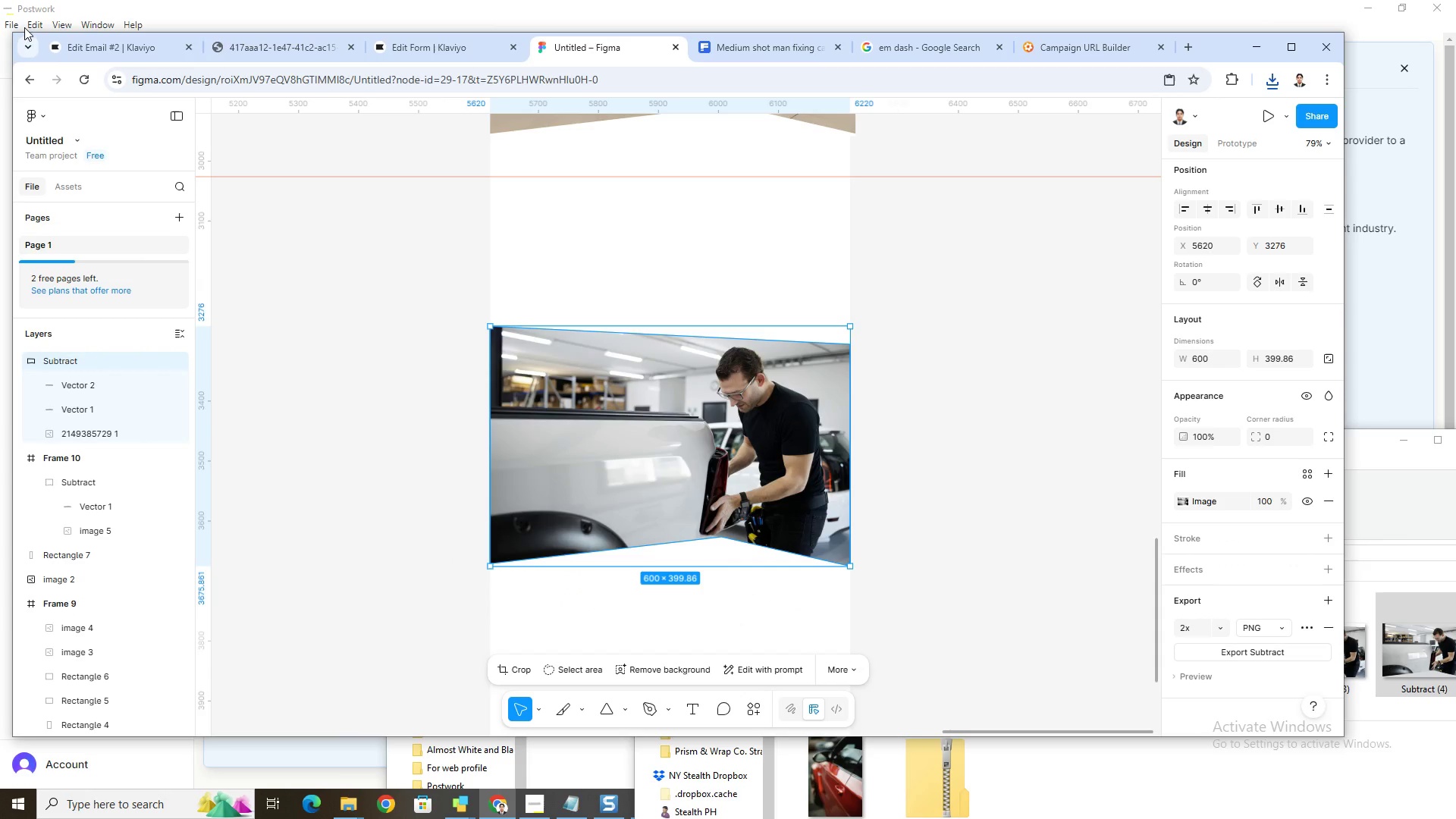 
left_click([74, 39])
 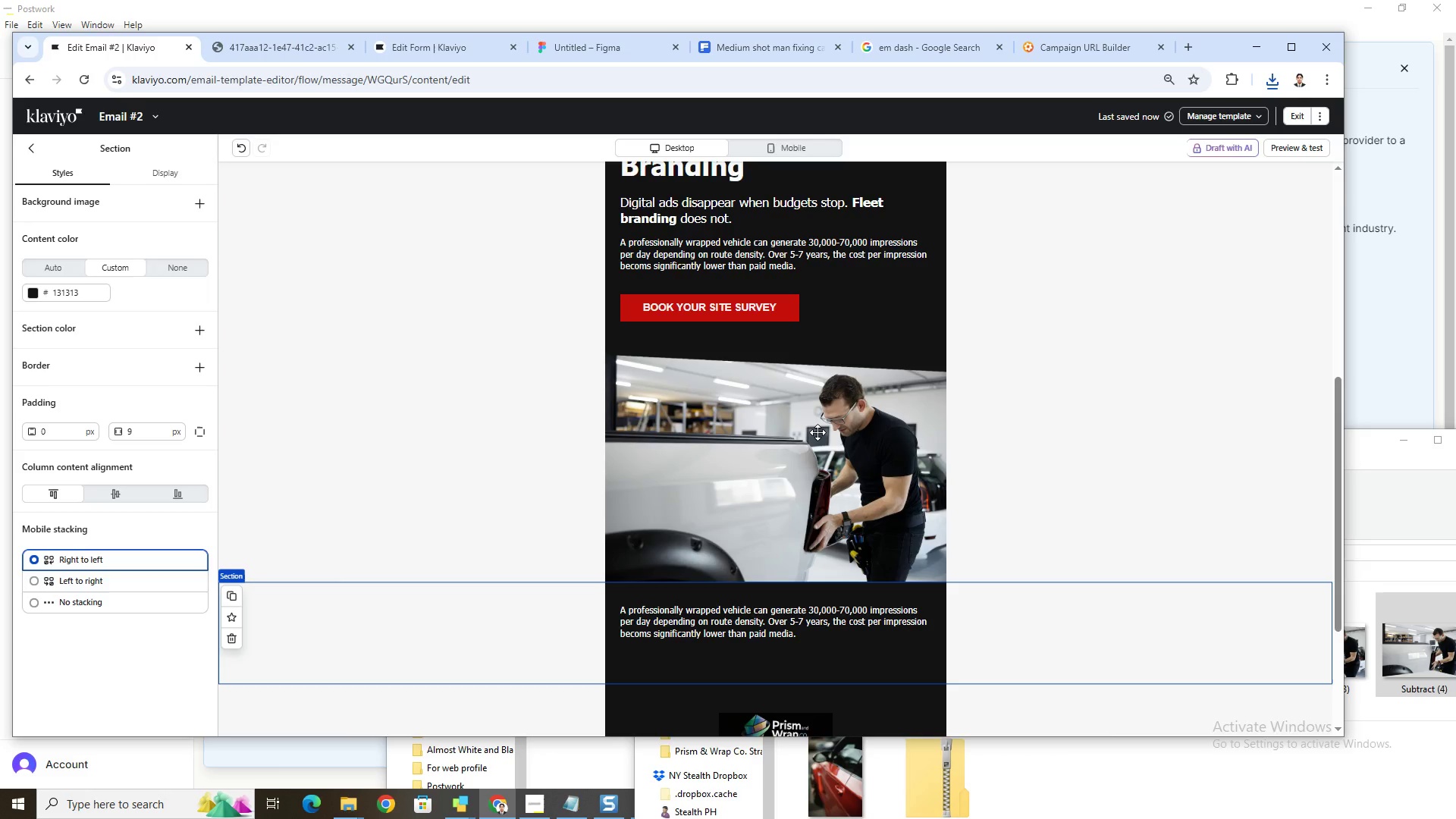 
left_click([817, 432])
 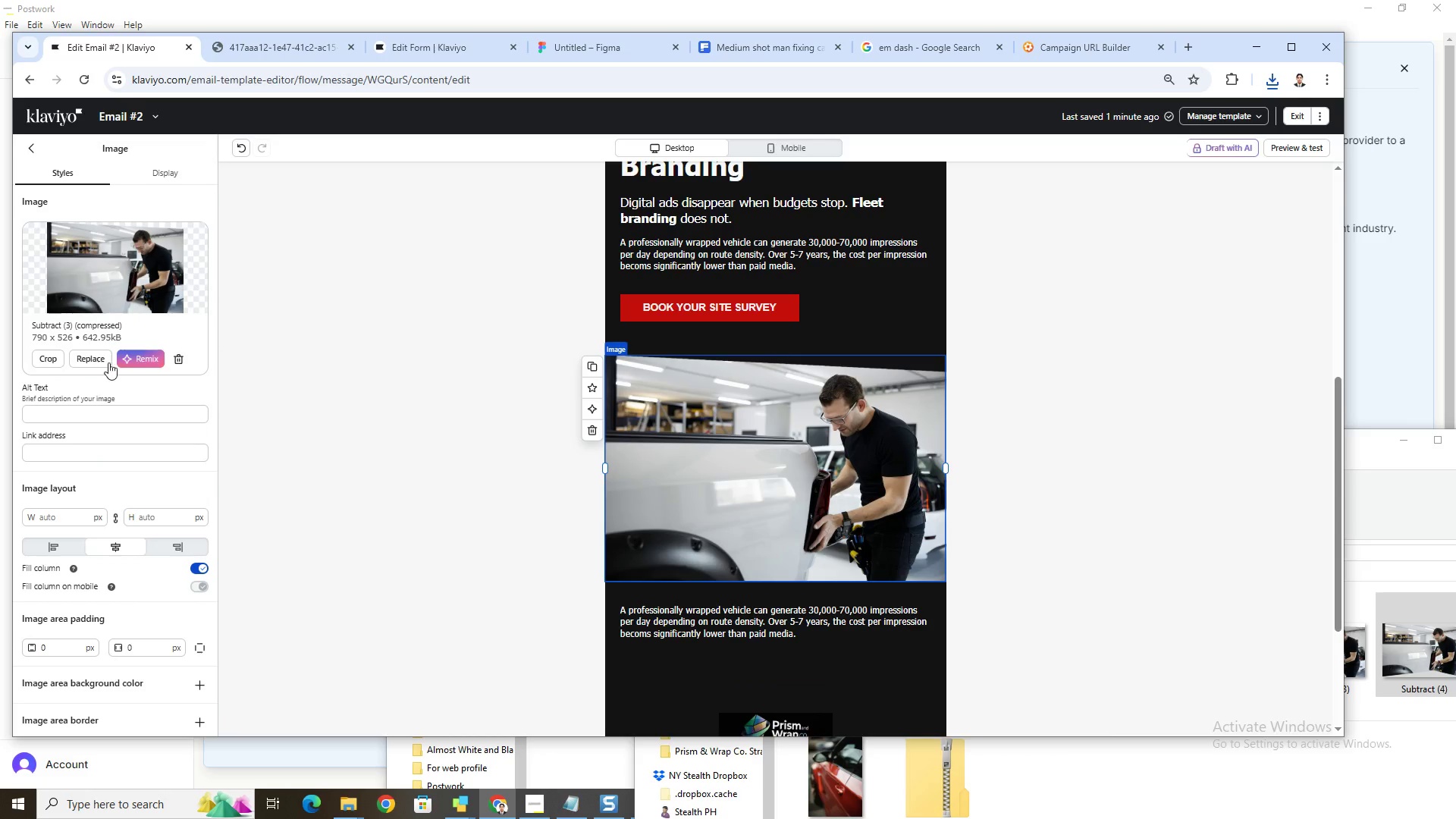 
left_click([90, 366])
 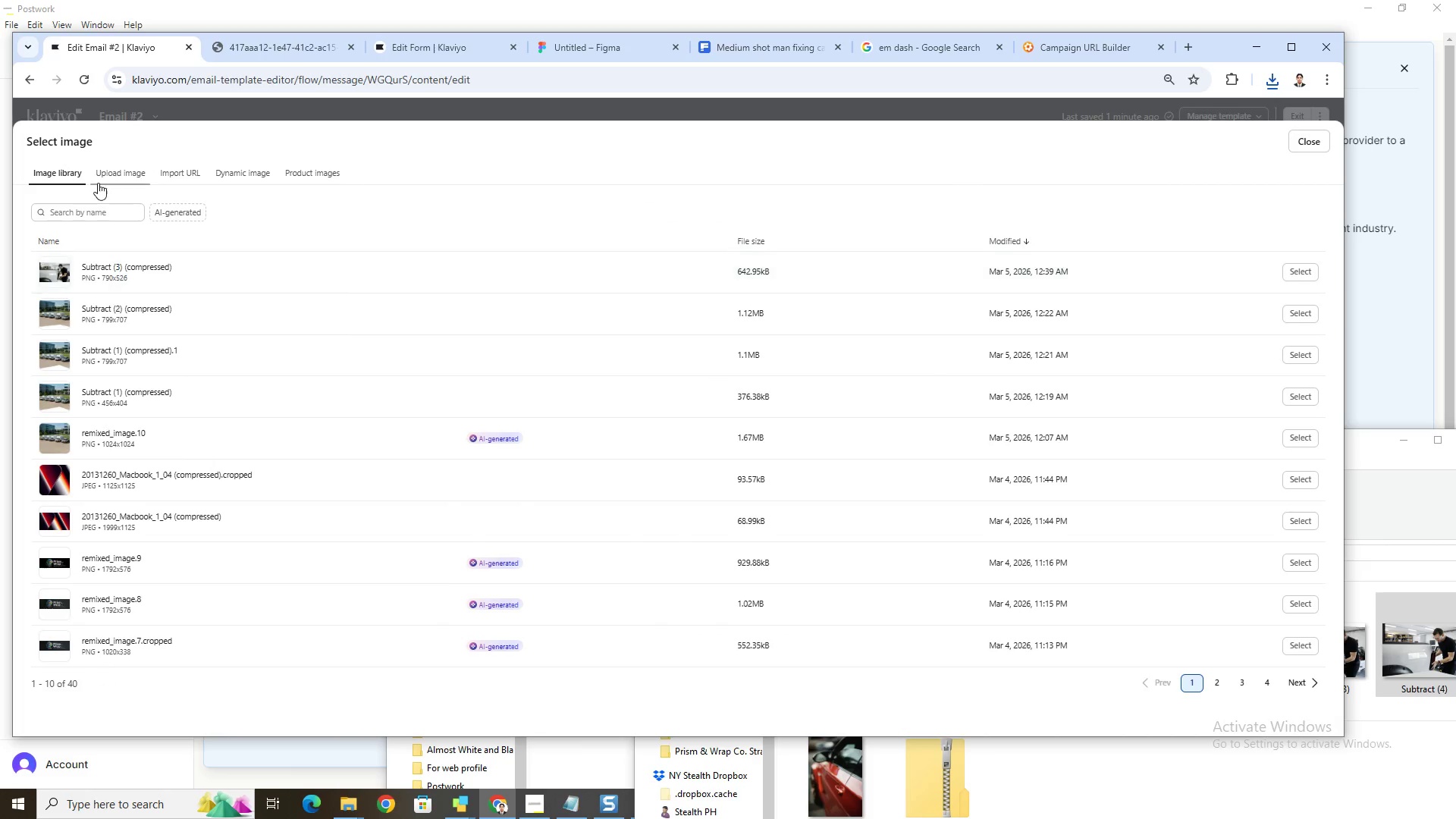 
left_click([102, 175])
 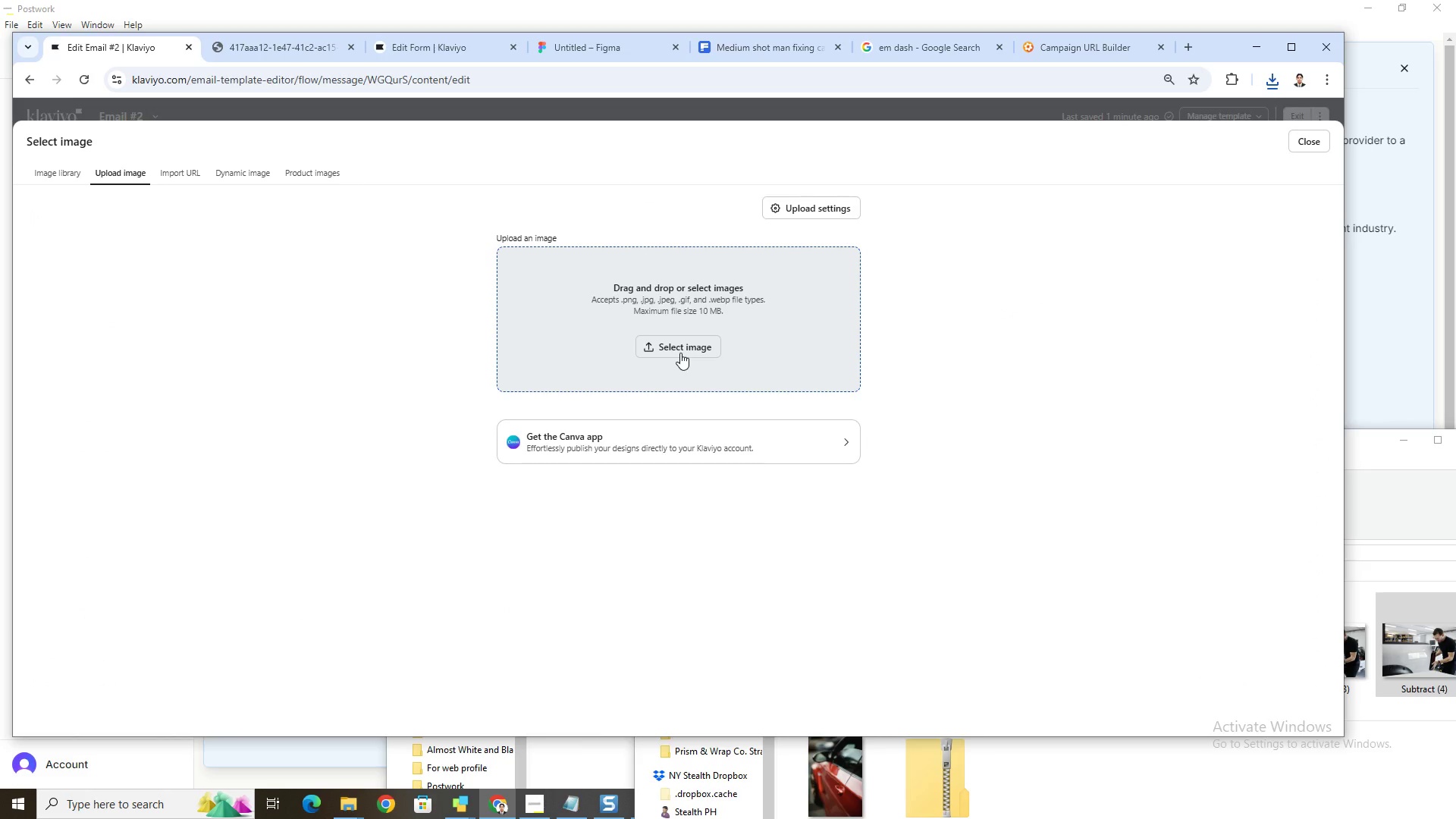 
left_click([682, 350])
 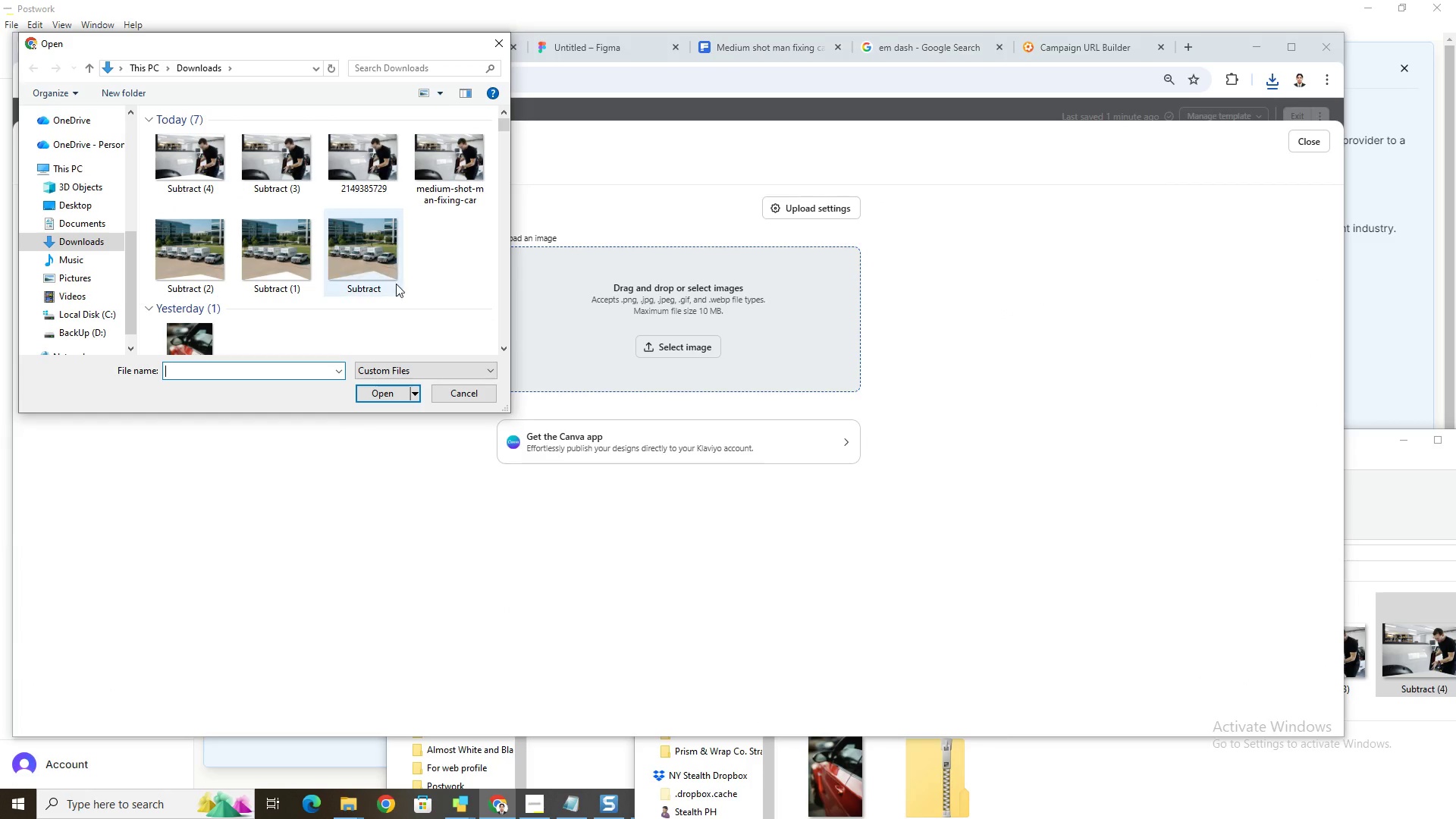 
left_click([197, 164])
 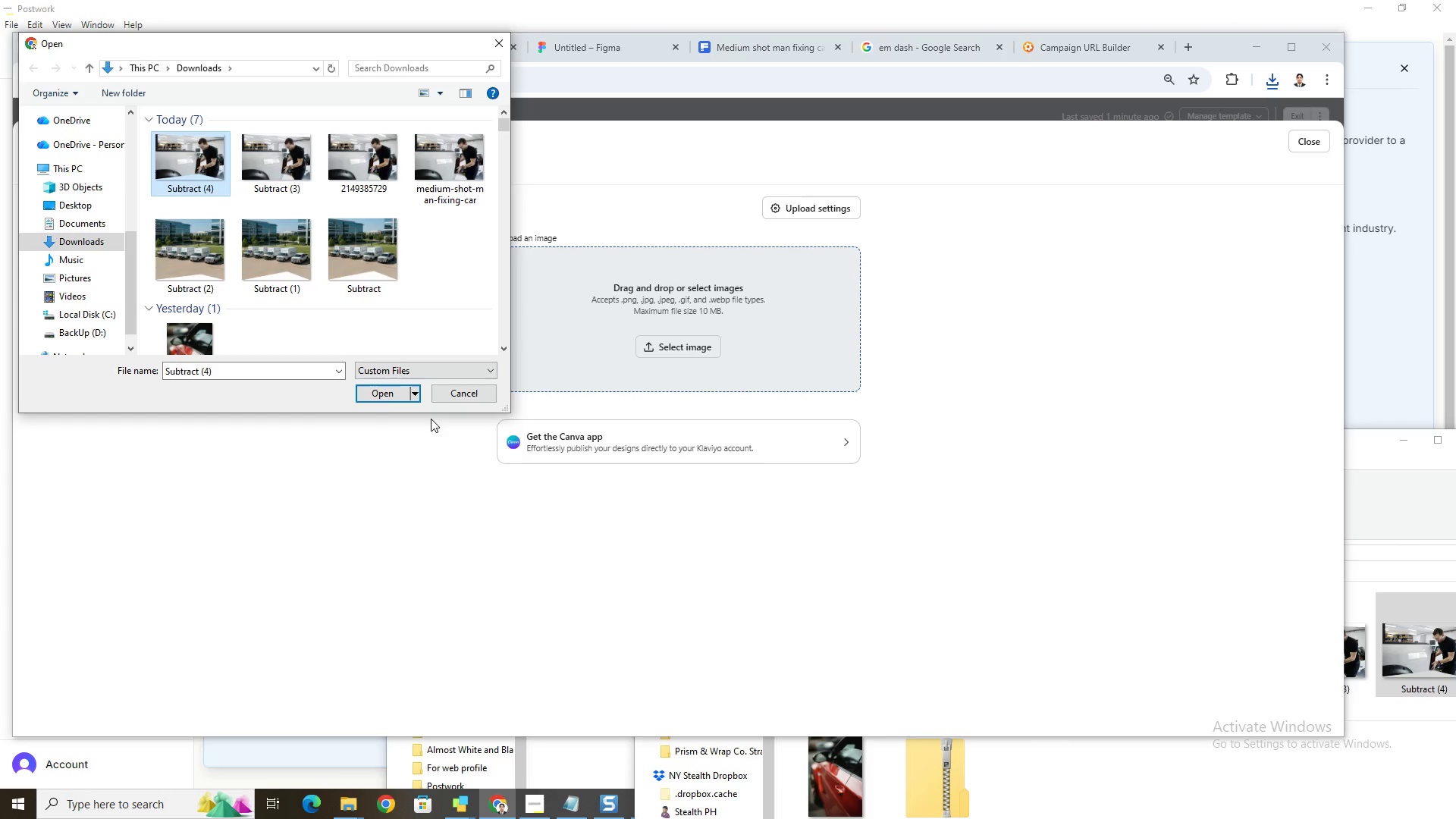 
left_click([377, 393])
 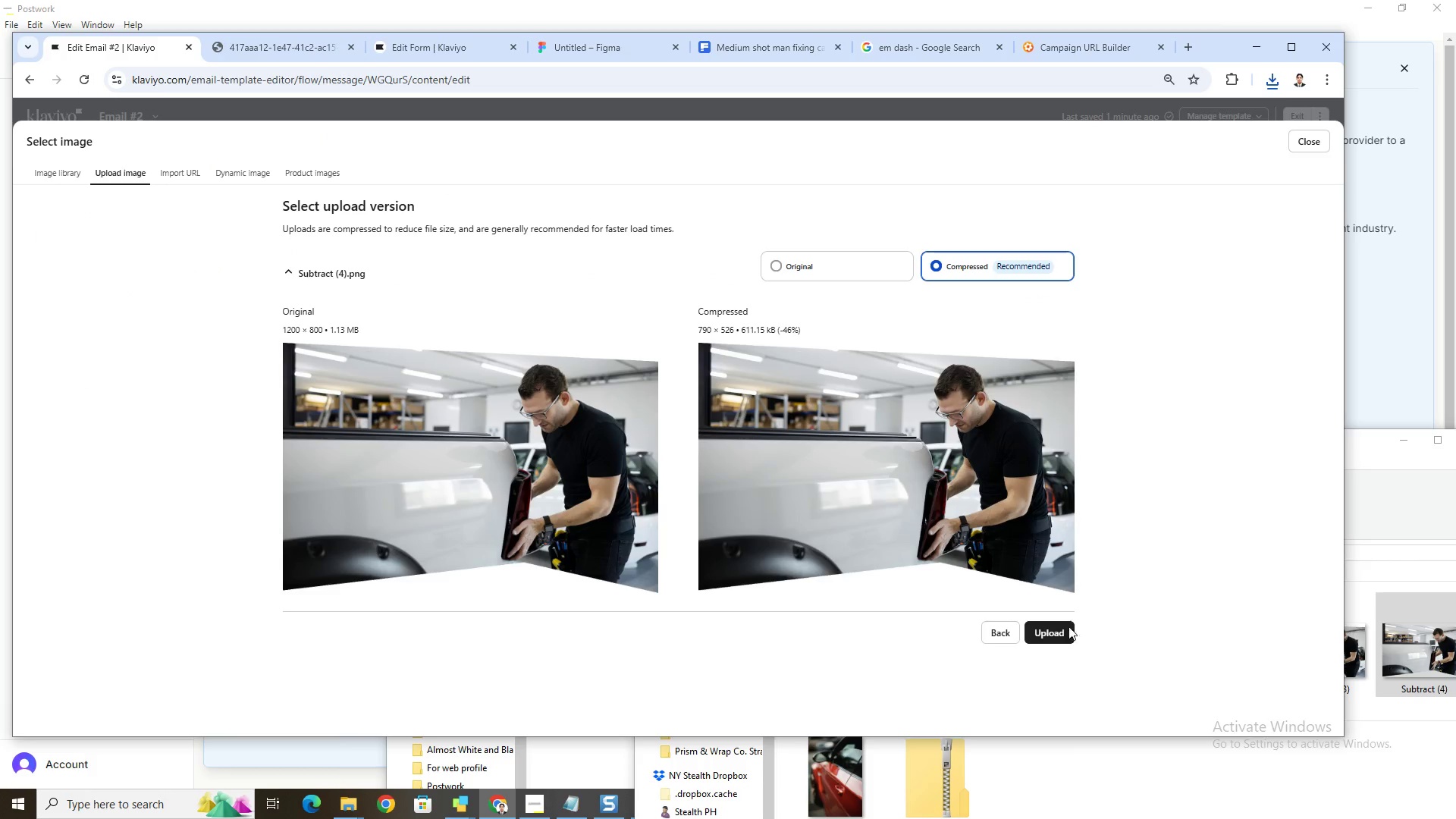 
left_click([1046, 638])
 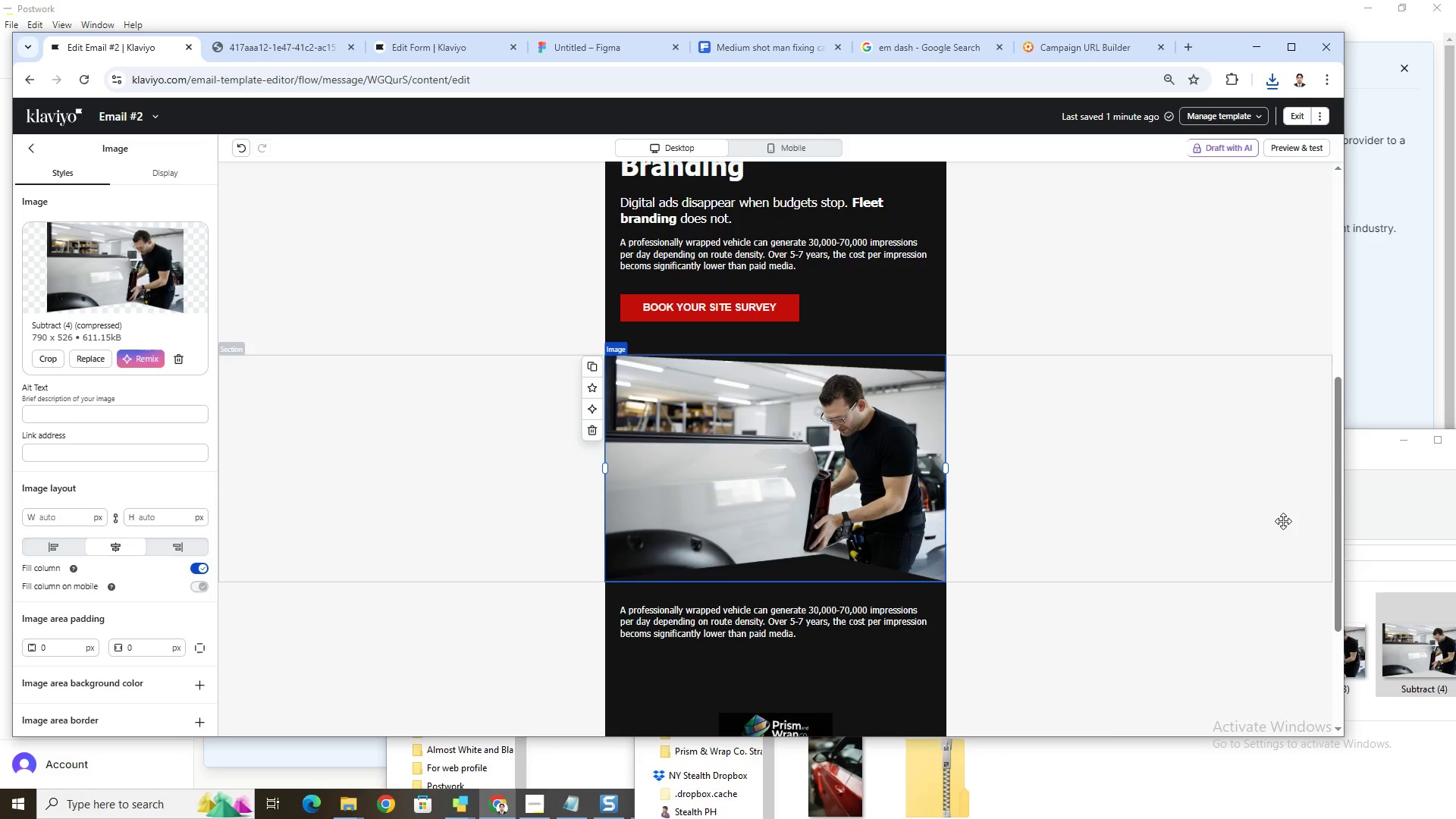 
left_click([1155, 647])
 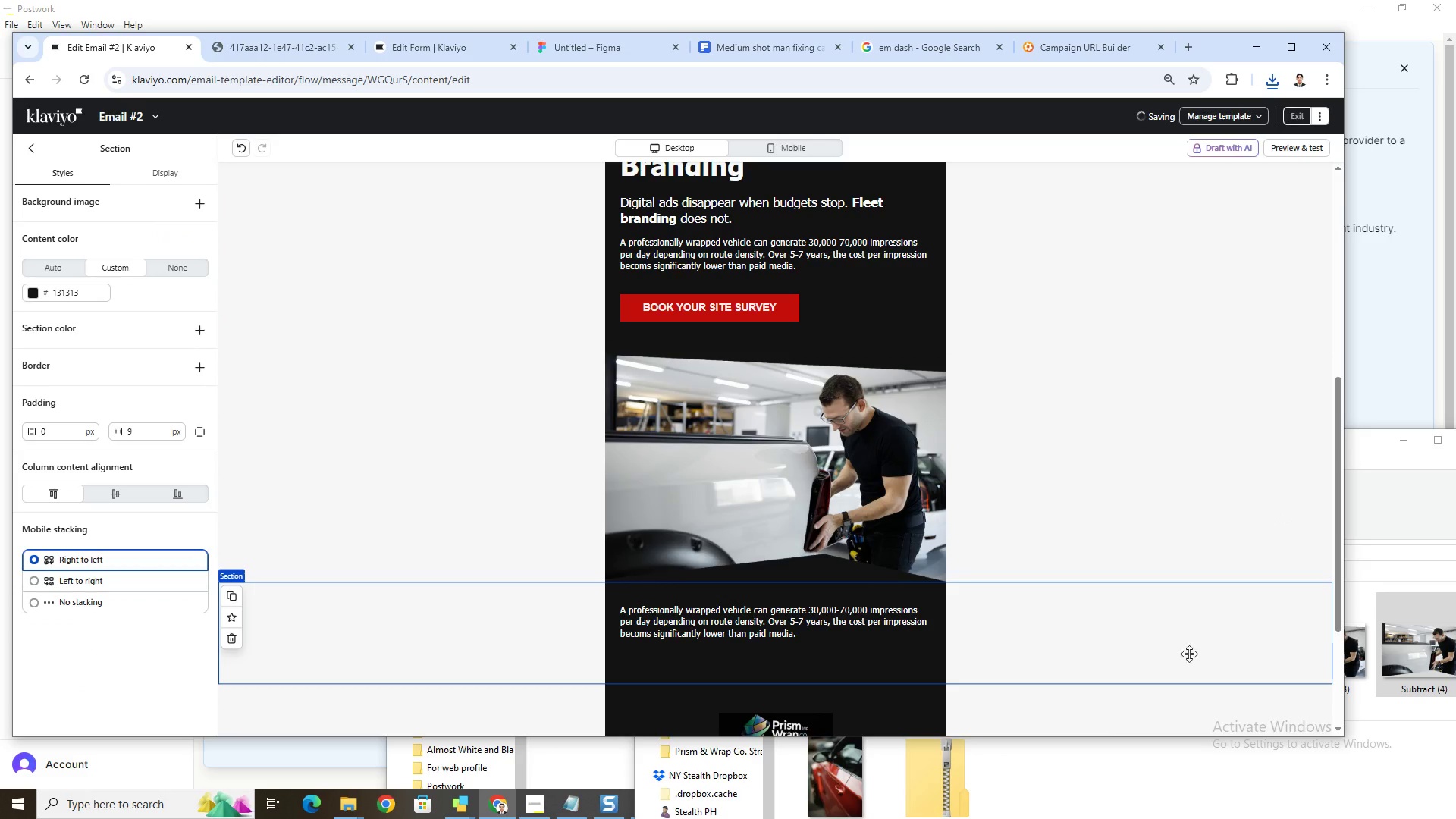 
hold_key(key=ControlLeft, duration=0.53)
 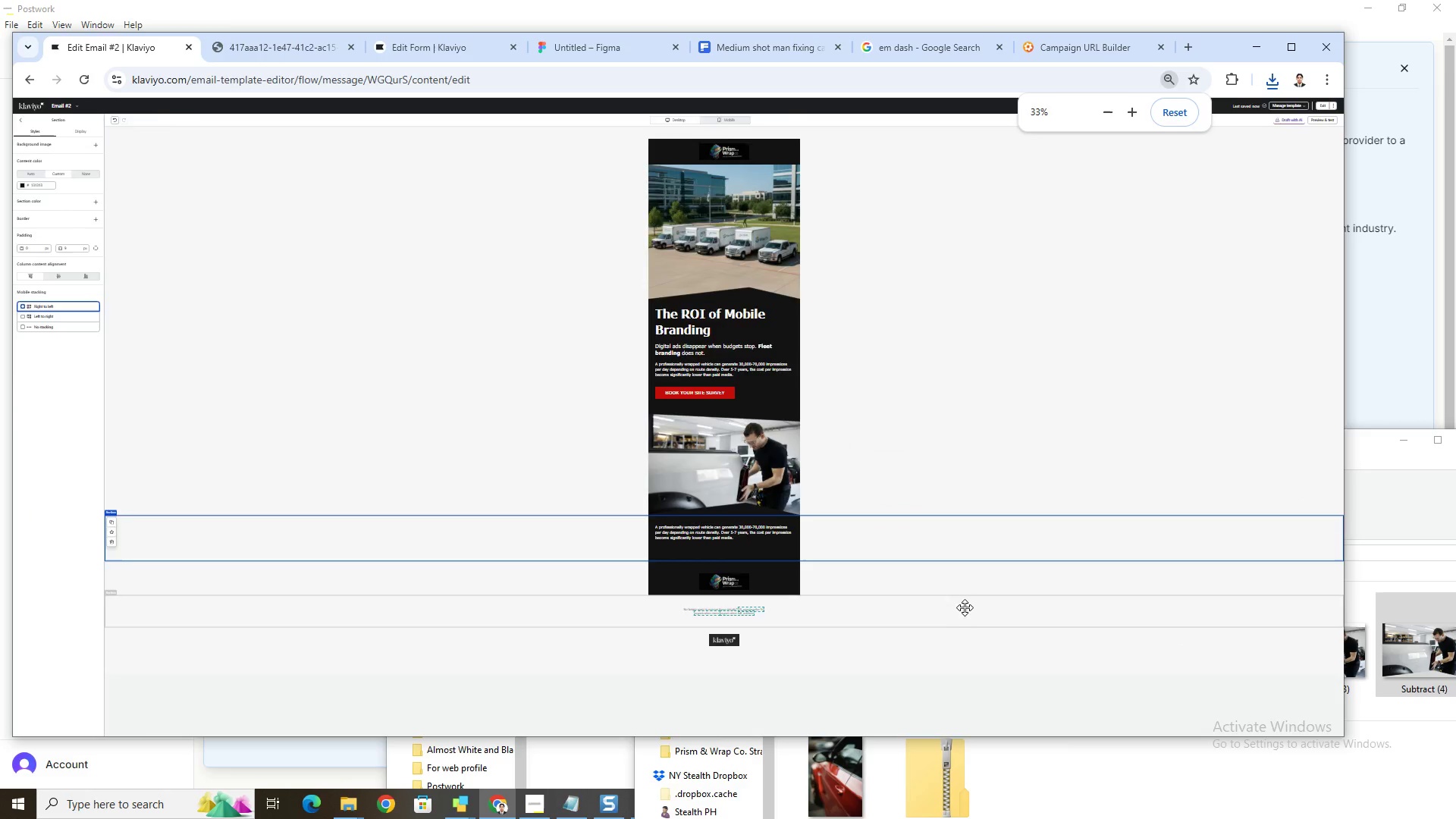 
scroll: coordinate [1169, 658], scroll_direction: up, amount: 2.0
 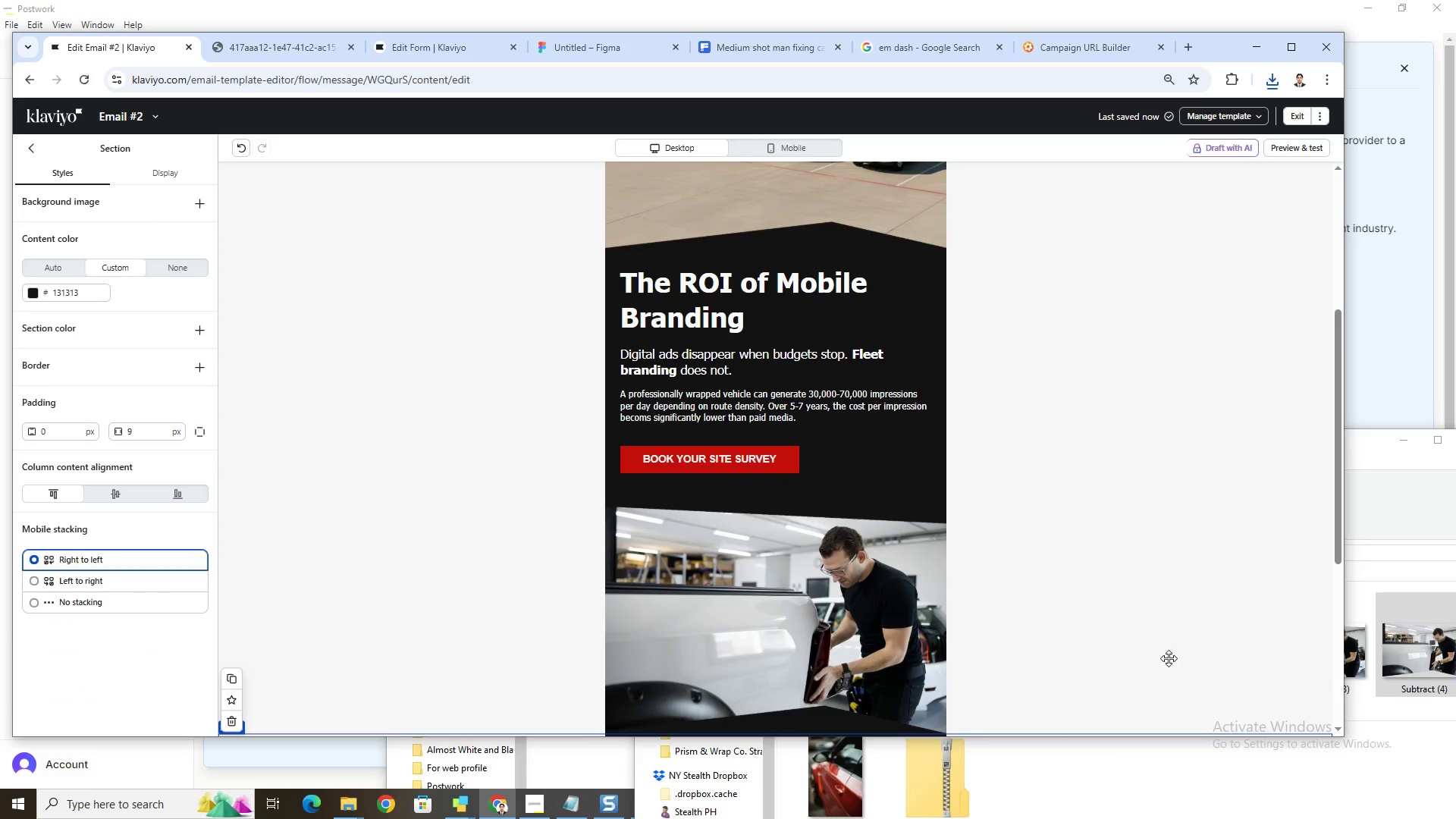 
scroll: coordinate [1162, 649], scroll_direction: down, amount: 3.0
 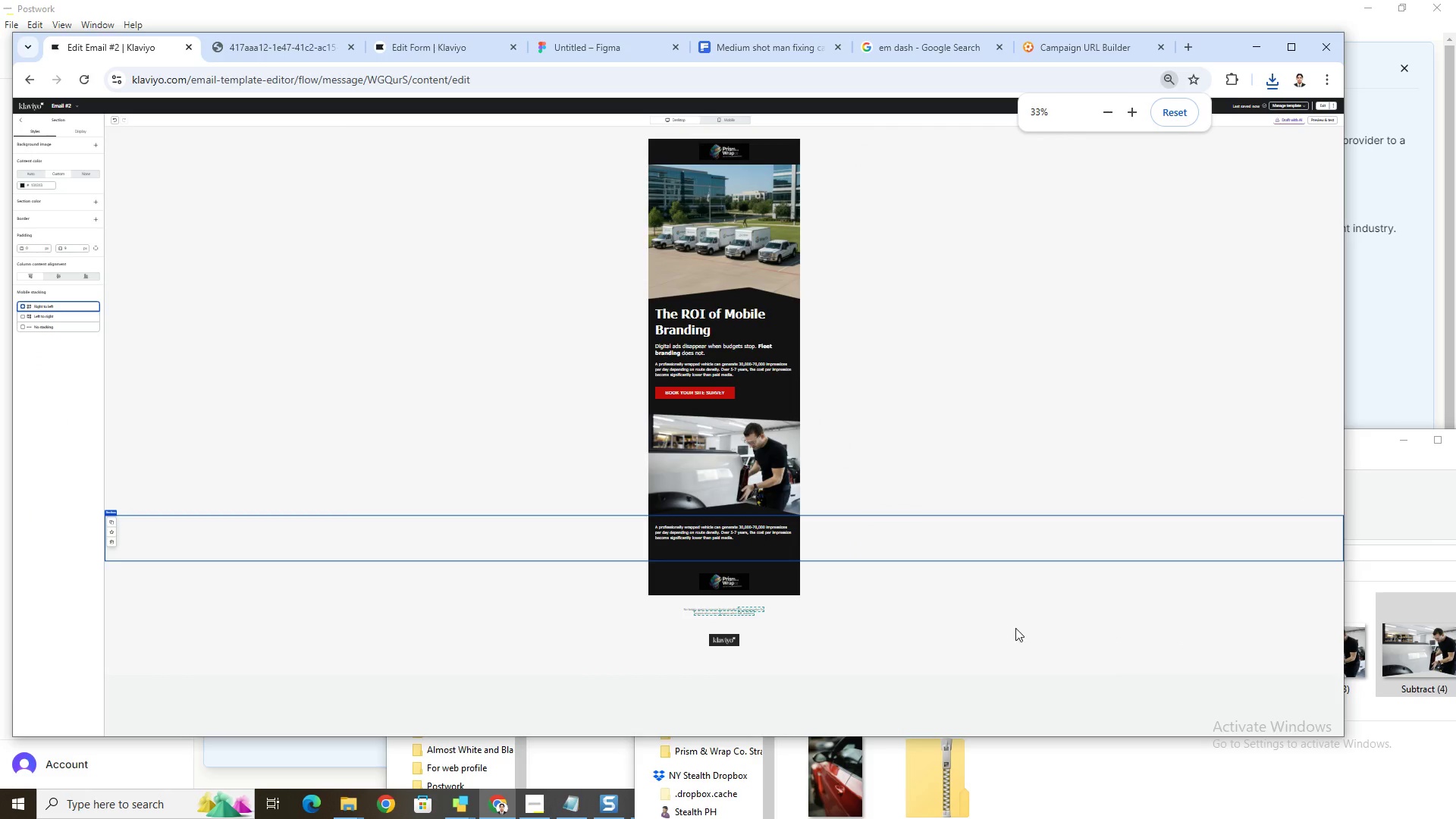 
hold_key(key=ControlLeft, duration=0.7)
scroll: coordinate [963, 606], scroll_direction: up, amount: 2.0
 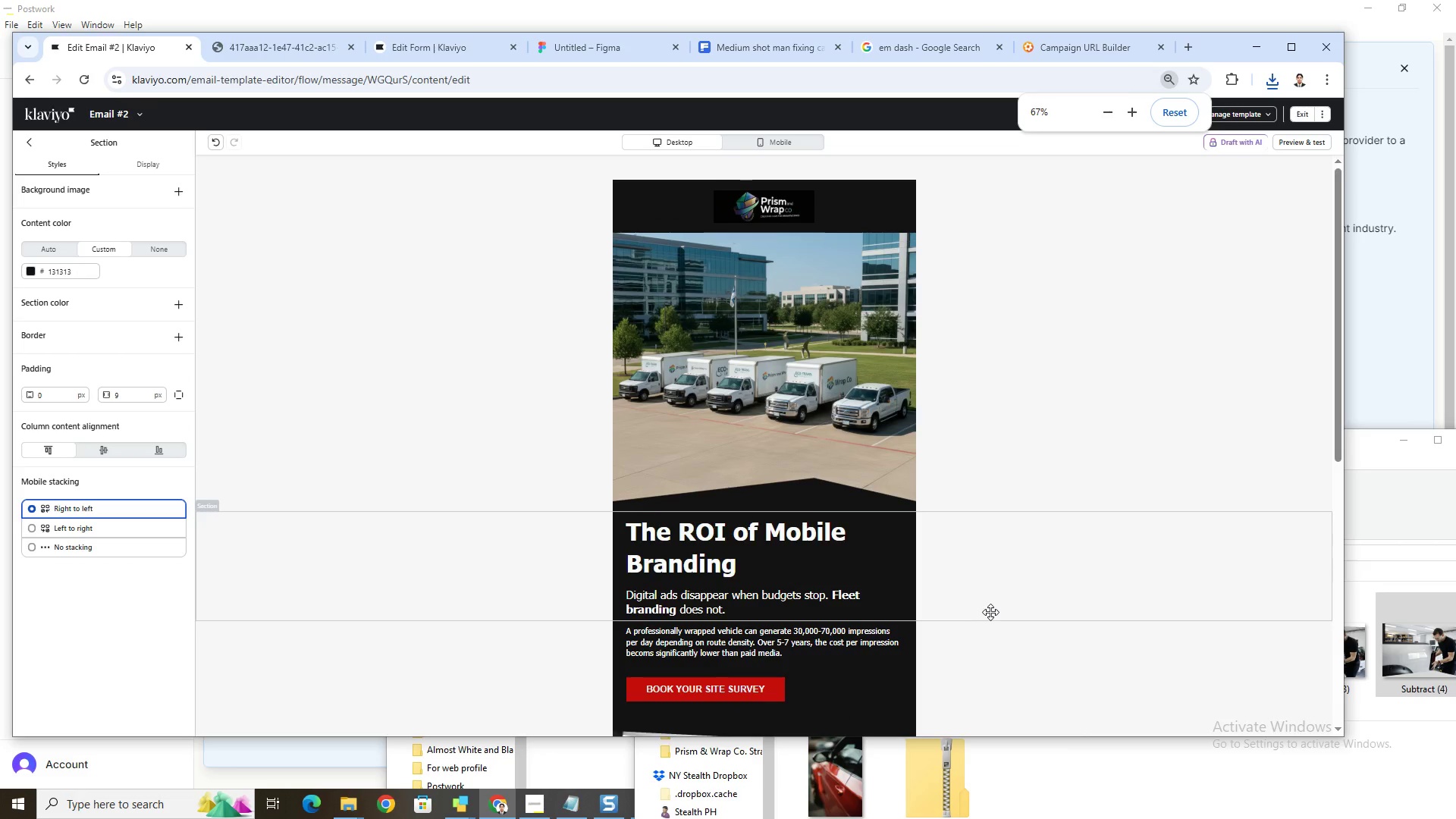 
scroll: coordinate [1062, 629], scroll_direction: down, amount: 5.0
 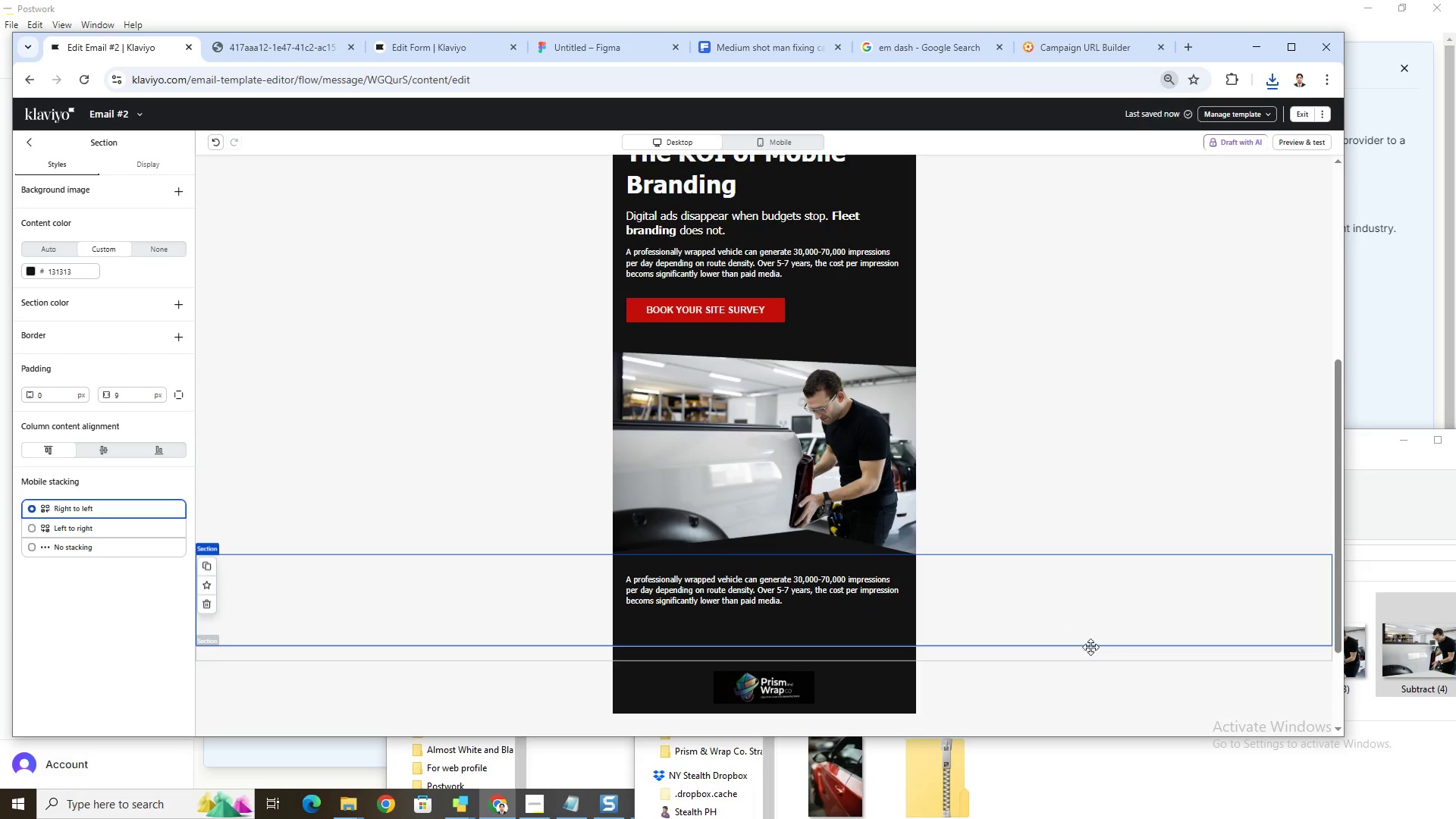 
left_click([1088, 644])
 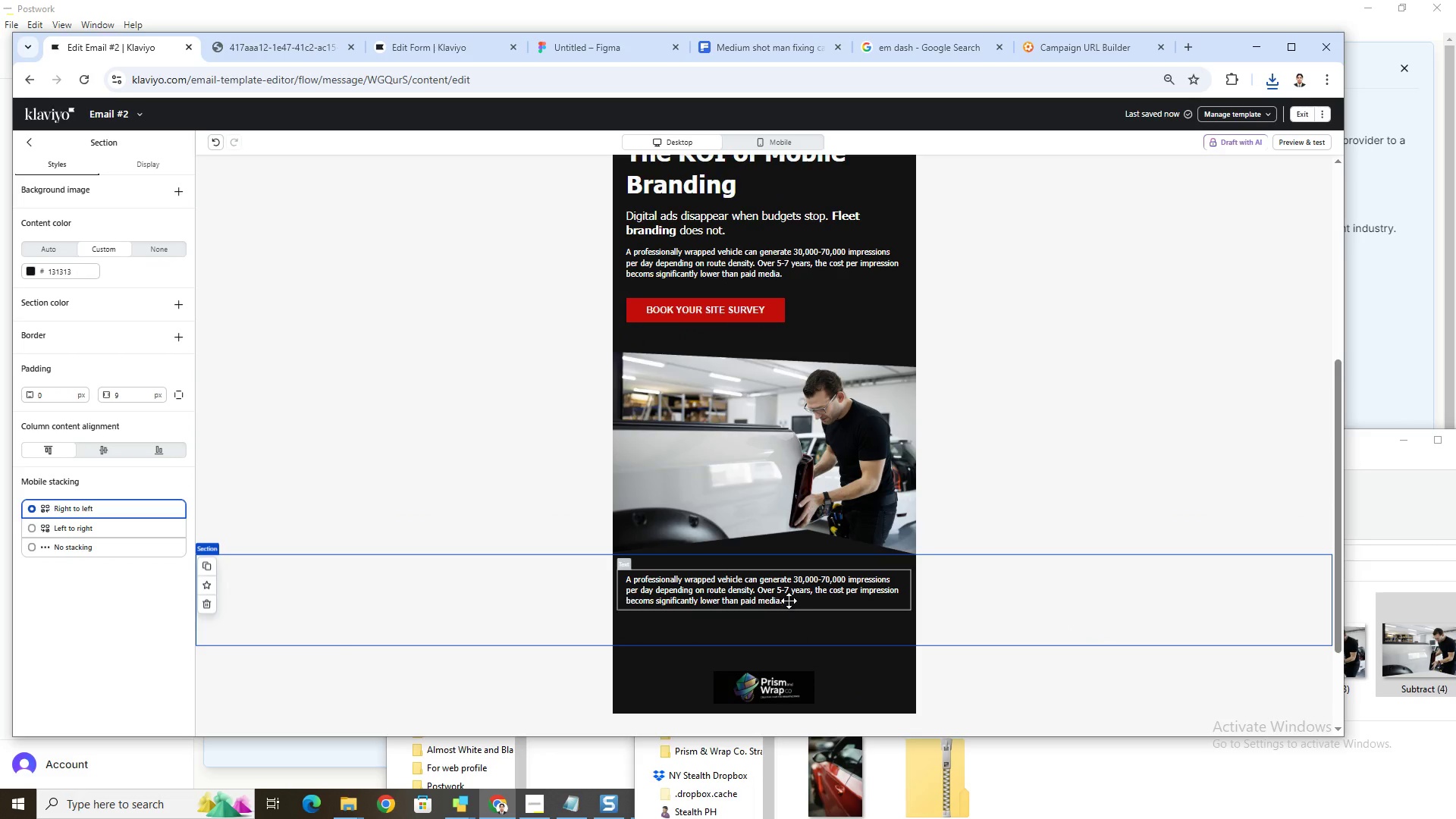 
left_click([789, 598])
 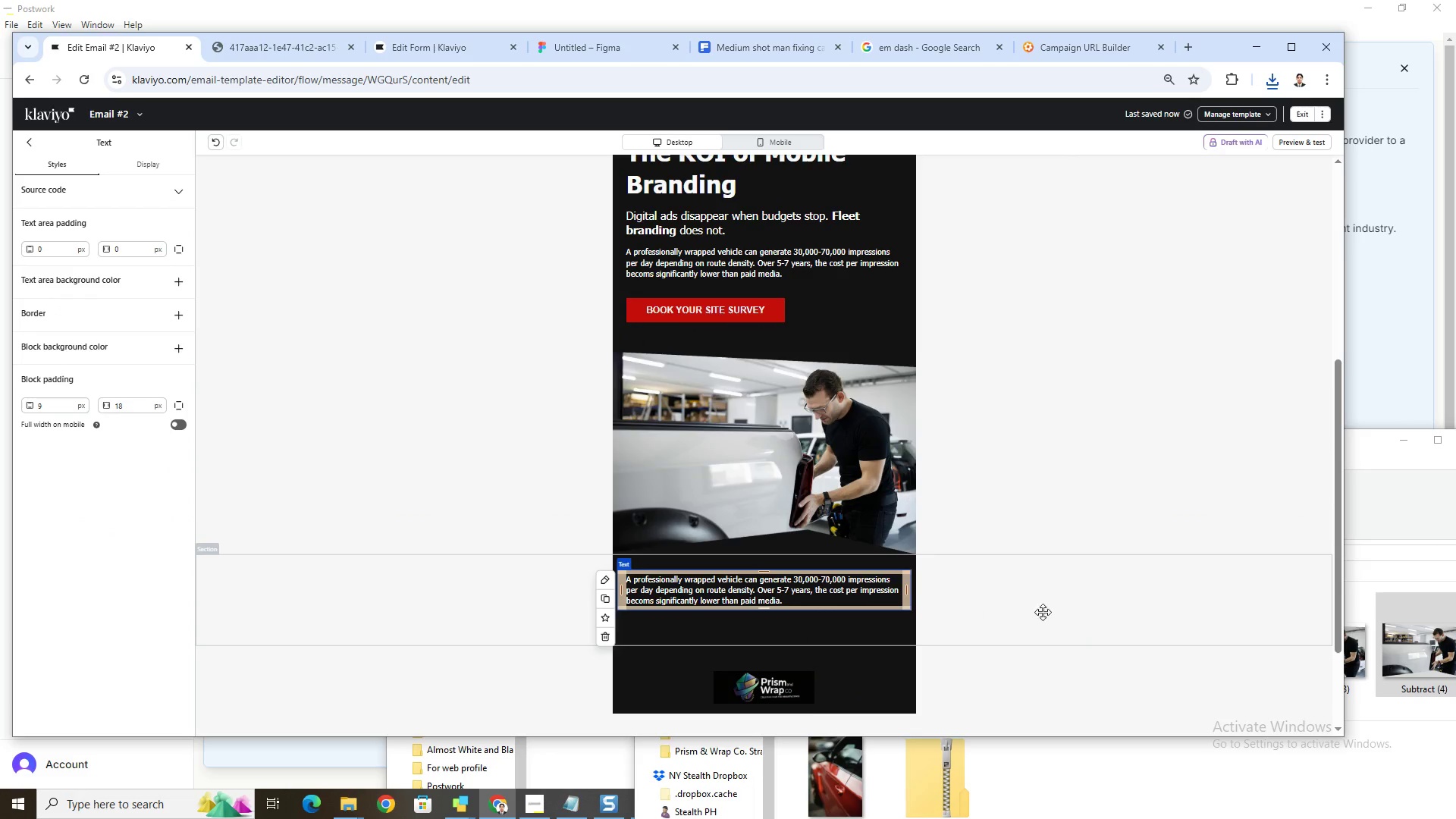 
scroll: coordinate [1089, 617], scroll_direction: down, amount: 1.0
 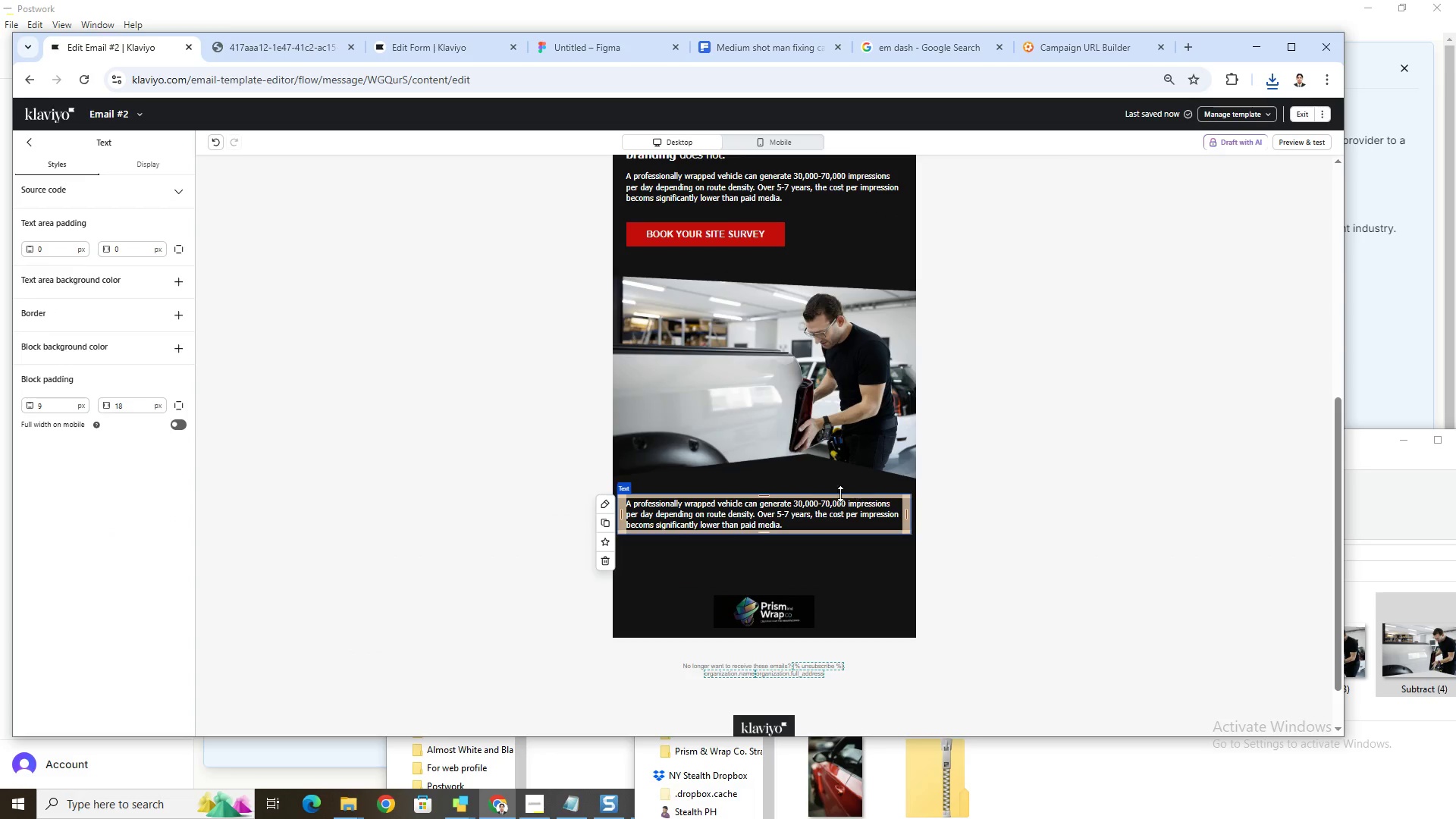 
wait(6.72)
 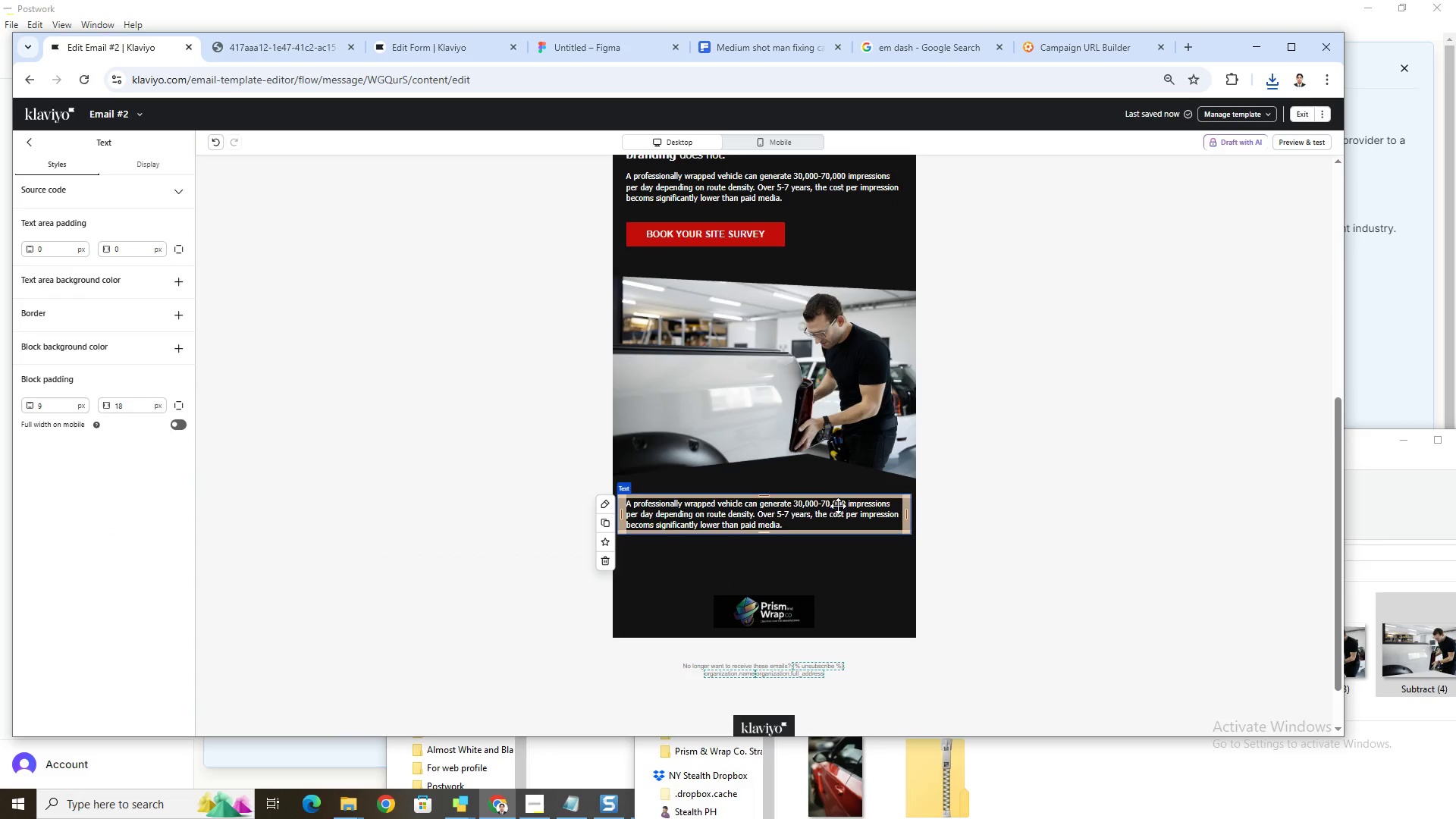 
double_click([783, 514])
 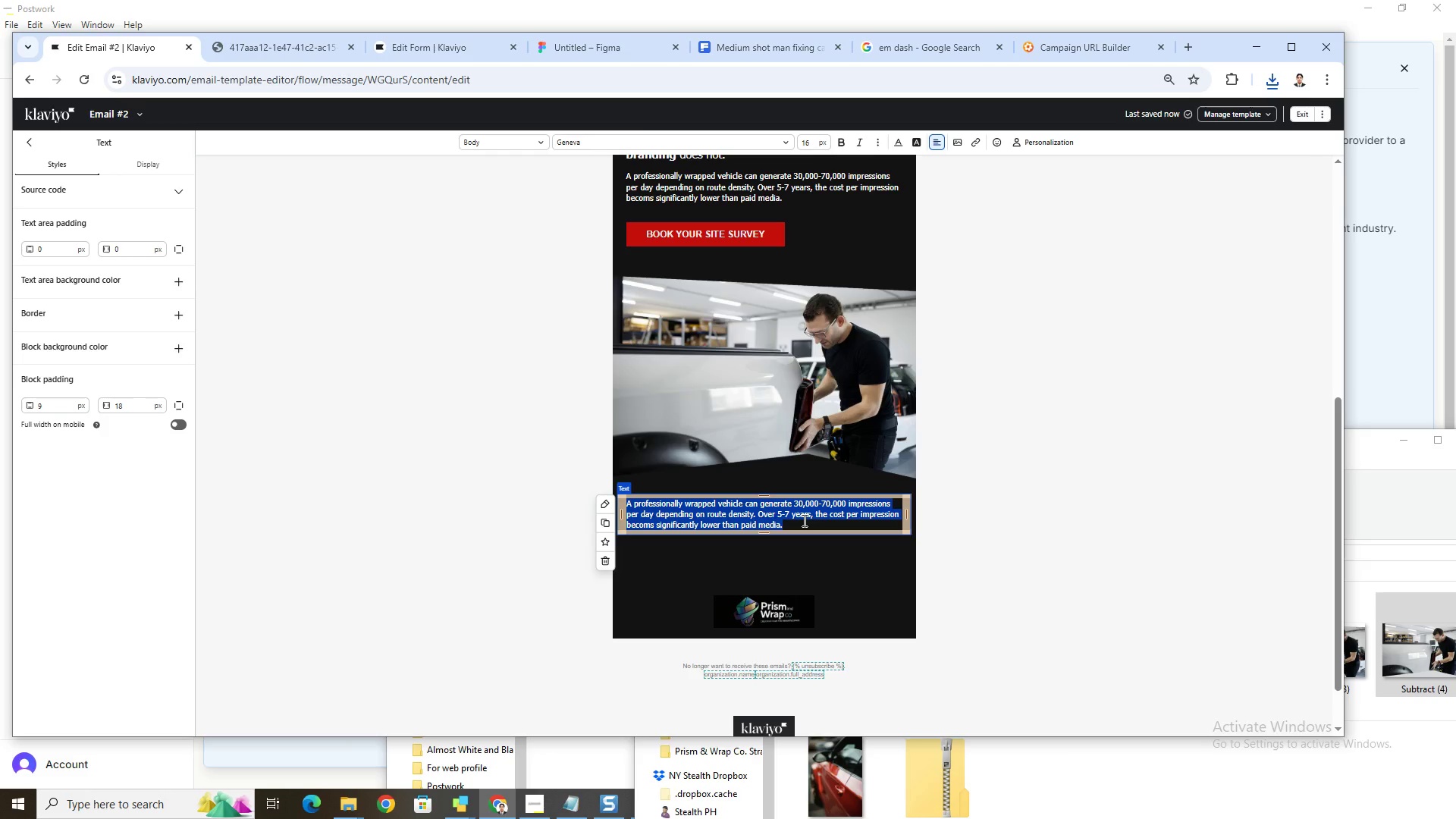 
type(The difference is durability.)
 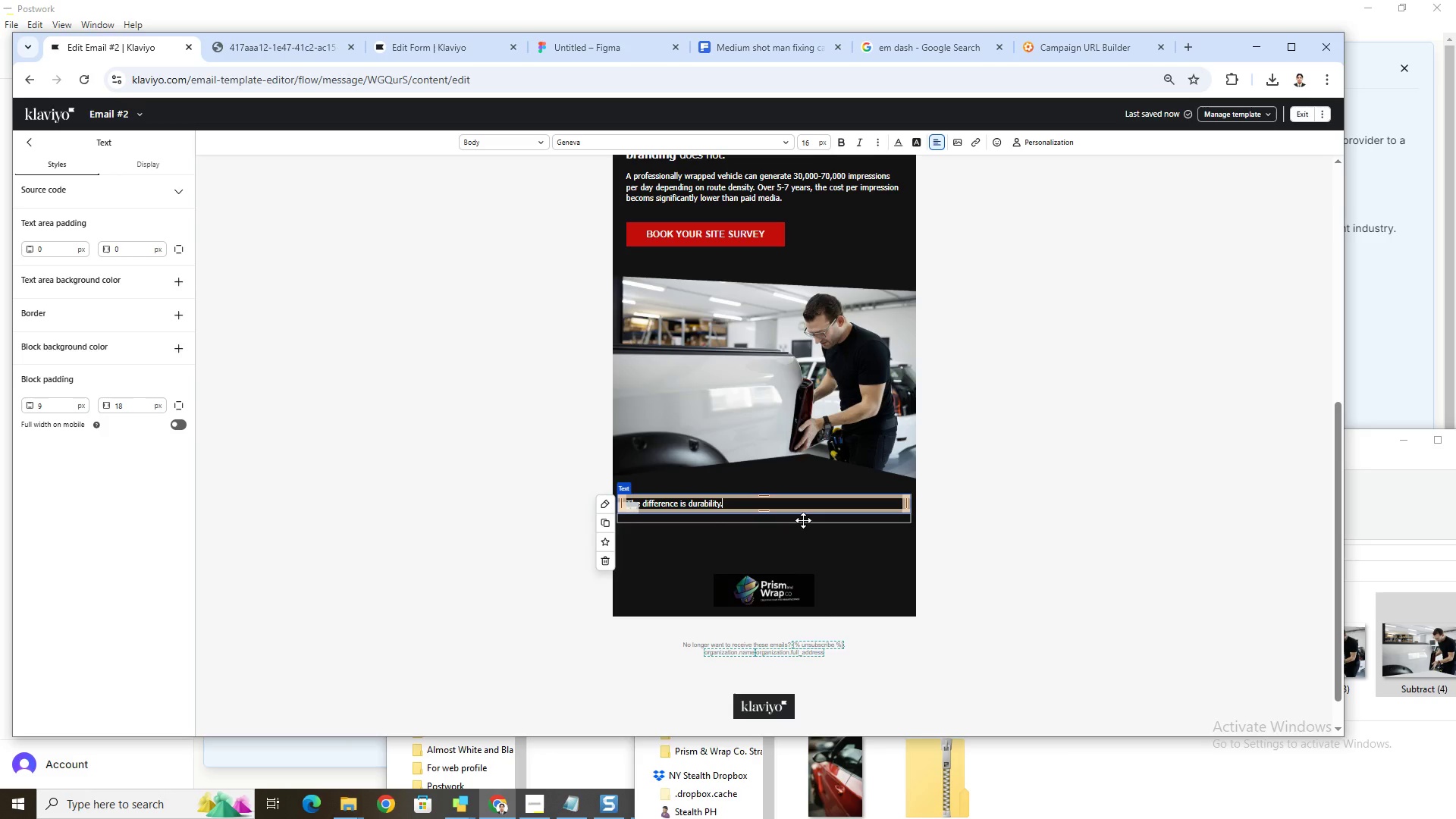 
key(Enter)
 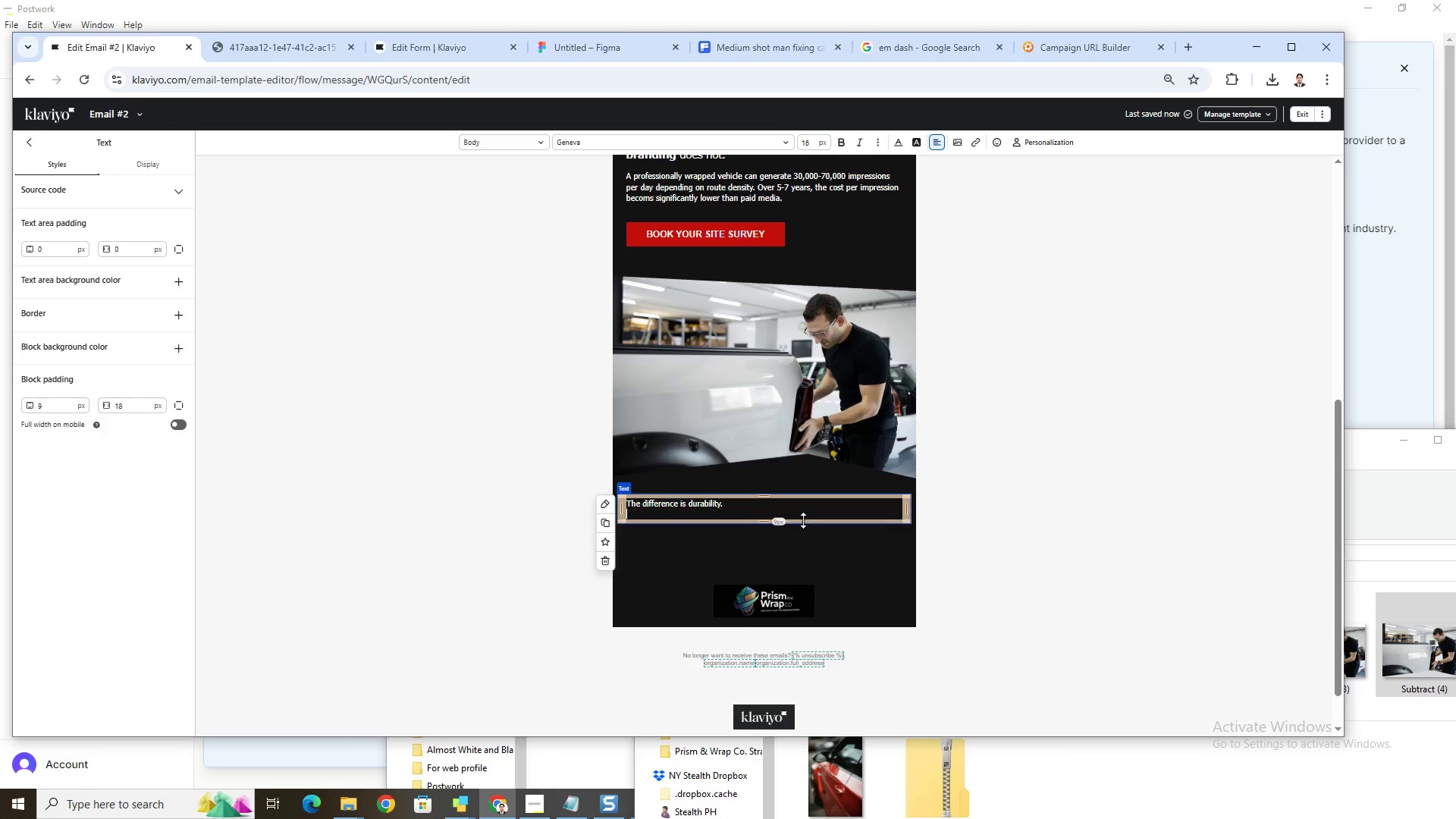 
key(Enter)
 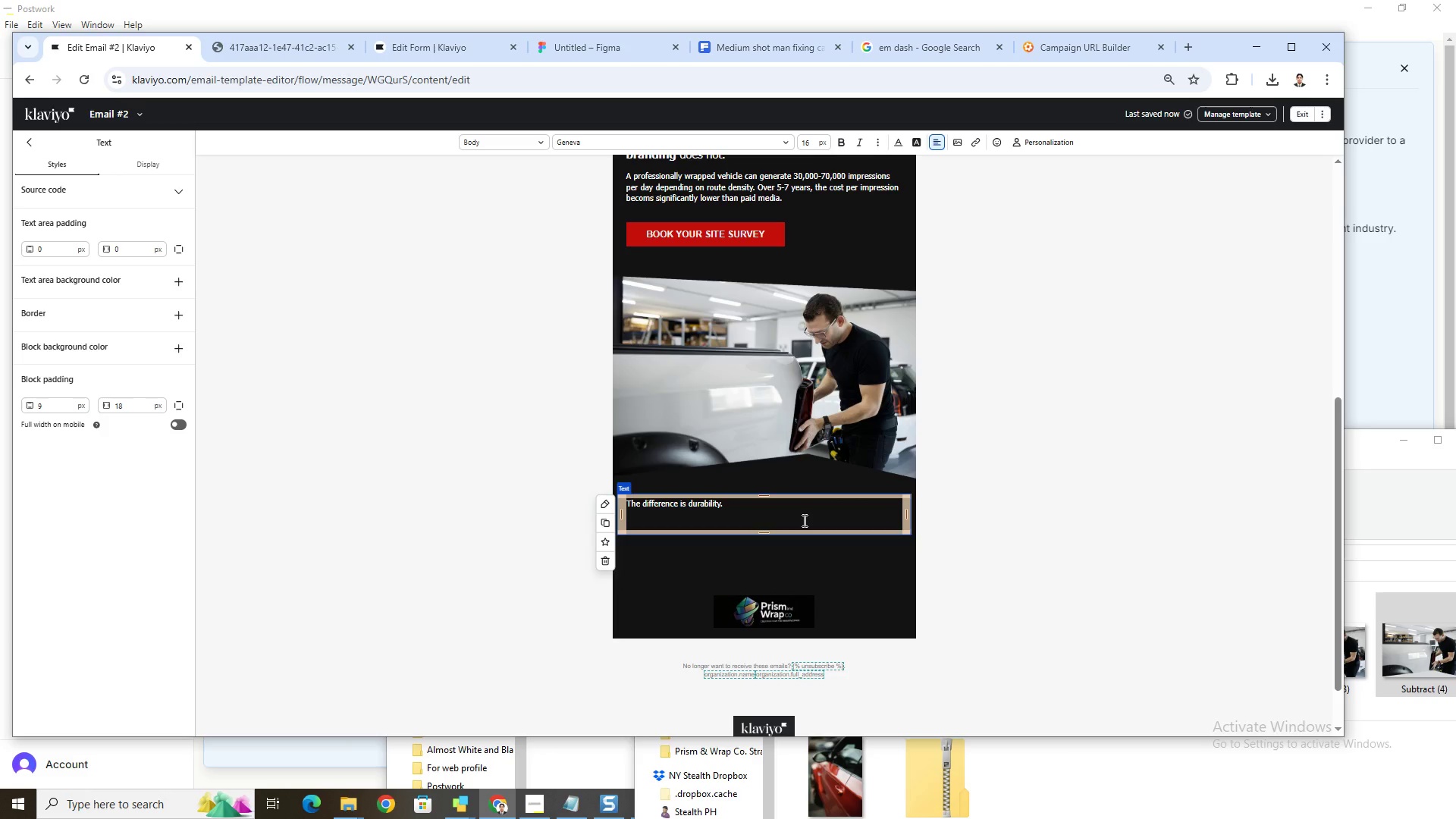 
type(Premium C)
key(Backspace)
type(casr)
key(Backspace)
type(t vinyl maintains)
 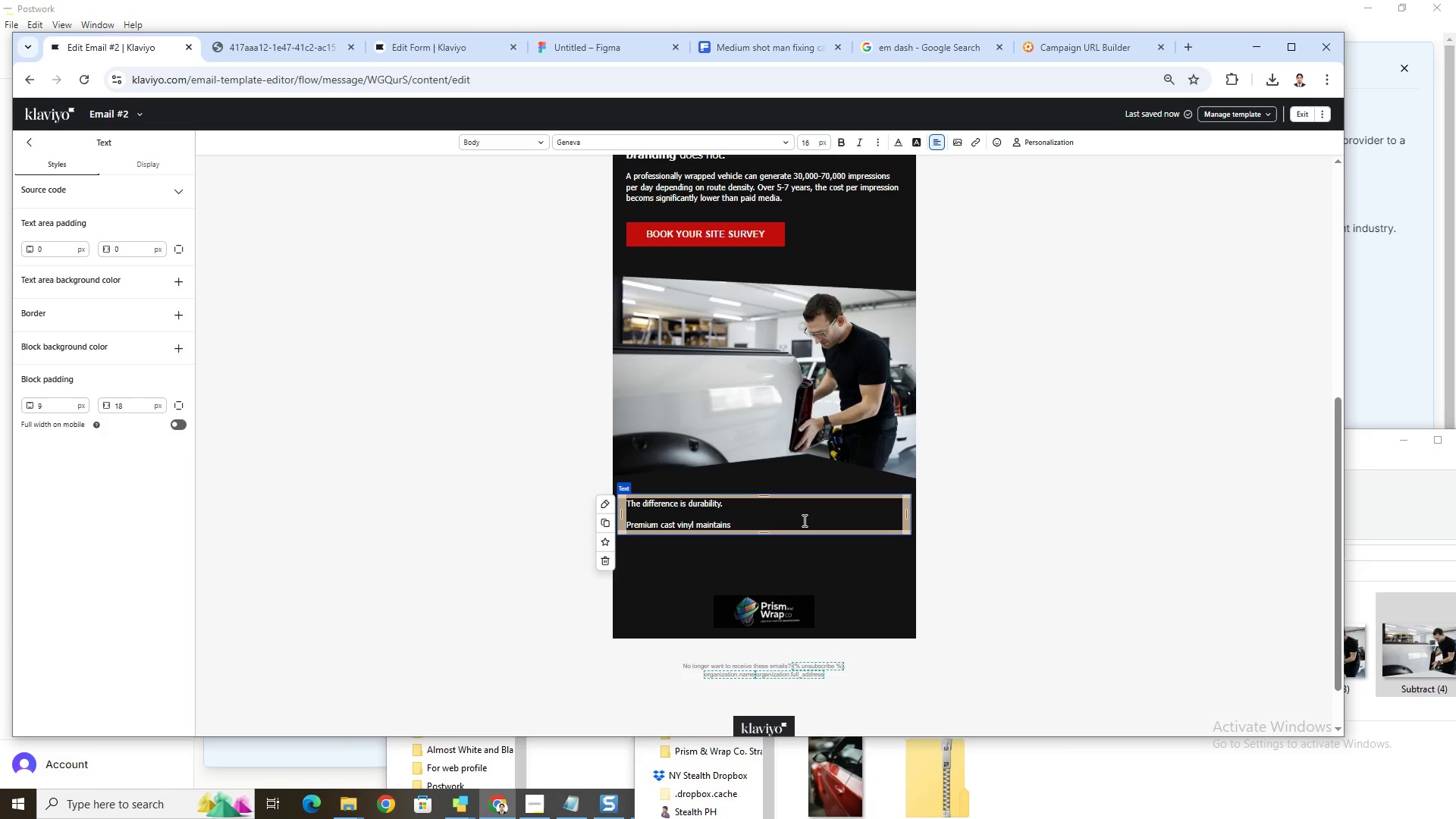 
type( surface tension and color dep)
 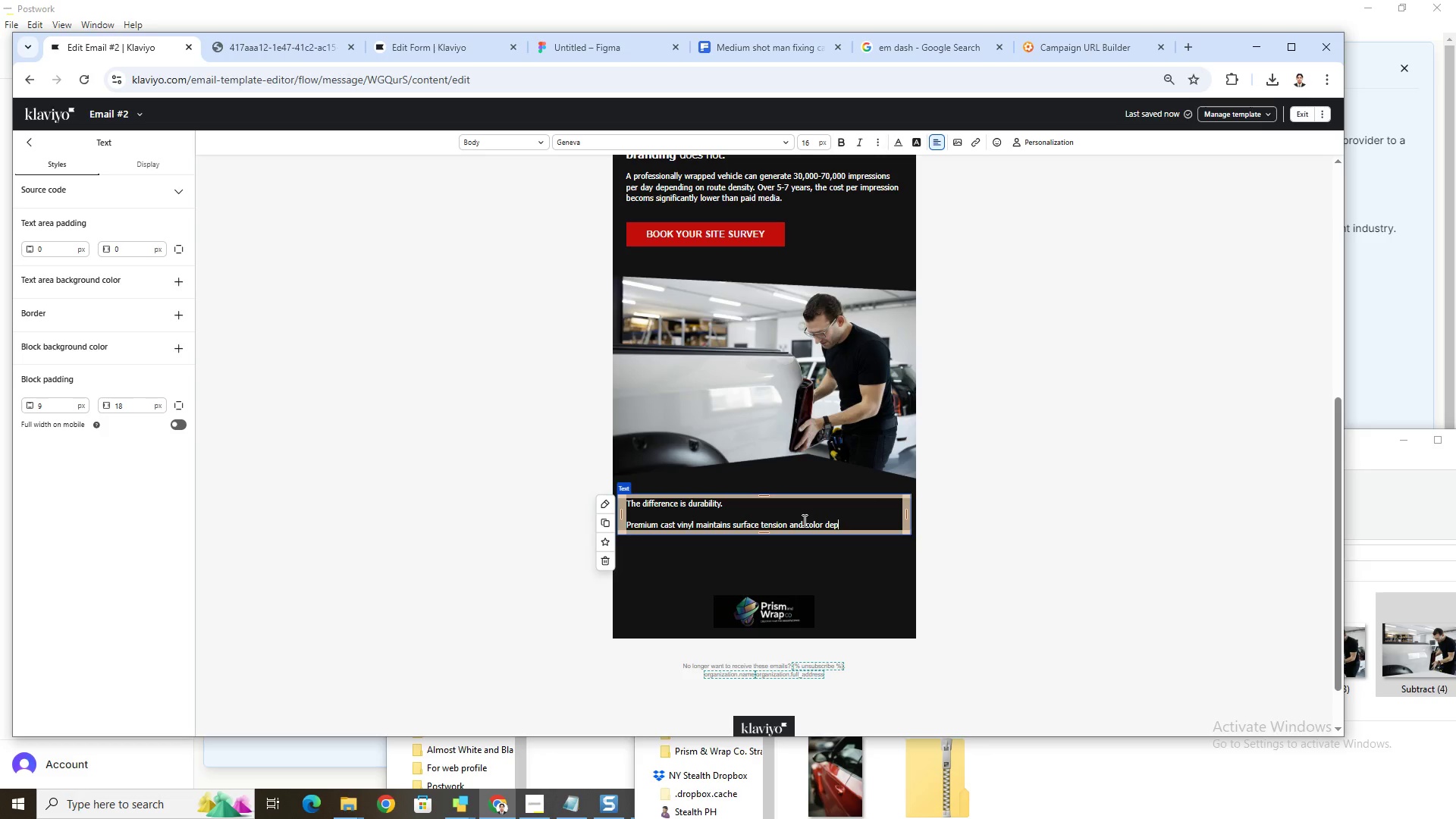 
type(th over time, protecting both material integrity and brand presentation.)
 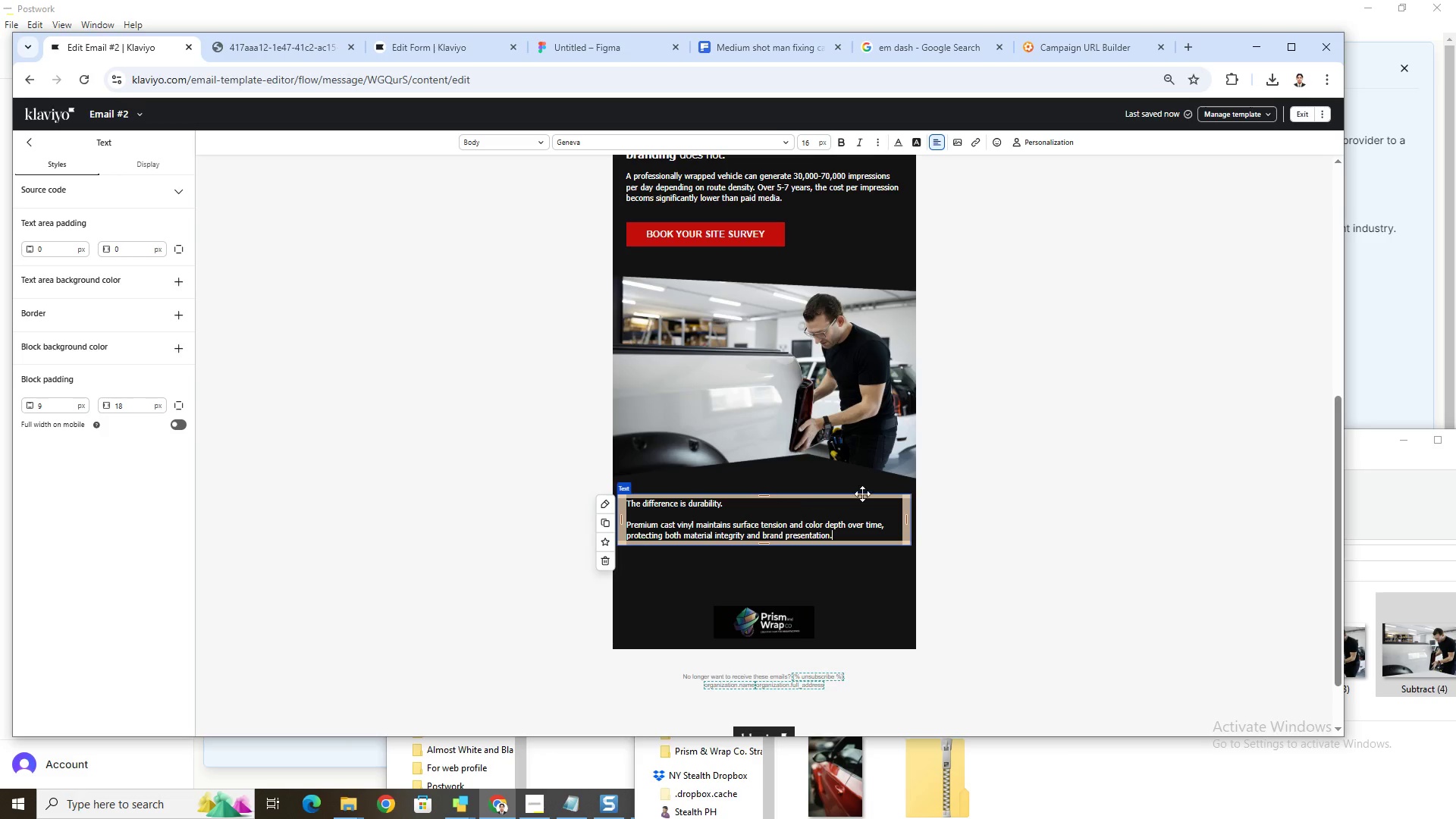 
left_click([1009, 583])
 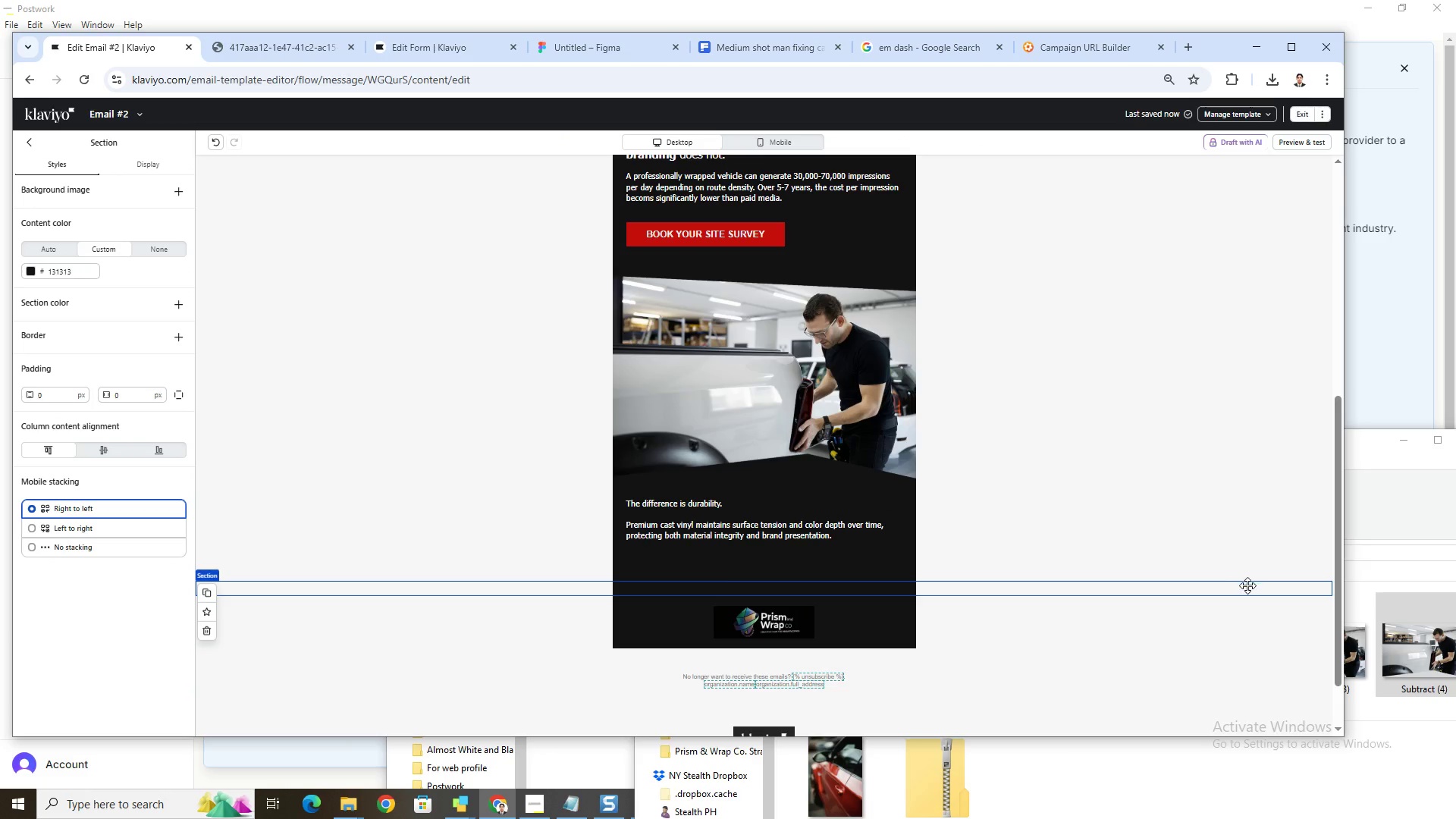 
scroll: coordinate [1235, 602], scroll_direction: up, amount: 2.0
 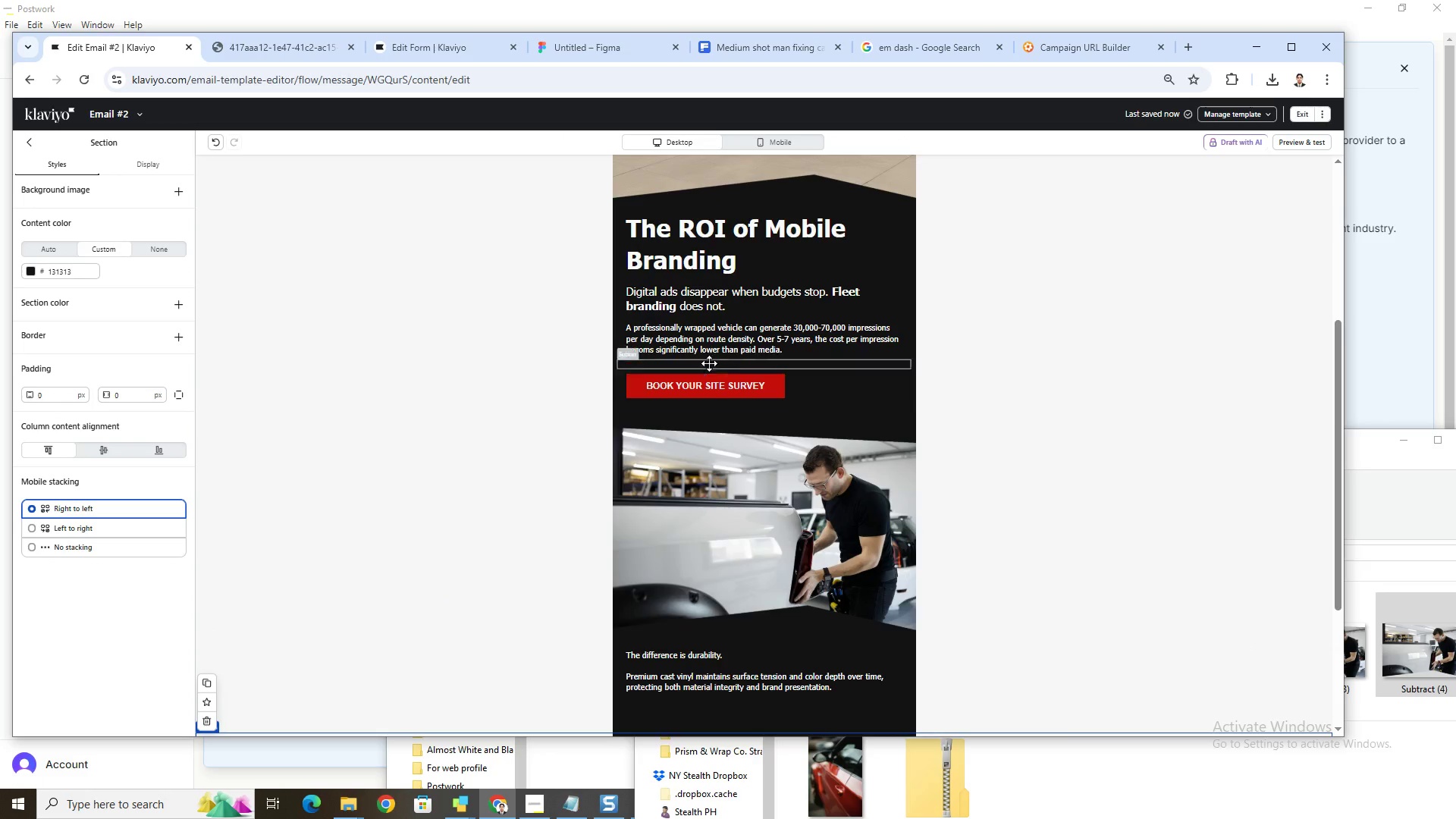 
left_click([708, 344])
 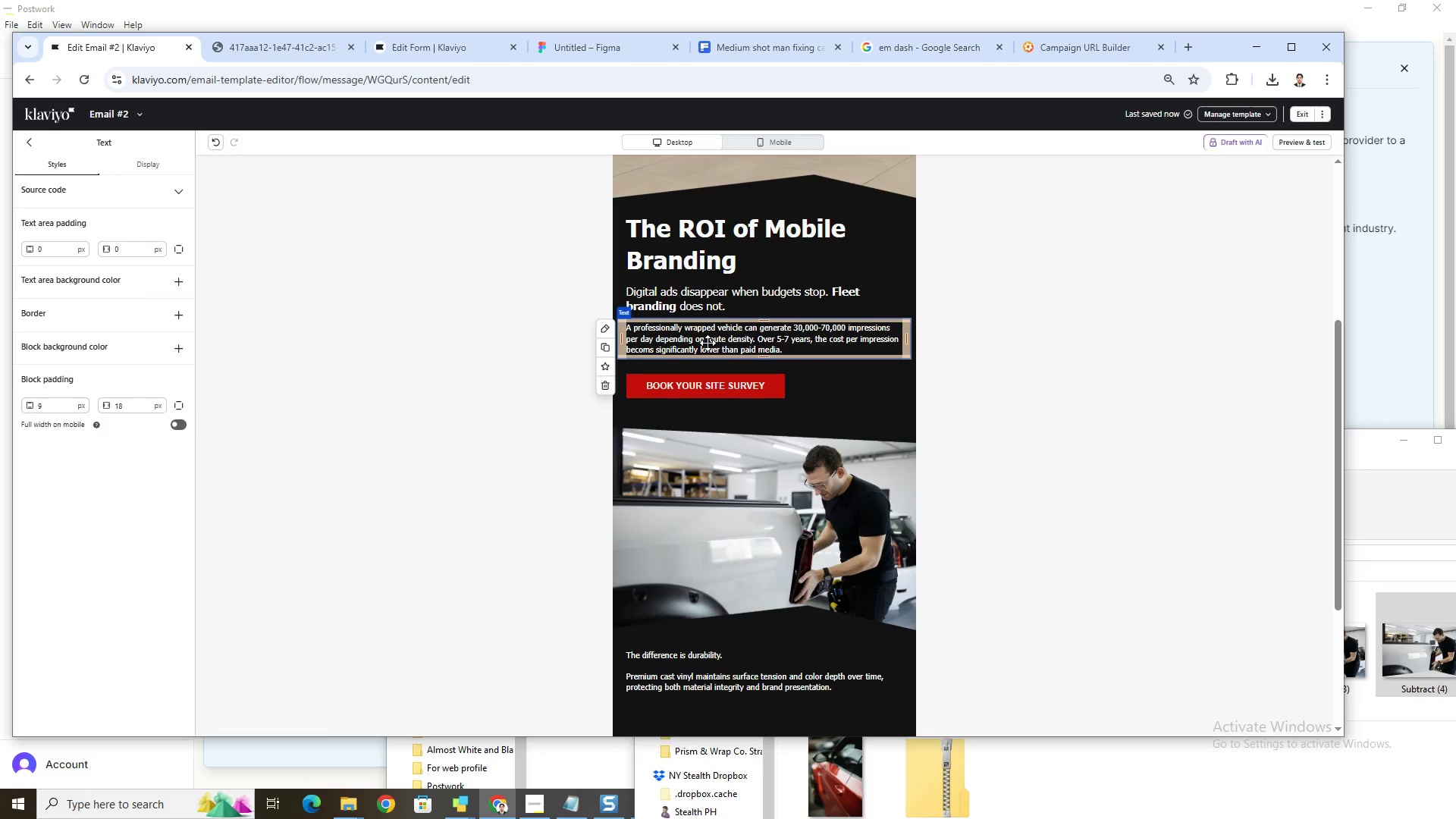 
double_click([708, 343])
 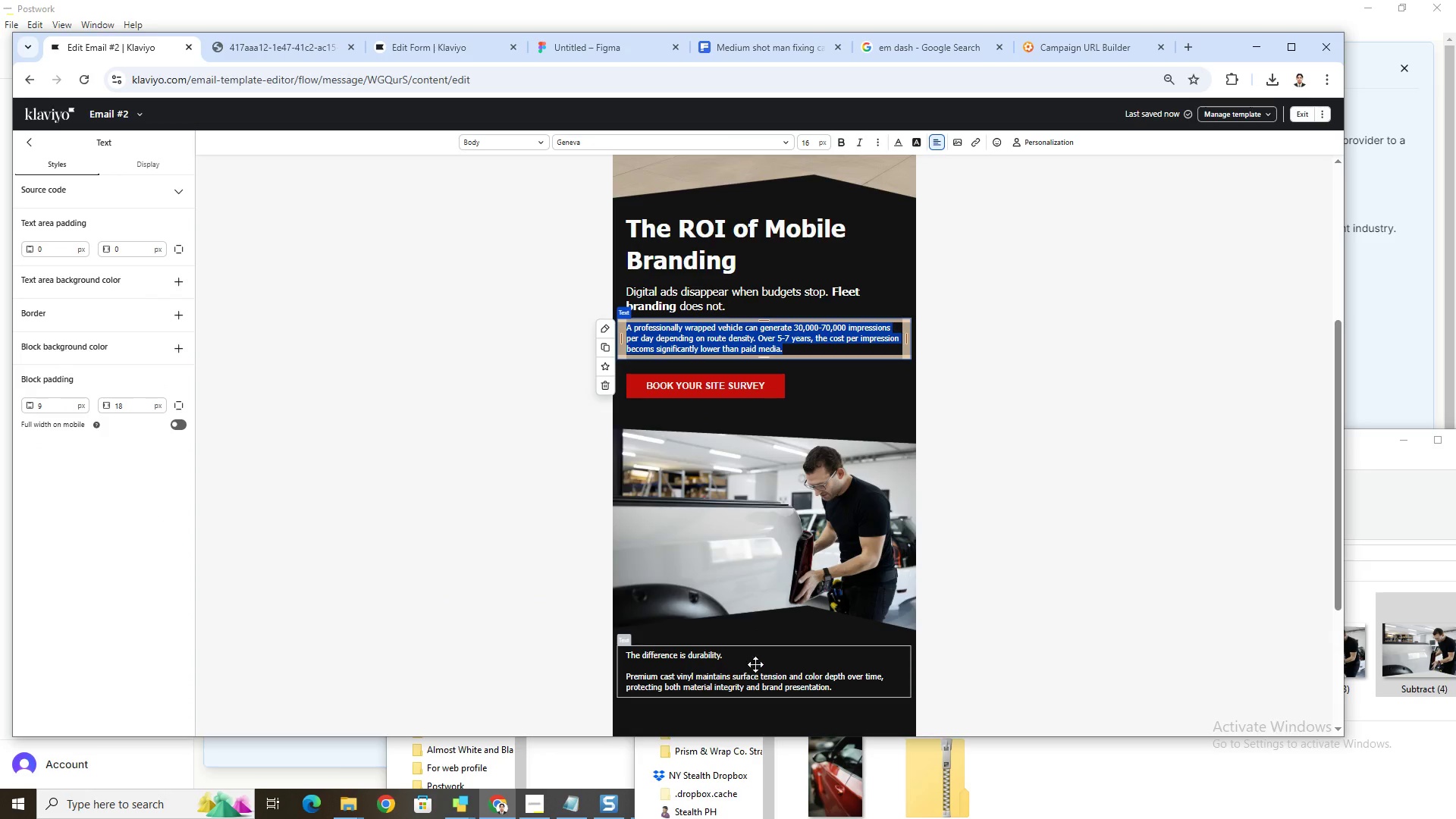 
double_click([755, 667])
 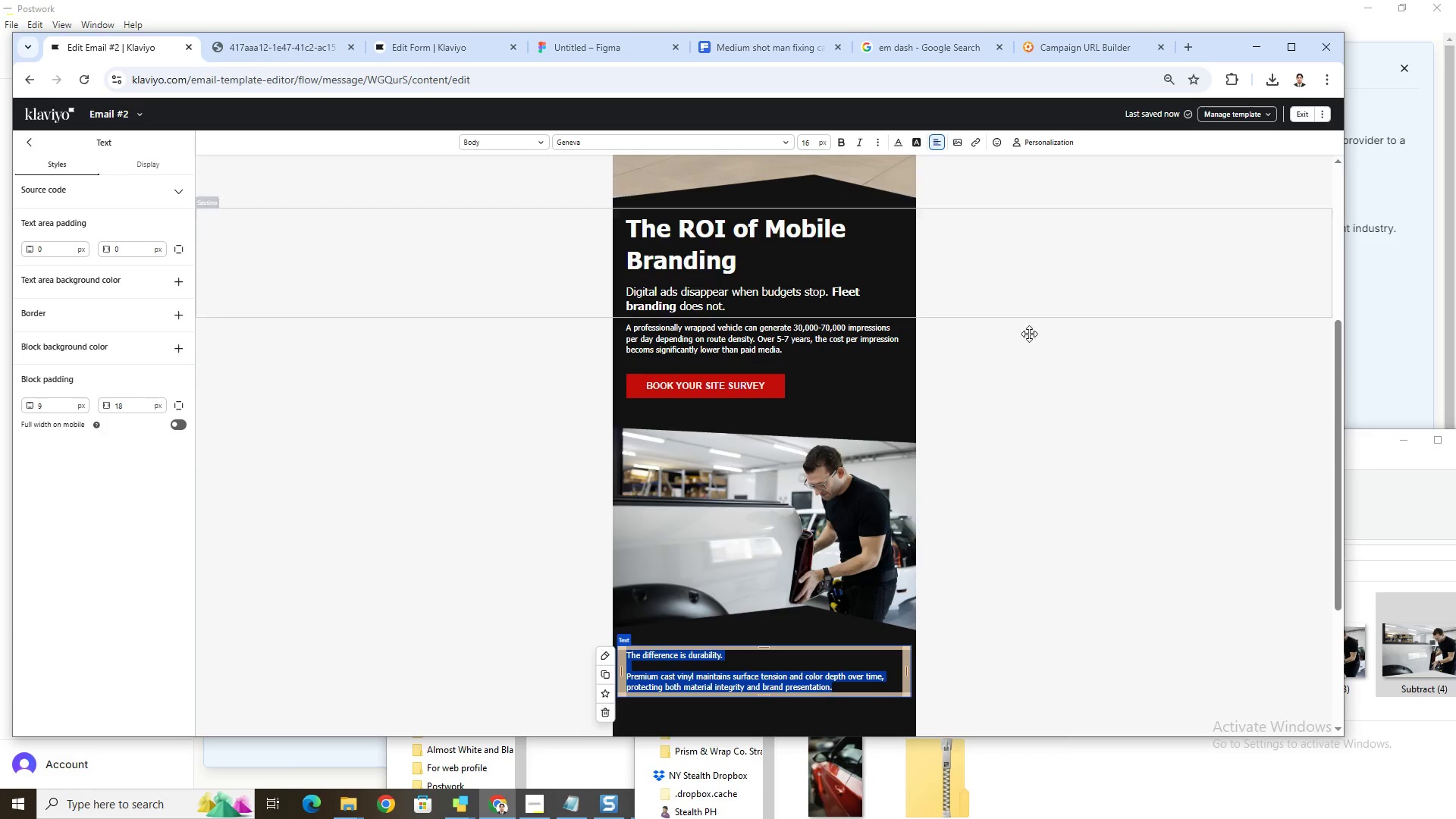 
left_click([1043, 504])